 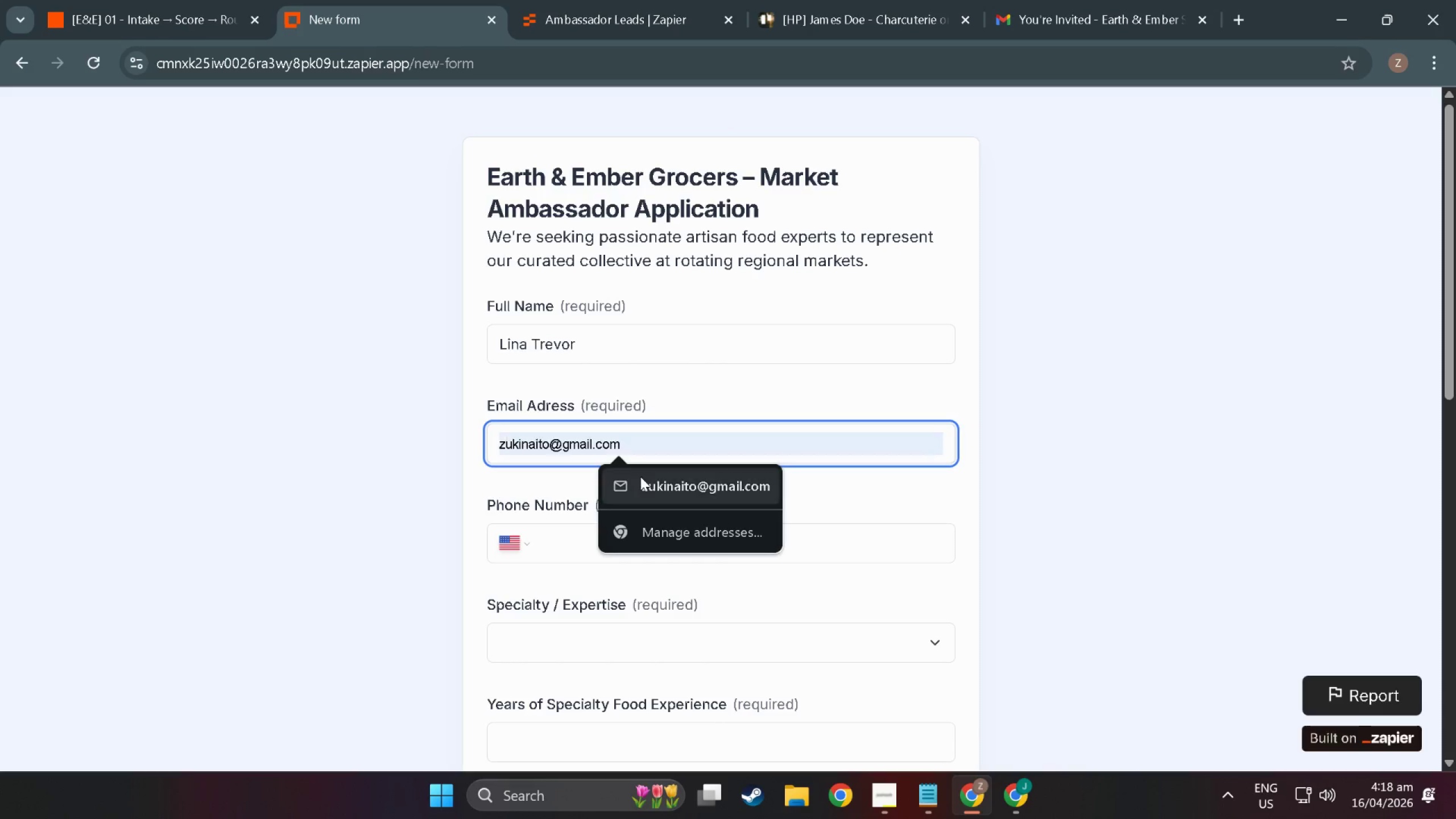 
left_click([644, 479])
 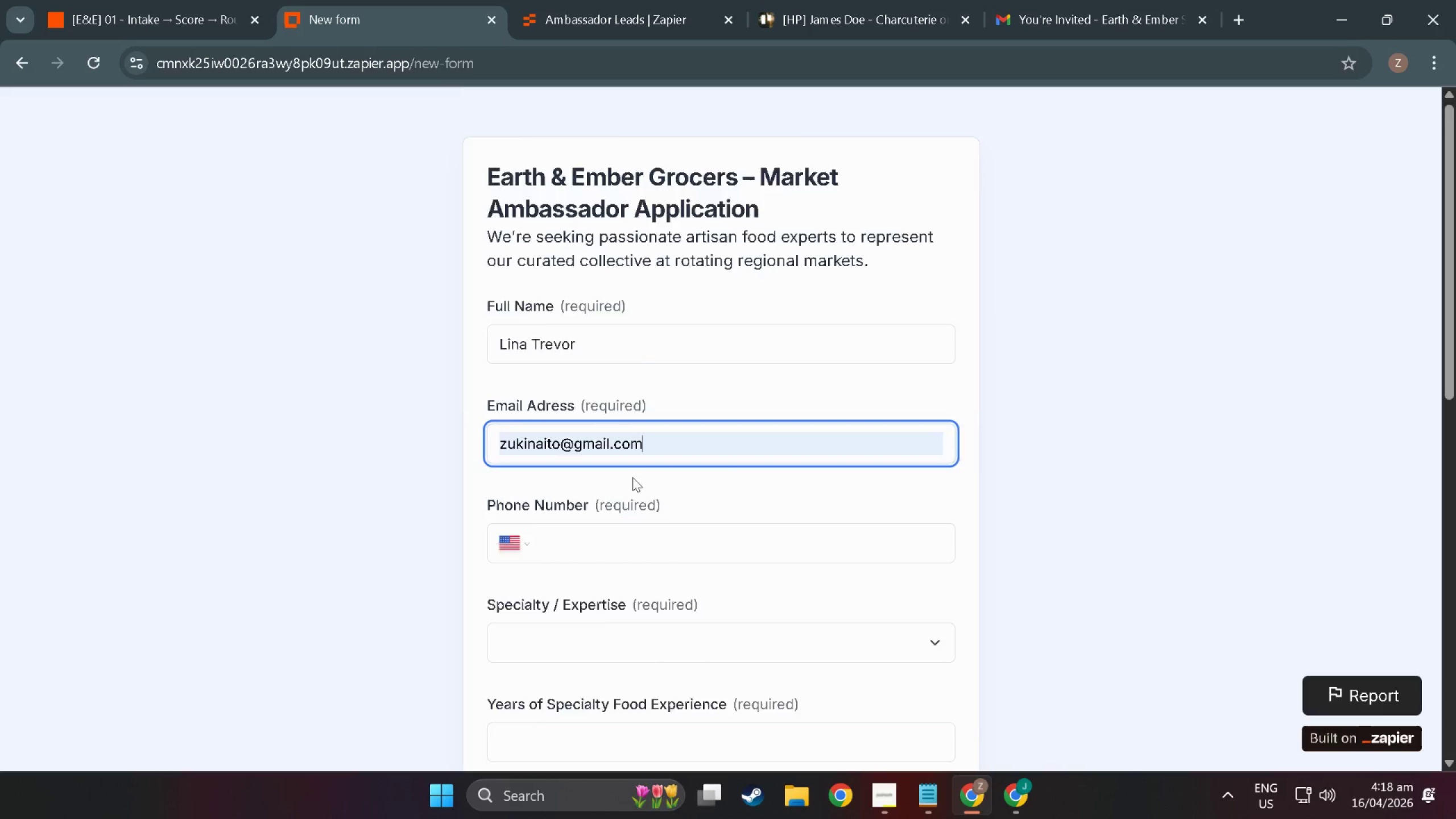 
left_click([559, 441])
 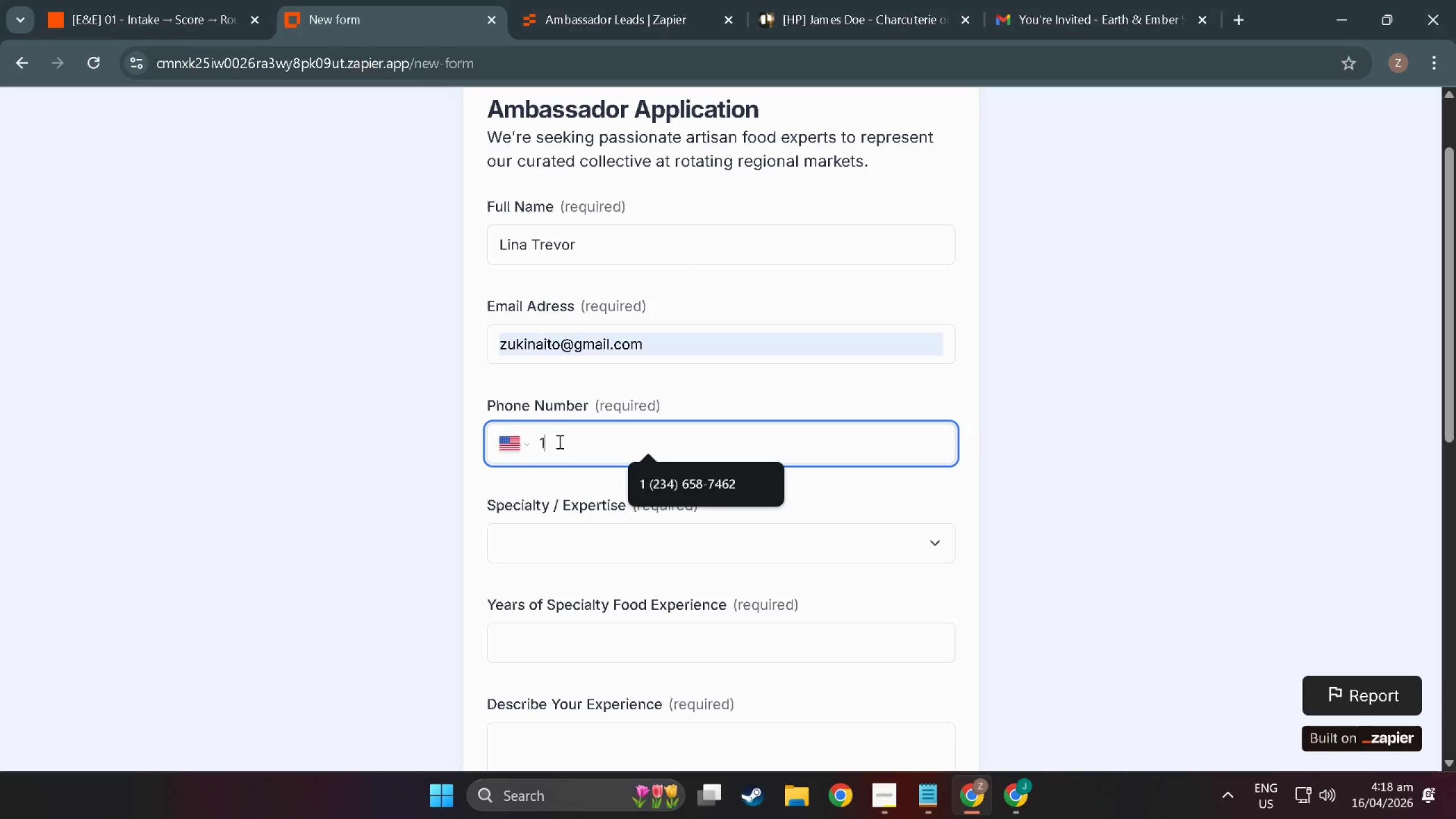 
scroll: coordinate [585, 470], scroll_direction: down, amount: 3.0
 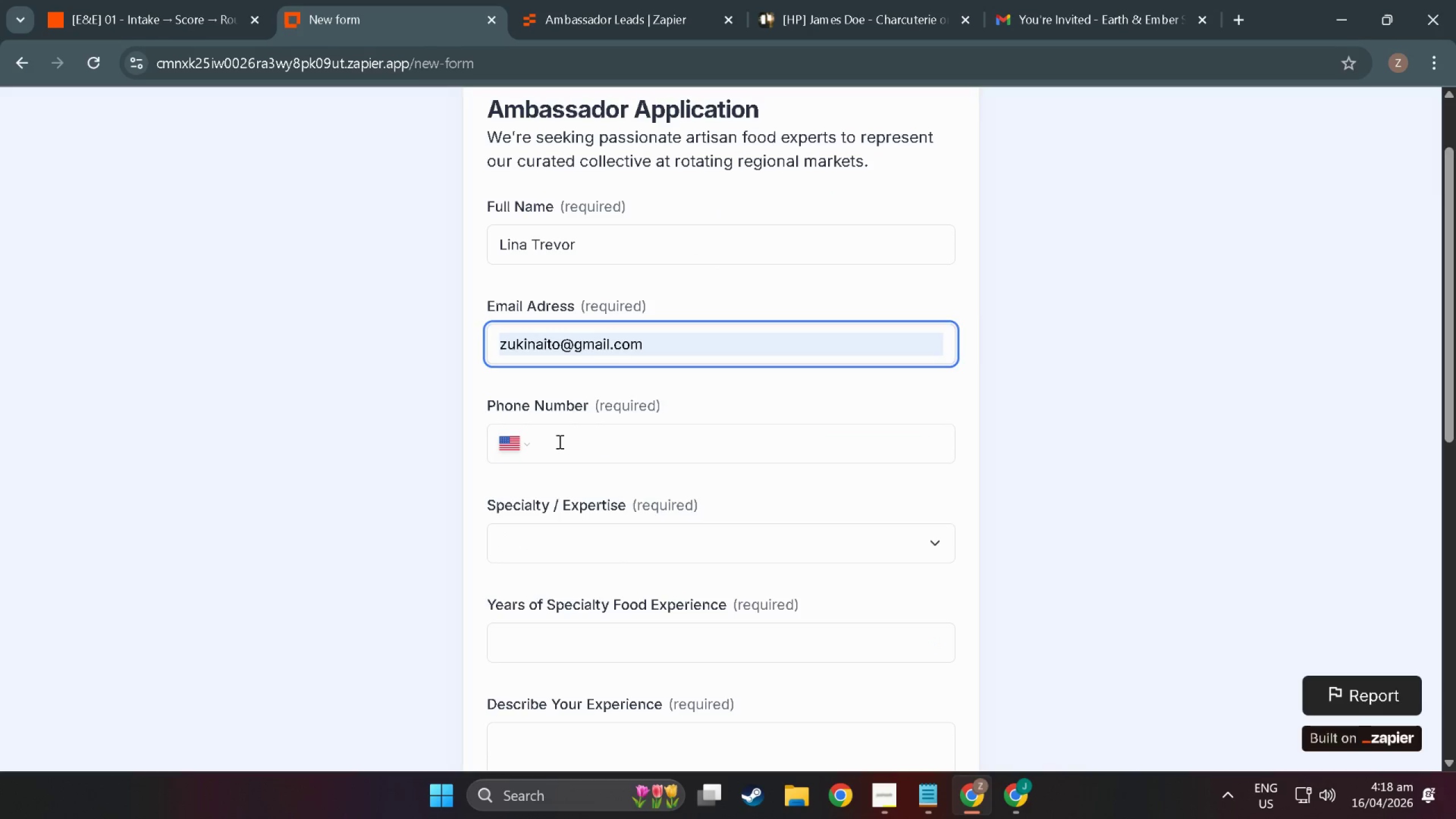 
type(144366747568)
 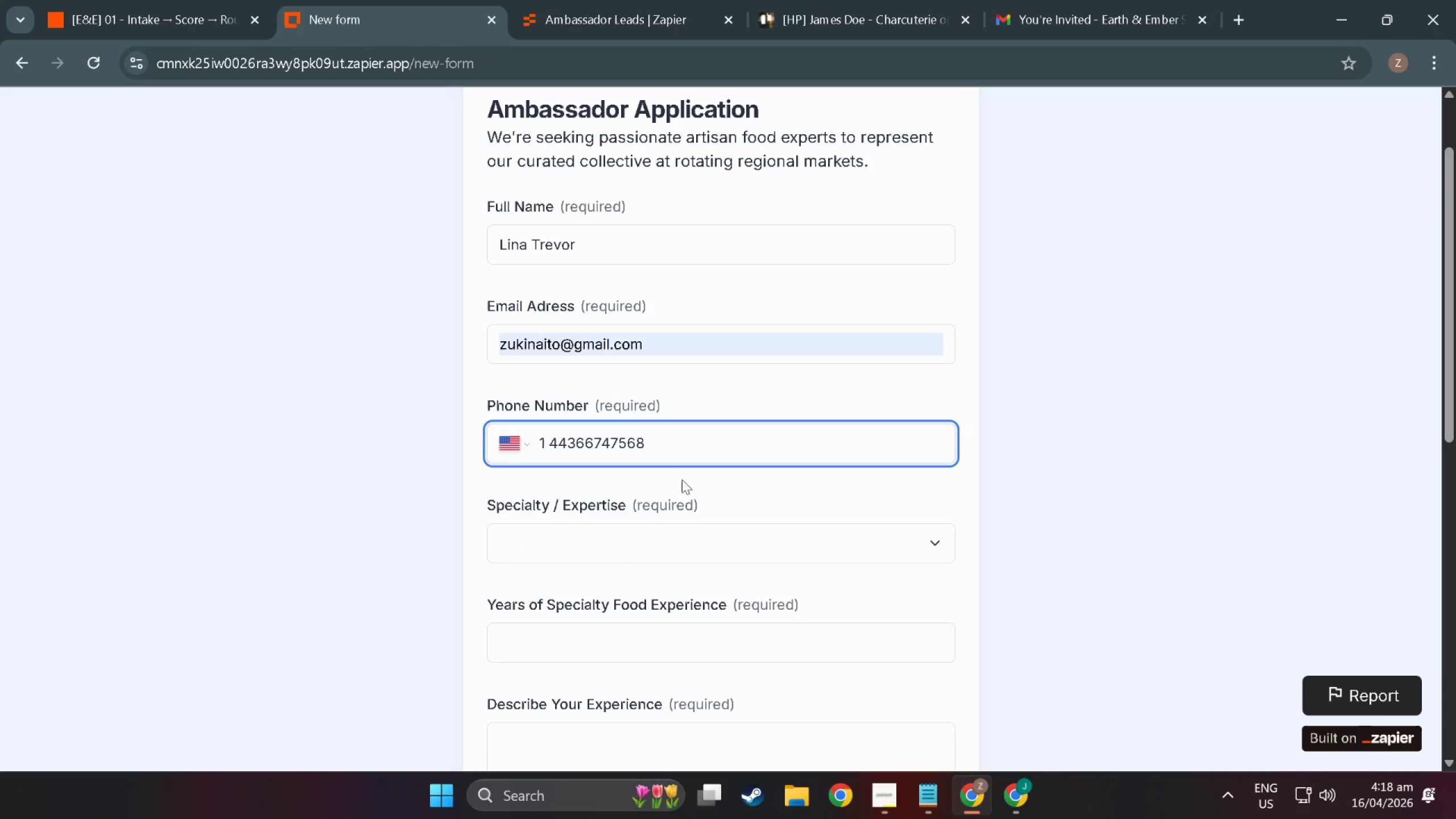 
key(Backspace)
 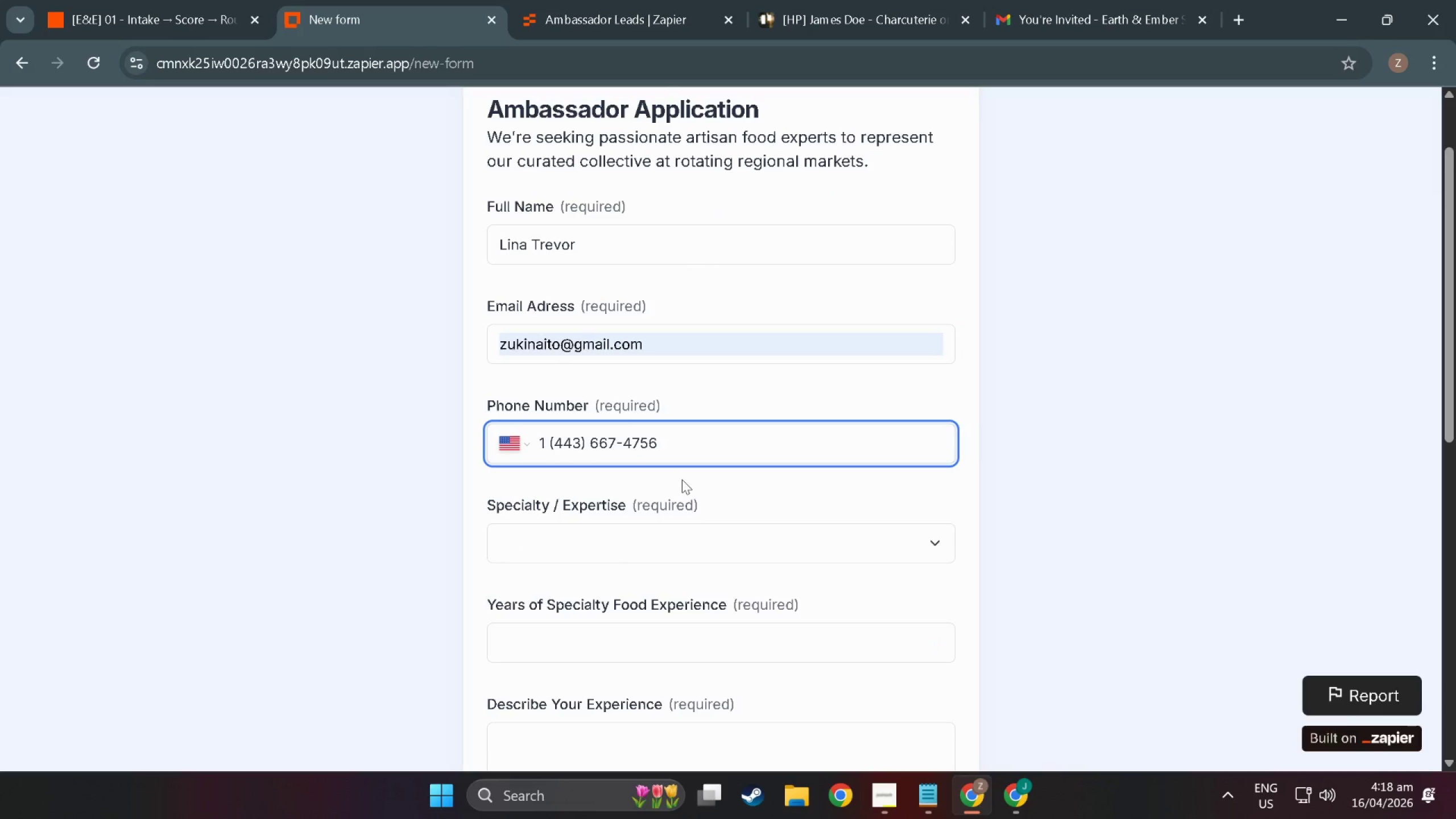 
scroll: coordinate [682, 479], scroll_direction: down, amount: 3.0
 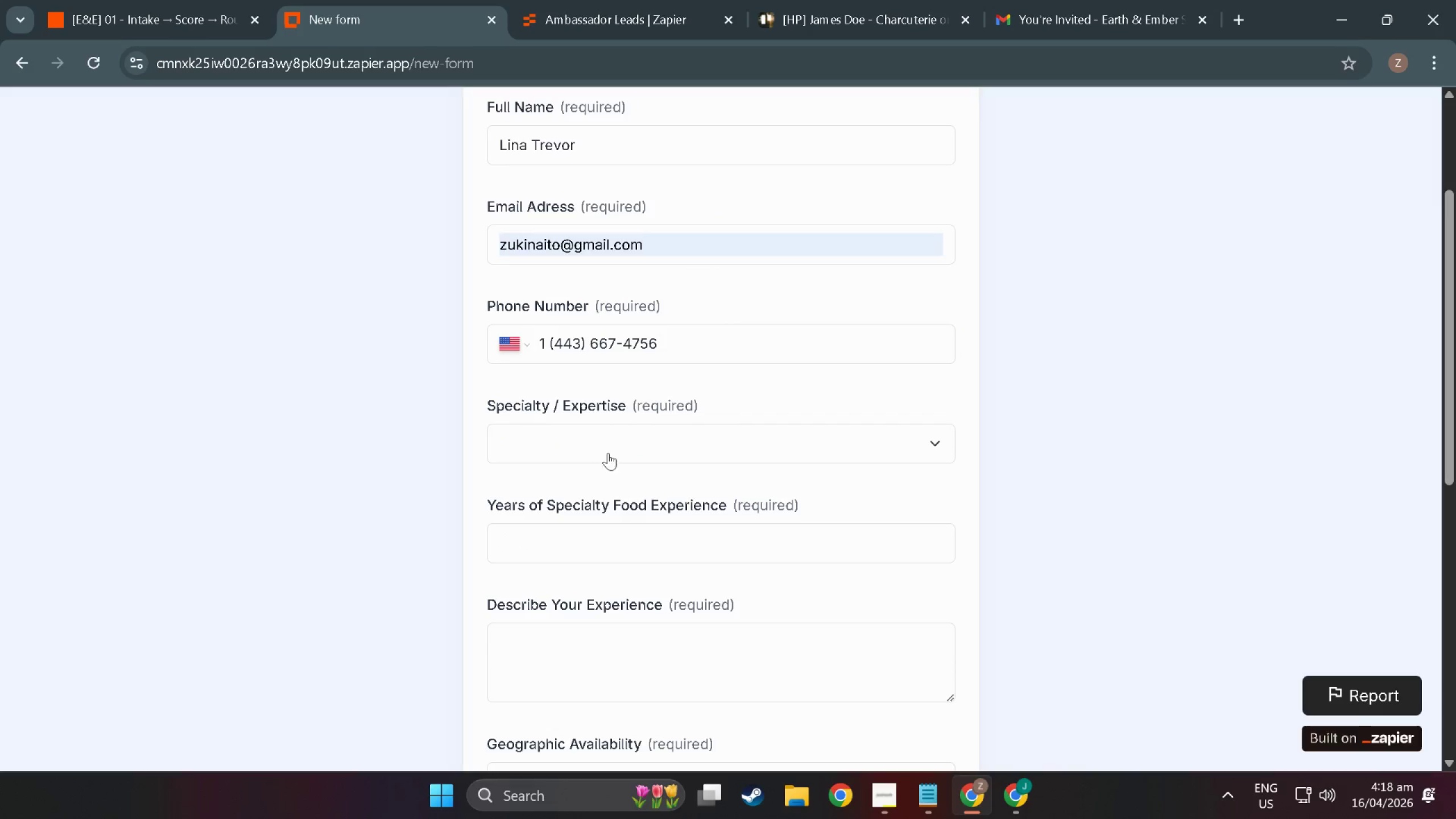 
double_click([608, 458])
 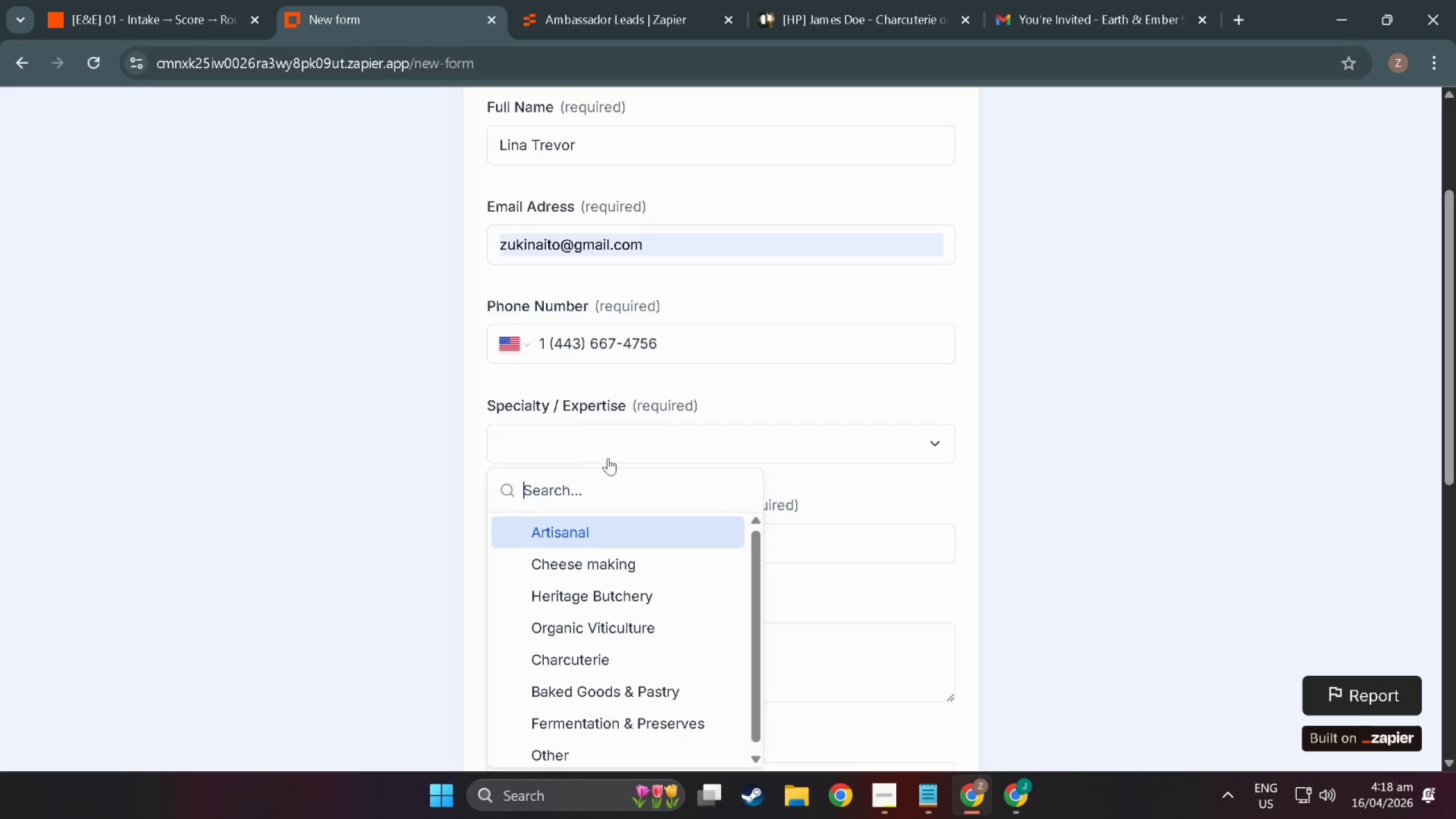 
scroll: coordinate [602, 479], scroll_direction: down, amount: 3.0
 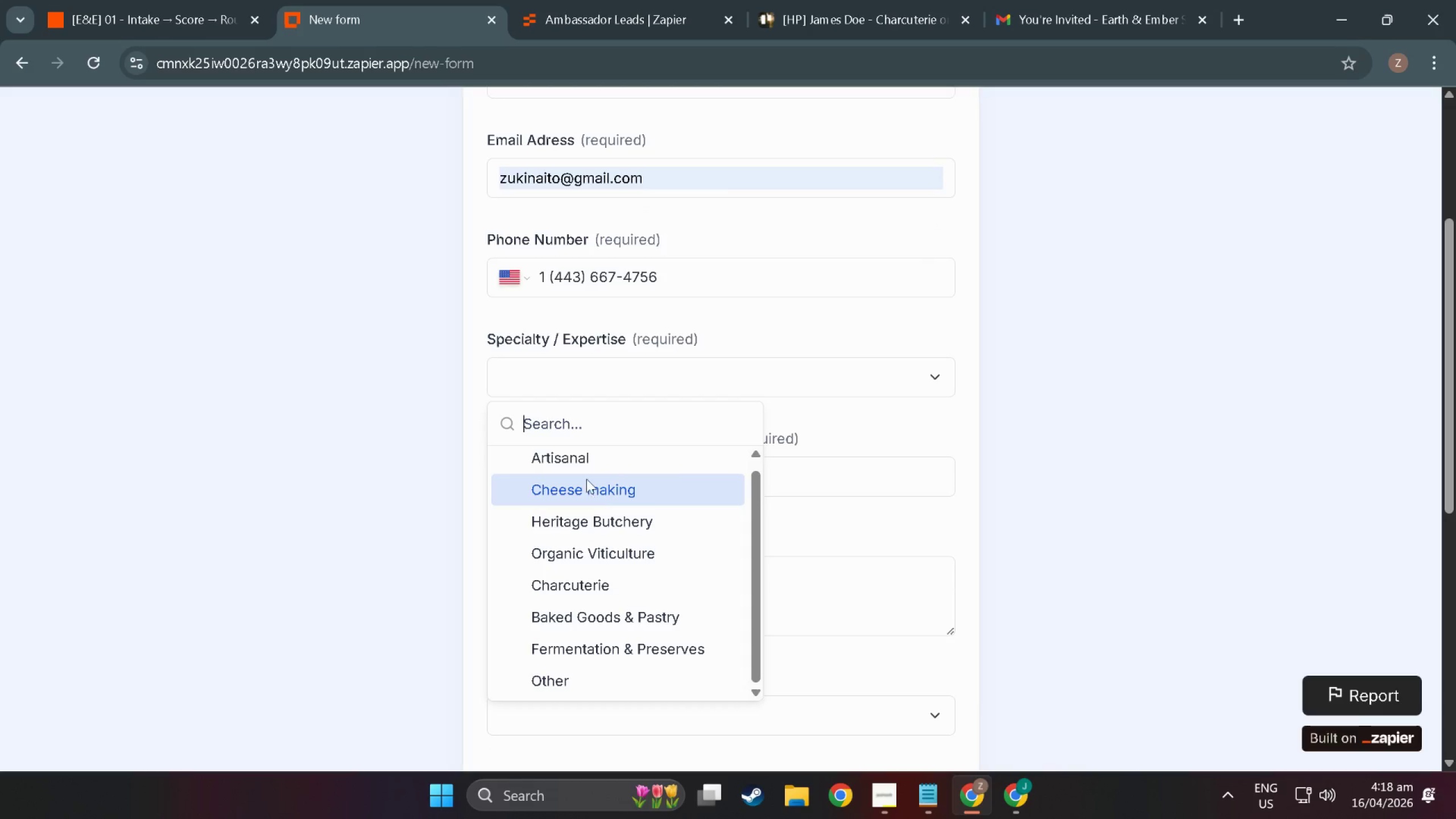 
left_click([579, 460])
 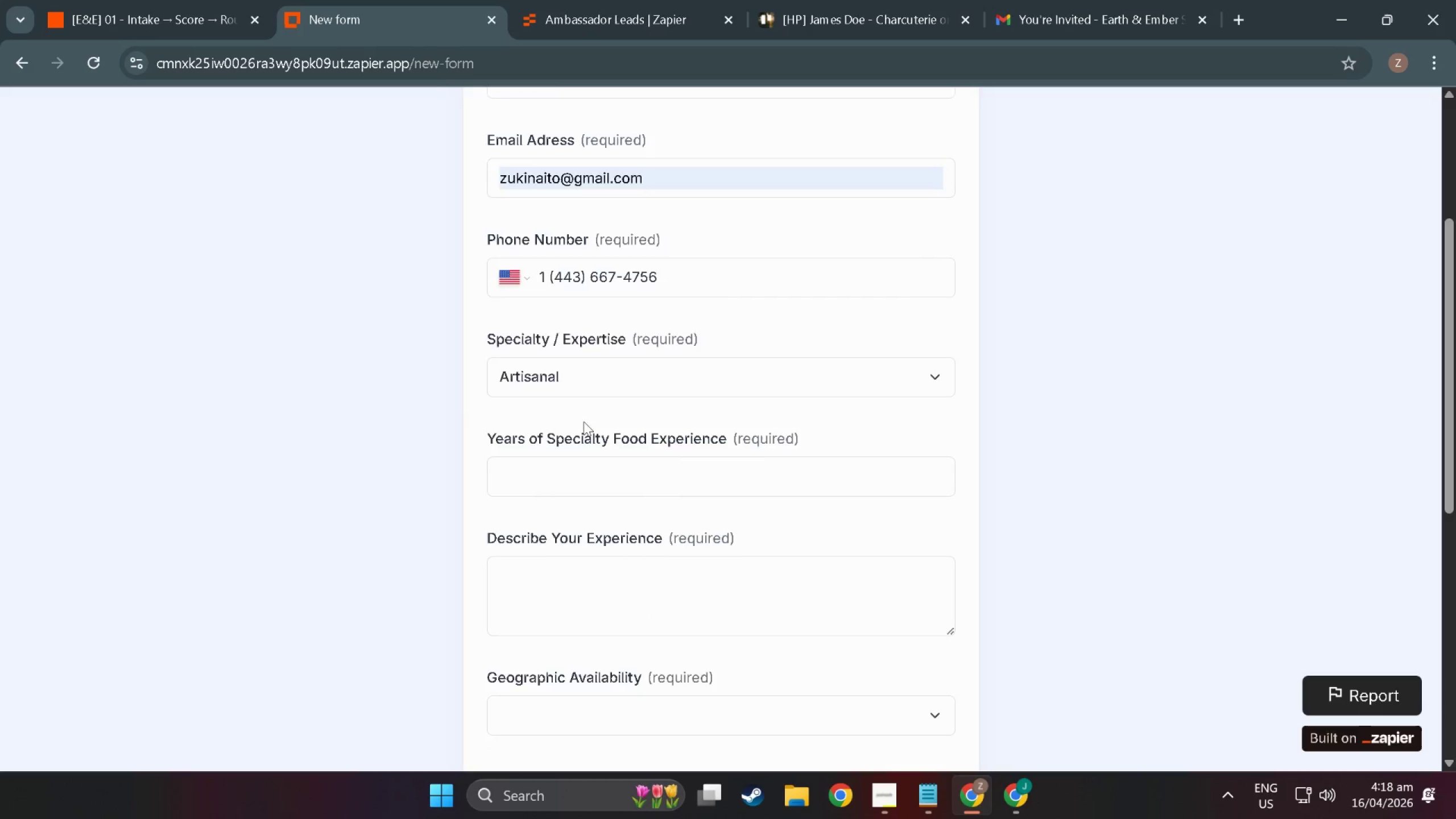 
scroll: coordinate [586, 410], scroll_direction: down, amount: 2.0
 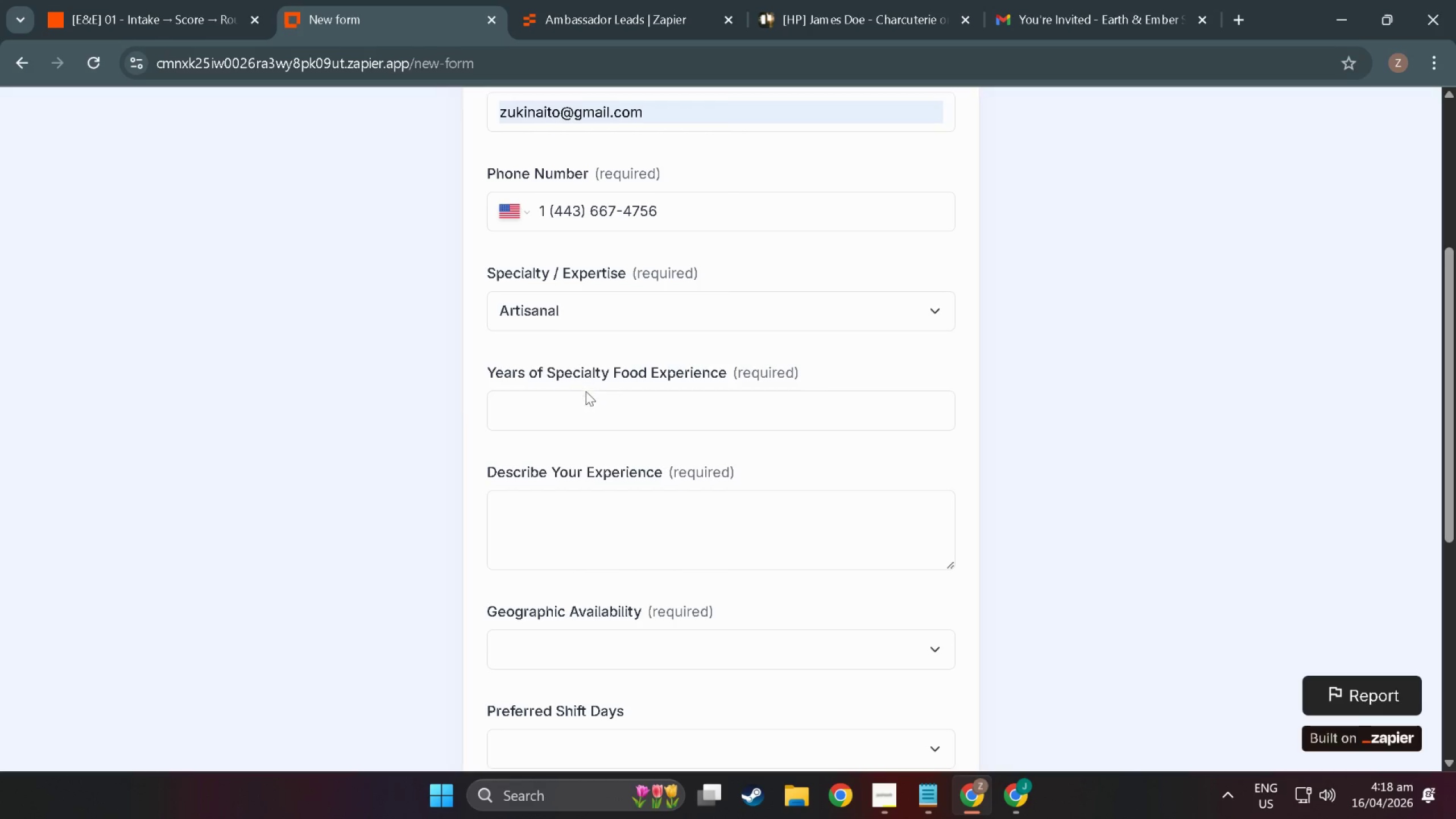 
left_click([592, 421])
 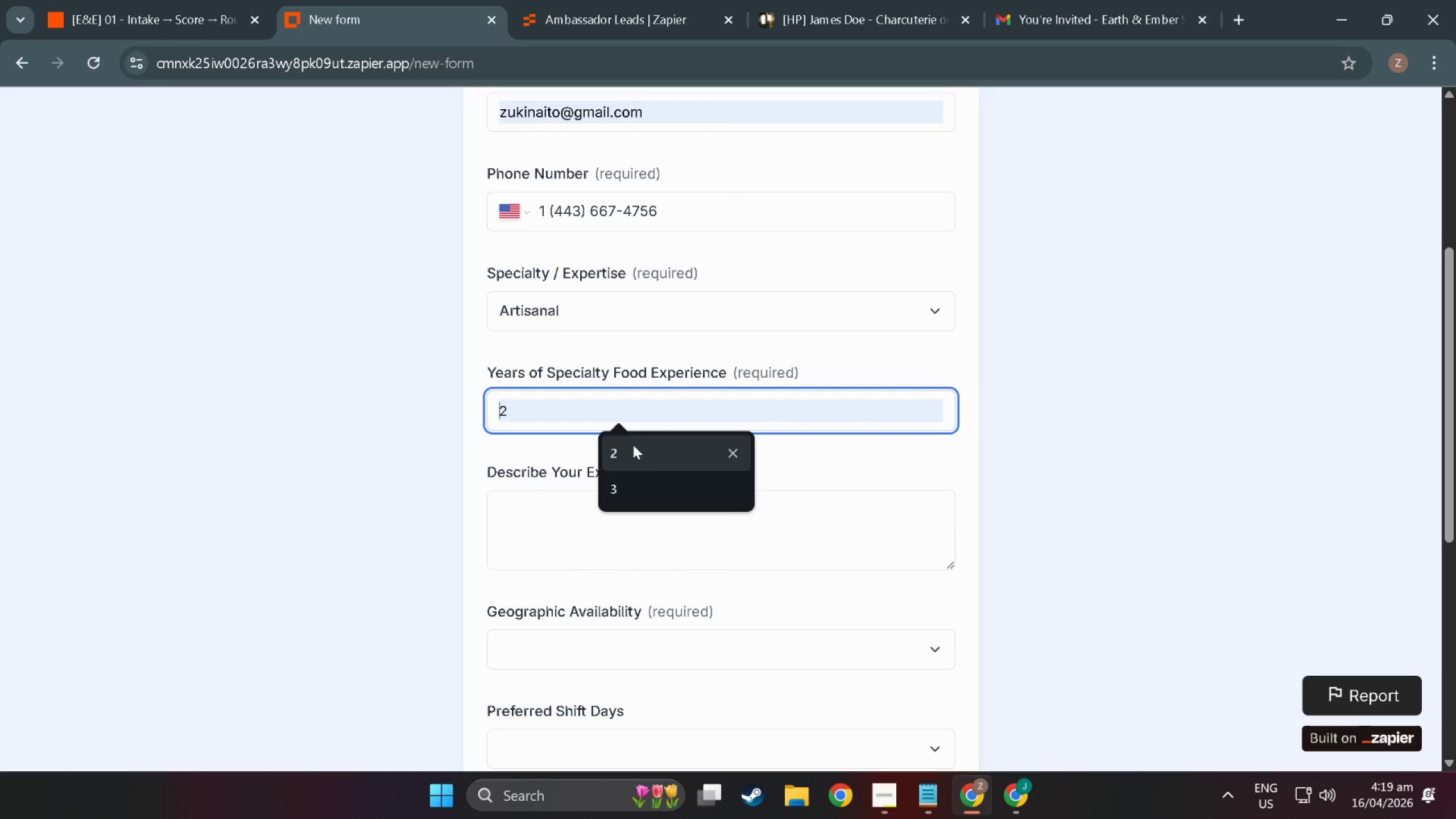 
left_click([589, 402])
 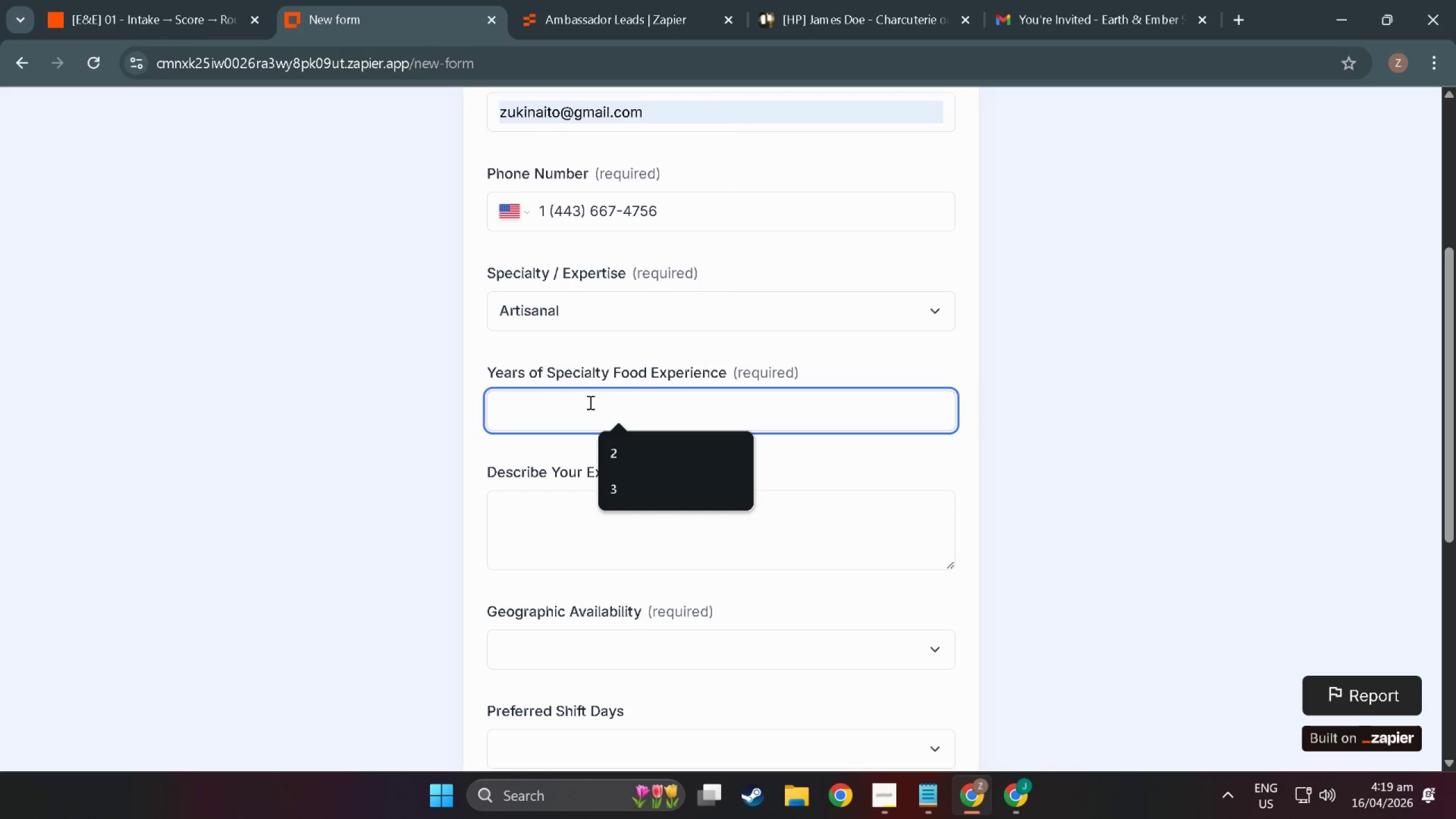 
key(1)
 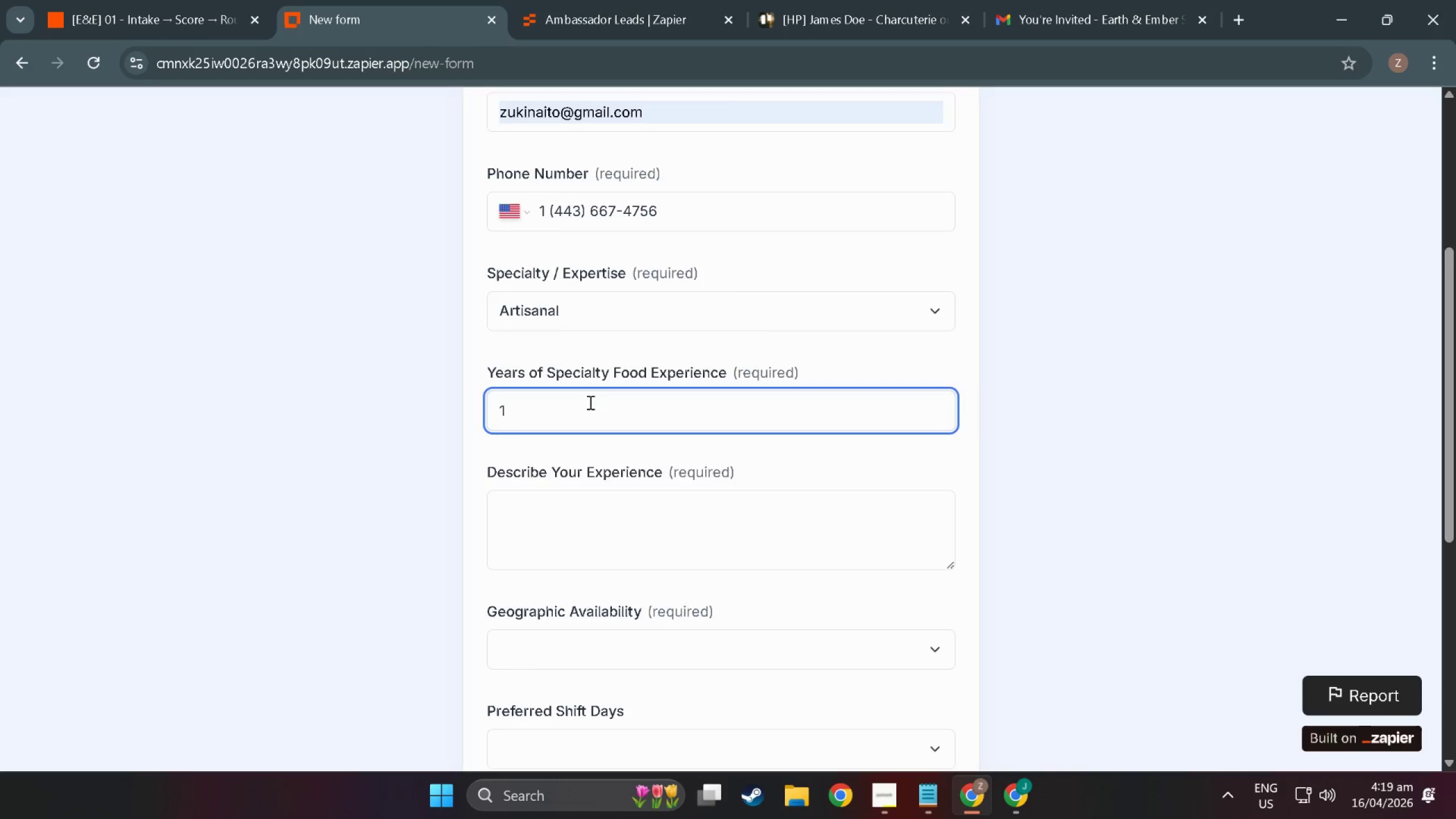 
left_click([564, 481])
 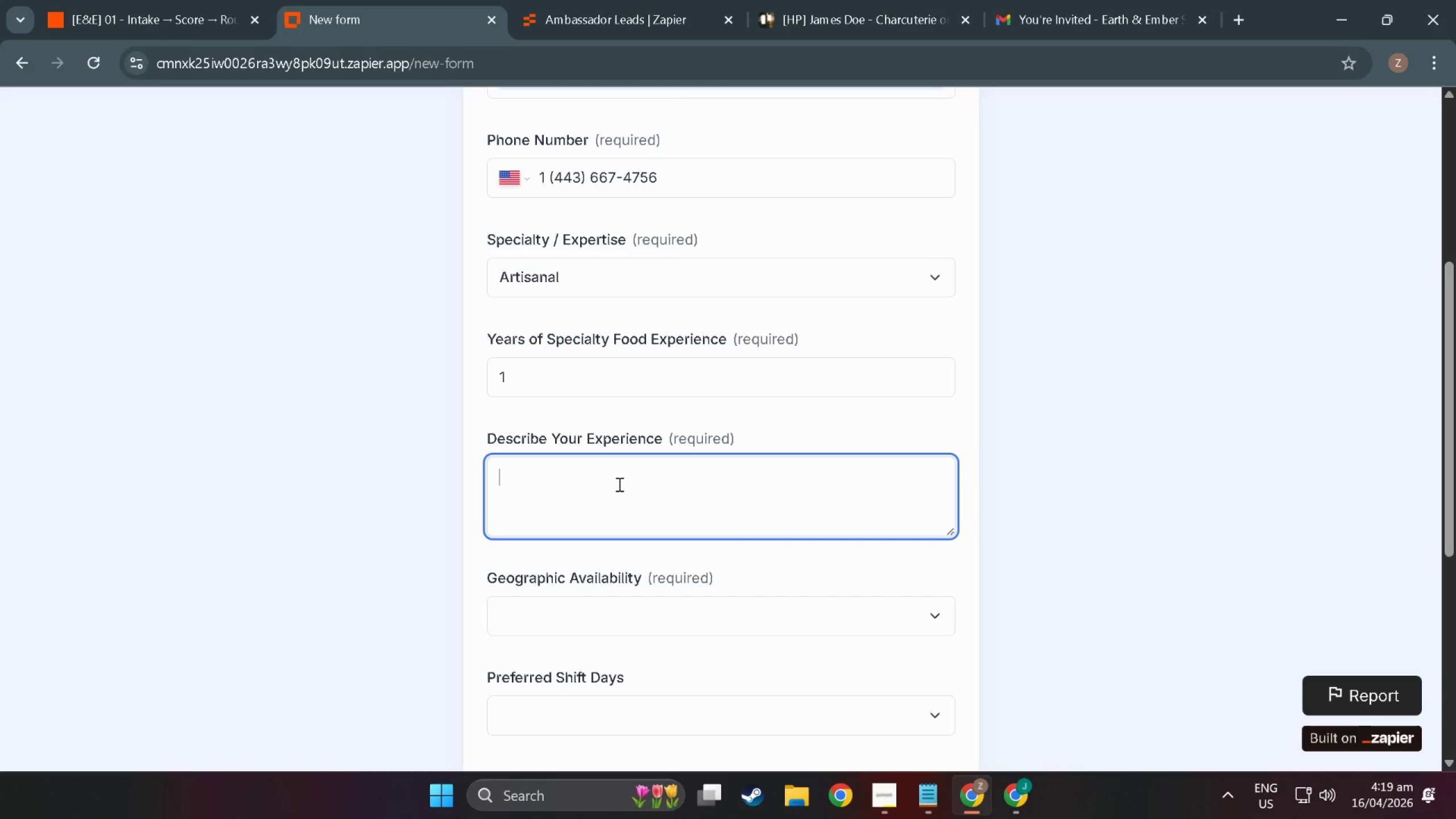 
scroll: coordinate [577, 444], scroll_direction: down, amount: 1.0
 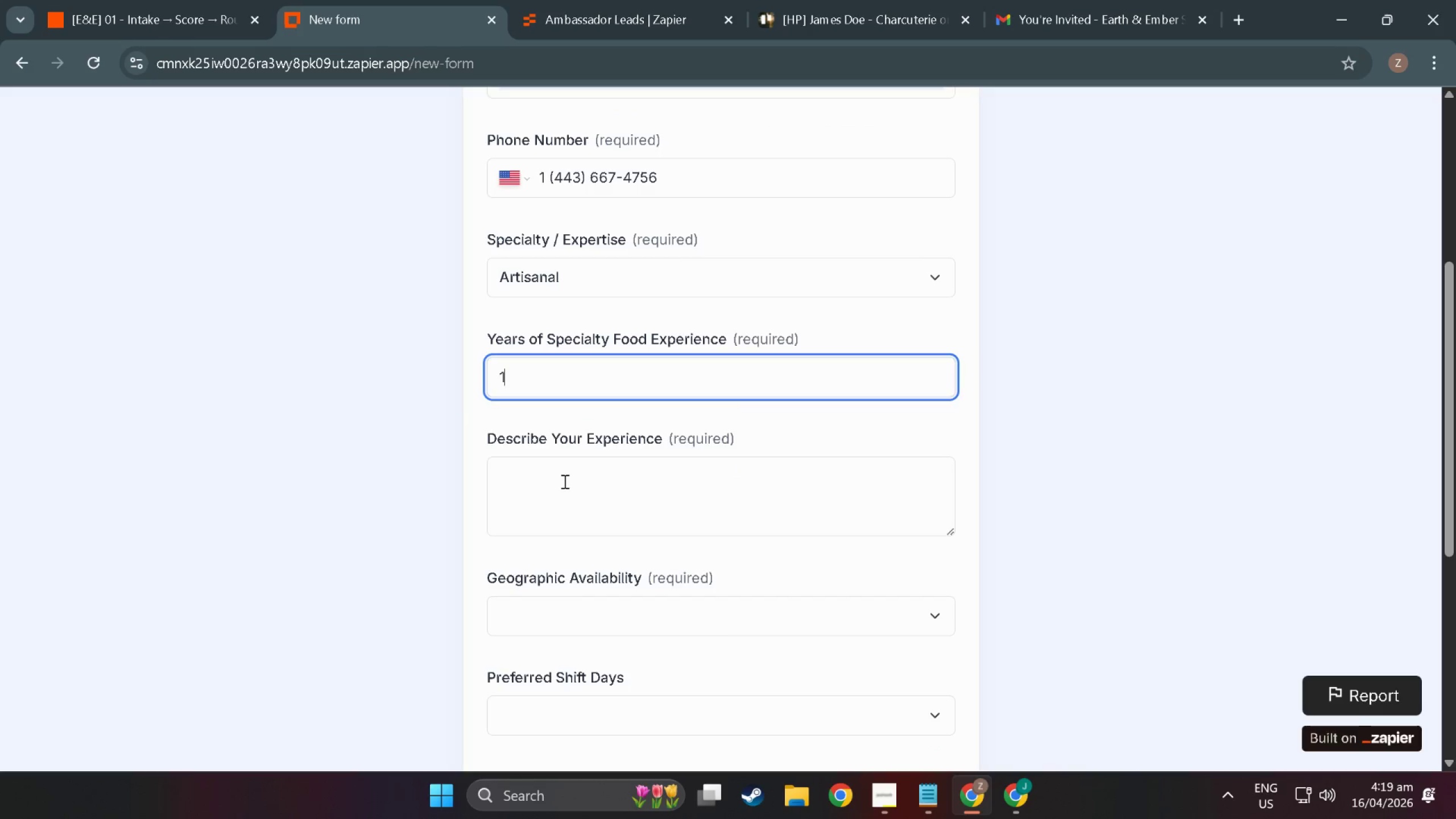 
scroll: coordinate [618, 484], scroll_direction: up, amount: 1.0
 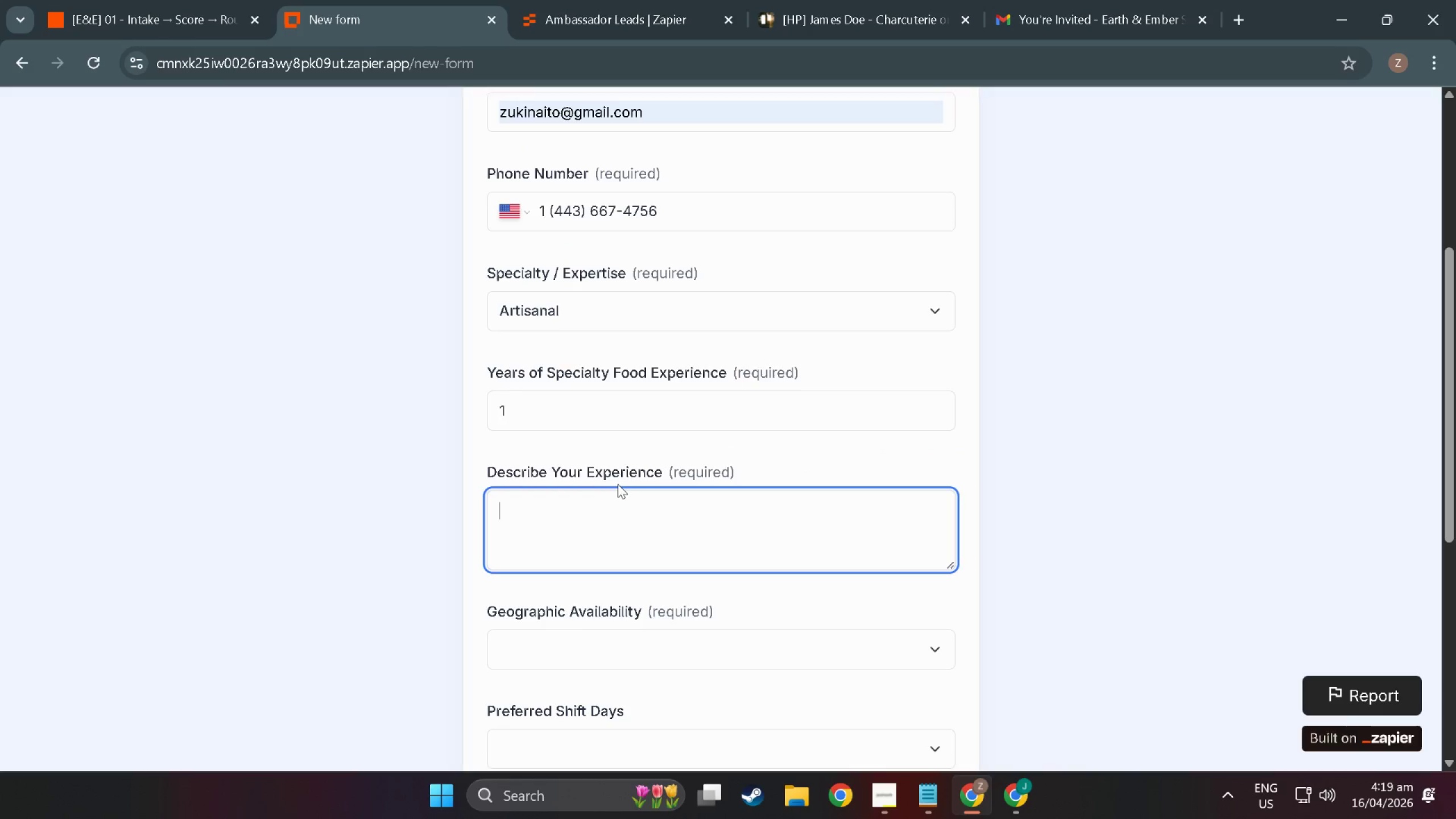 
type(I love do)
key(Backspace)
key(Backspace)
type(arts especiallyy)
key(Backspace)
type( on food, even t)
key(Backspace)
key(Backspace)
type(though)
key(Backspace)
type(mn)
key(Backspace)
key(Backspace)
type(m)
key(Backspace)
type(I like how my masterpiece was apr)
key(Backspace)
type(preciated and th)
key(Backspace)
key(Backspace)
type(when y)
key(Backspace)
type(they felt like it;')
key(Backspace)
key(Backspace)
type('s a waste to eat the food bus )
key(Backspace)
key(Backspace)
type(t still it's still mean to)
key(Backspace)
key(Backspace)
key(Backspace)
type(t to be a)
key(Backspace)
type(eaten so)
key(Backspace)
key(Backspace)
type(the way it wa)
key(Backspace)
key(Backspace)
type(apper)
key(Backspace)
type(tize and ma)
key(Backspace)
key(Backspace)
key(Backspace)
key(Backspace)
key(Backspace)
key(Backspace)
 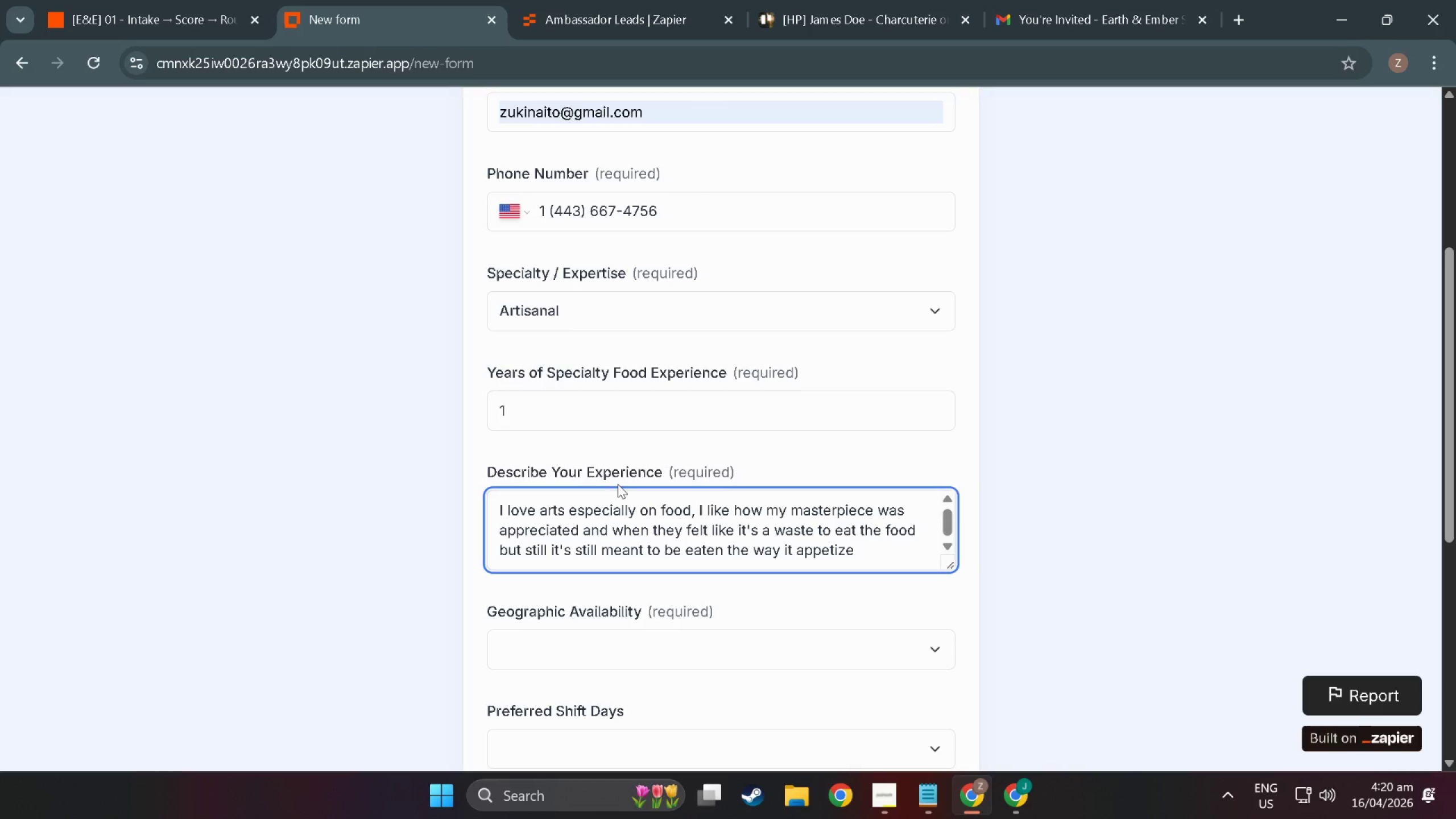 
wait(6.4)
 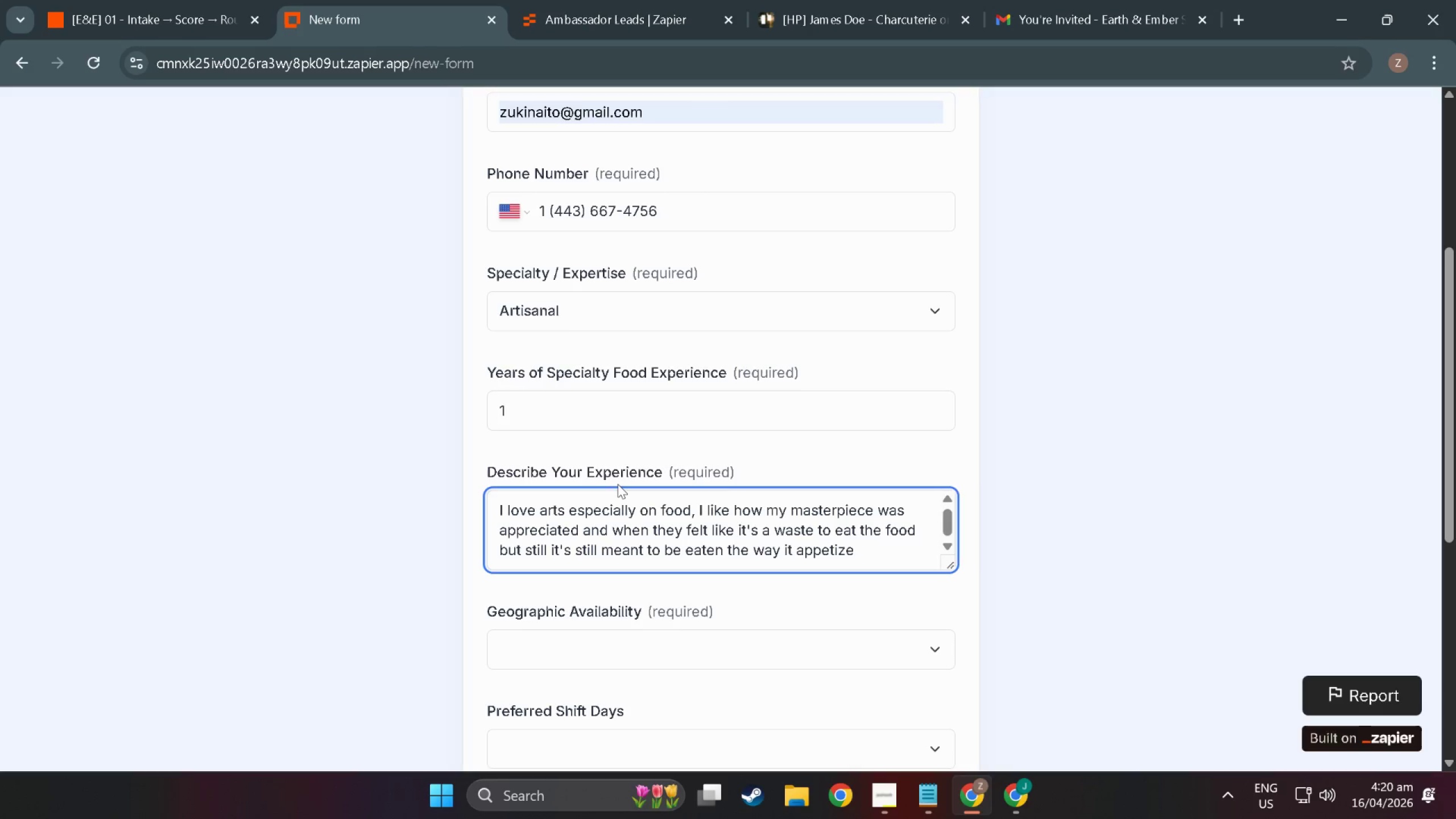 
key(Backspace)
type( the)
key(Backspace)
key(Backspace)
key(Backspace)
type(a)
key(Backspace)
type(the audience will make my hg)
key(Backspace)
type(eart)
key(Backspace)
key(Backspace)
key(Backspace)
key(Backspace)
key(Backspace)
key(Backspace)
key(Backspace)
key(Backspace)
key(Backspace)
key(Backspace)
key(Backspace)
key(Backspace)
key(Backspace)
type(gui)
key(Backspace)
key(Backspace)
type(ive me goose  b)
key(Backspace)
key(Backspace)
type(b)
key(Backspace)
key(Backspace)
type(bumps)
 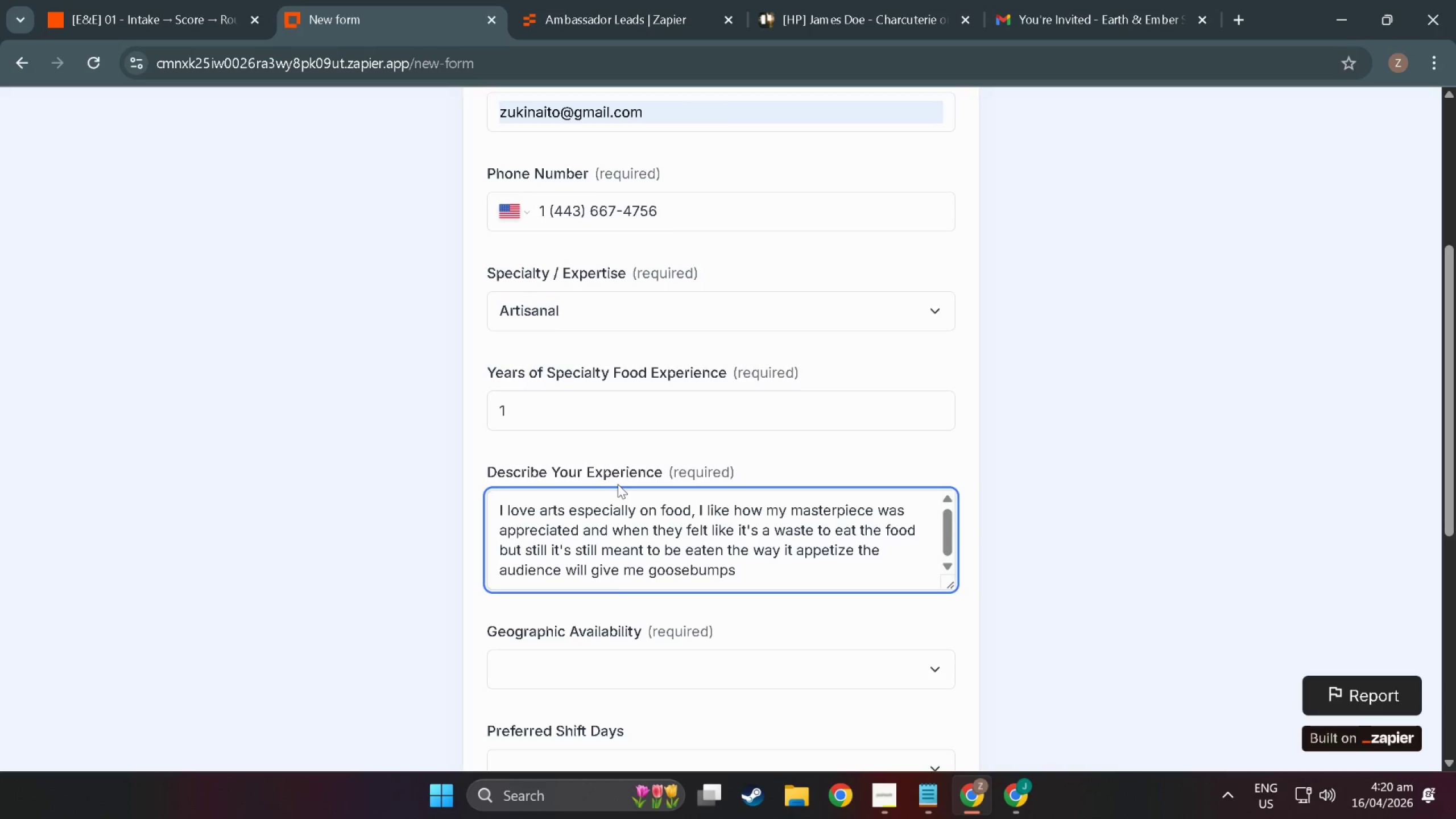 
scroll: coordinate [618, 484], scroll_direction: down, amount: 1.0
 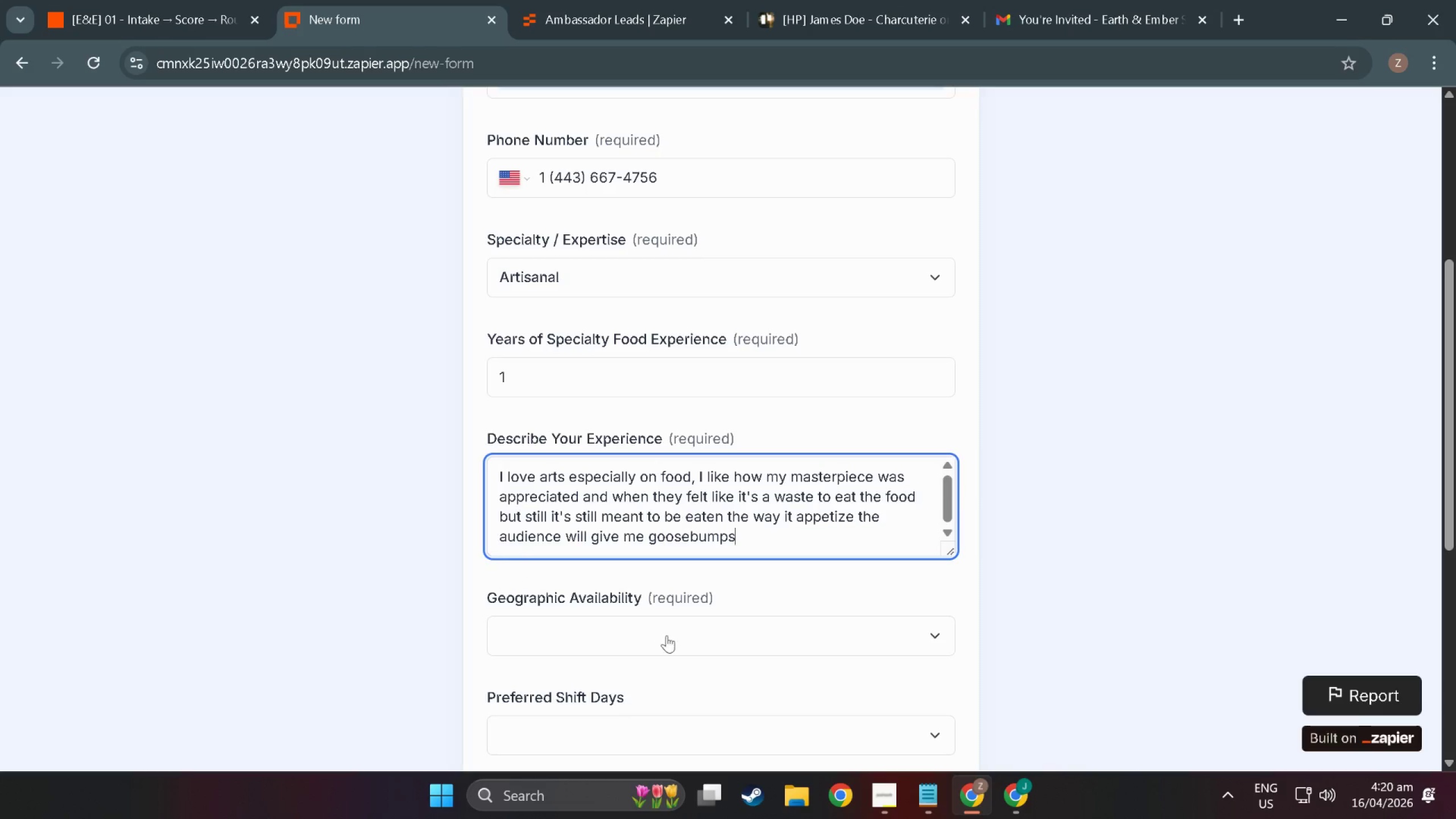 
left_click([667, 635])
 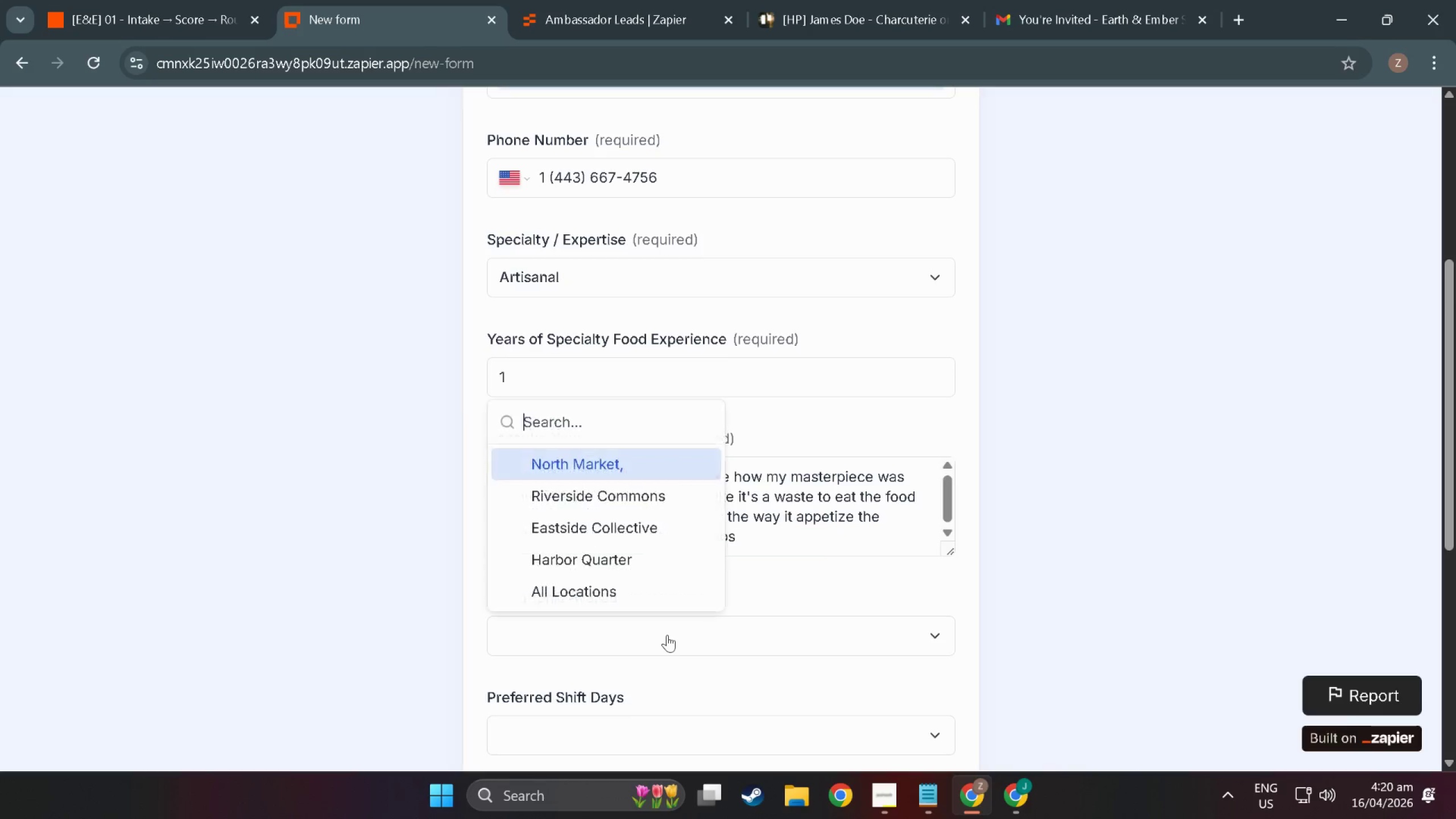 
scroll: coordinate [667, 635], scroll_direction: down, amount: 5.0
 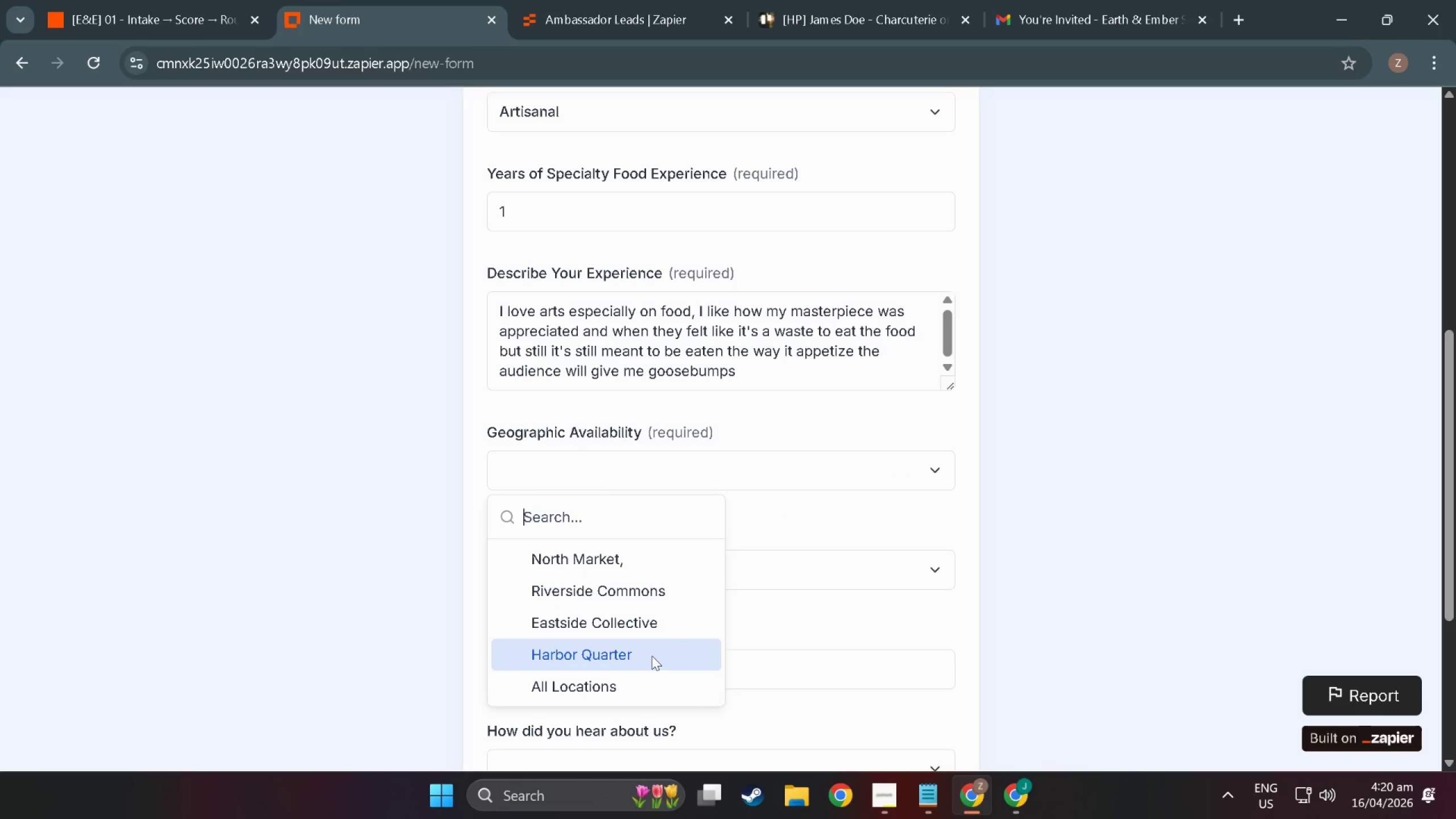 
left_click([648, 682])
 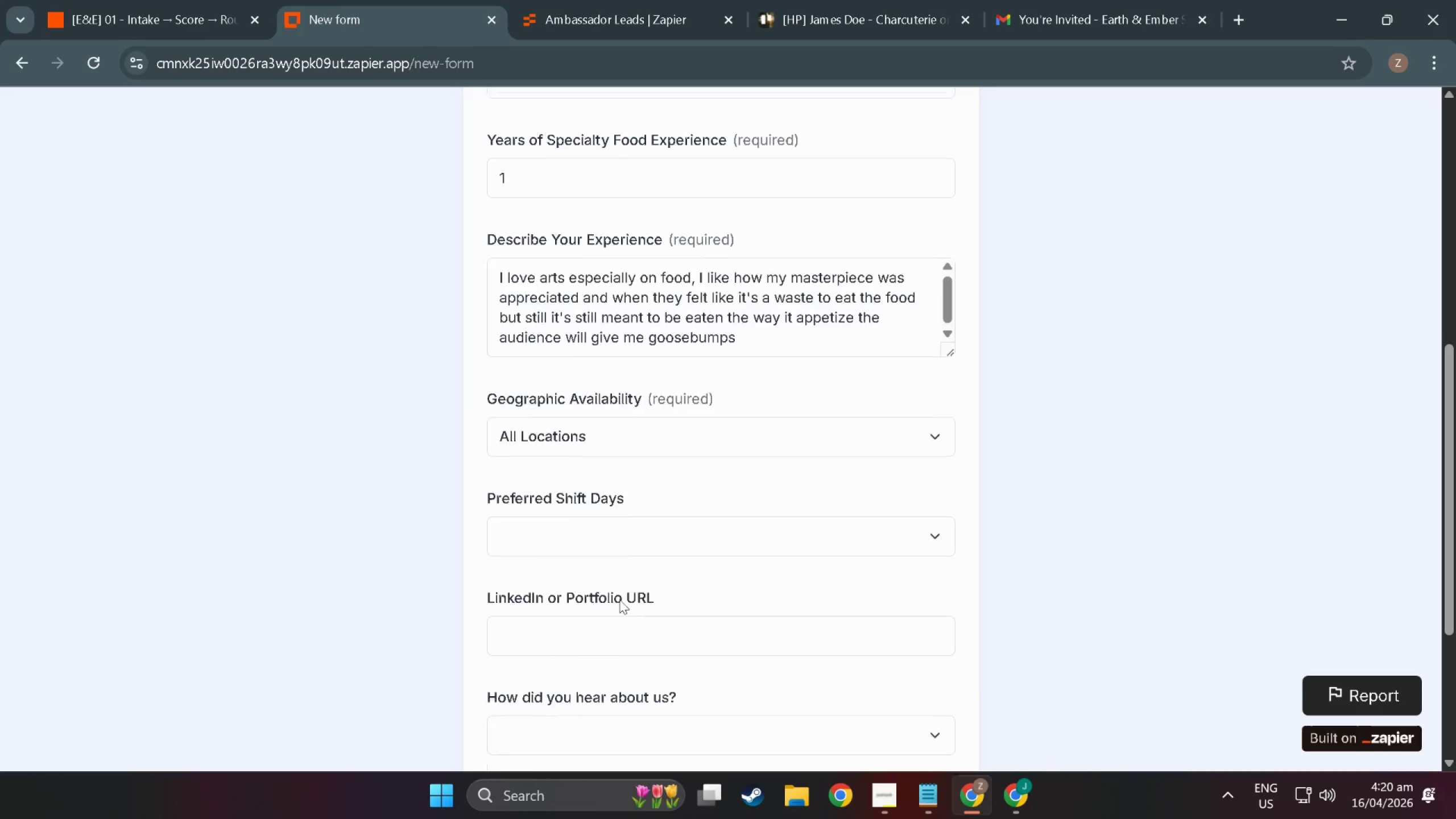 
scroll: coordinate [619, 599], scroll_direction: down, amount: 3.0
 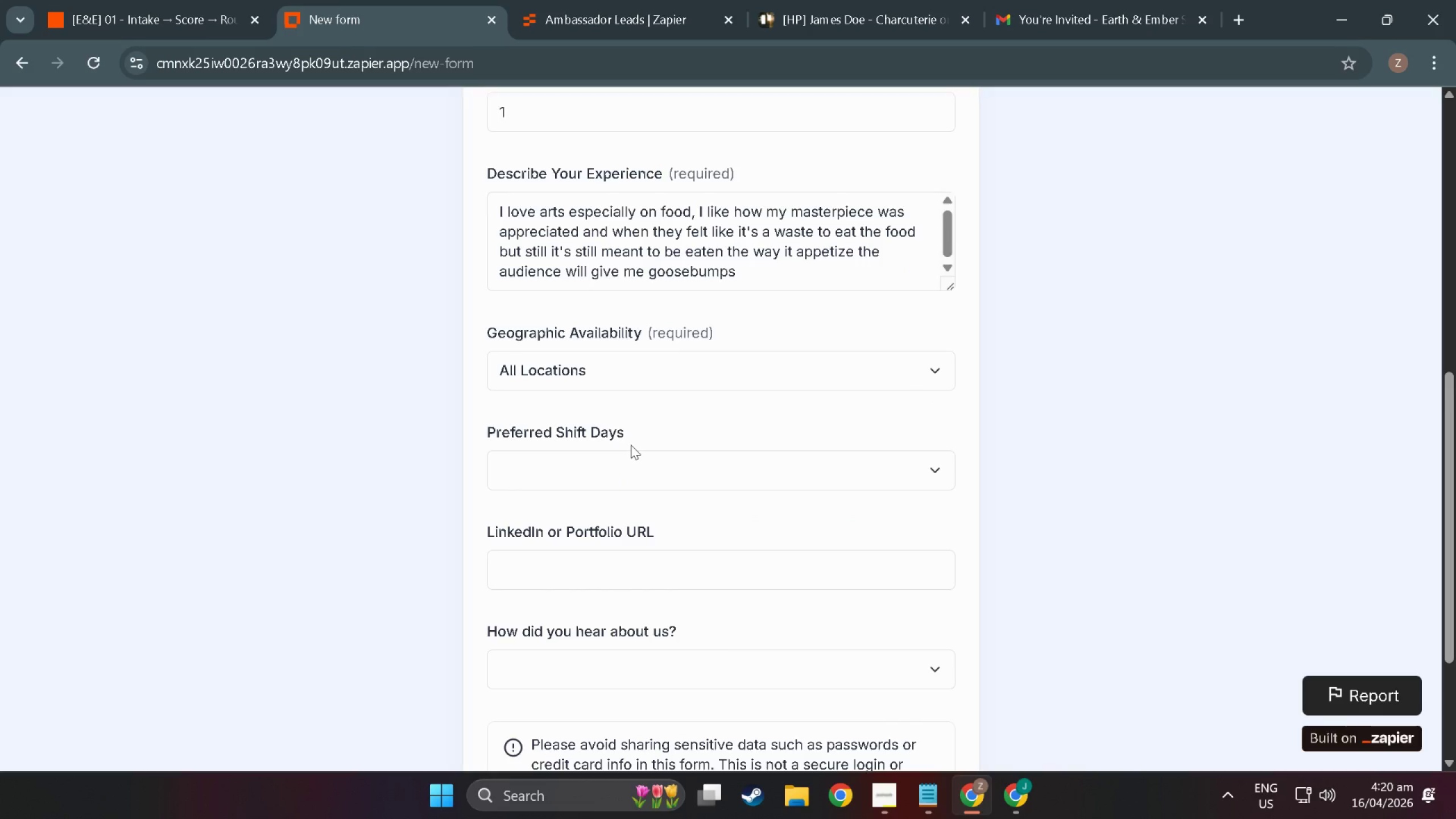 
double_click([638, 473])
 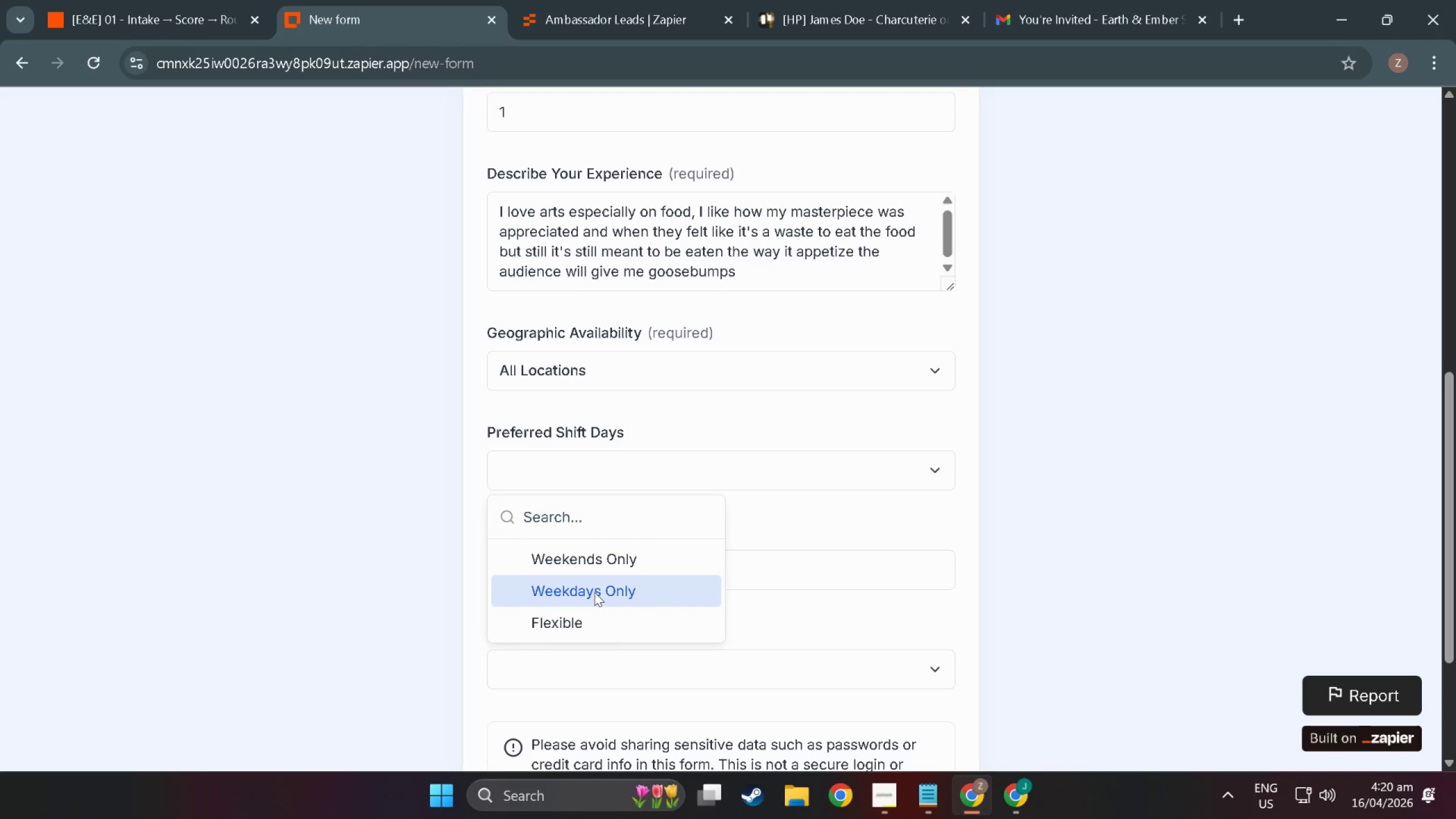 
left_click([594, 592])
 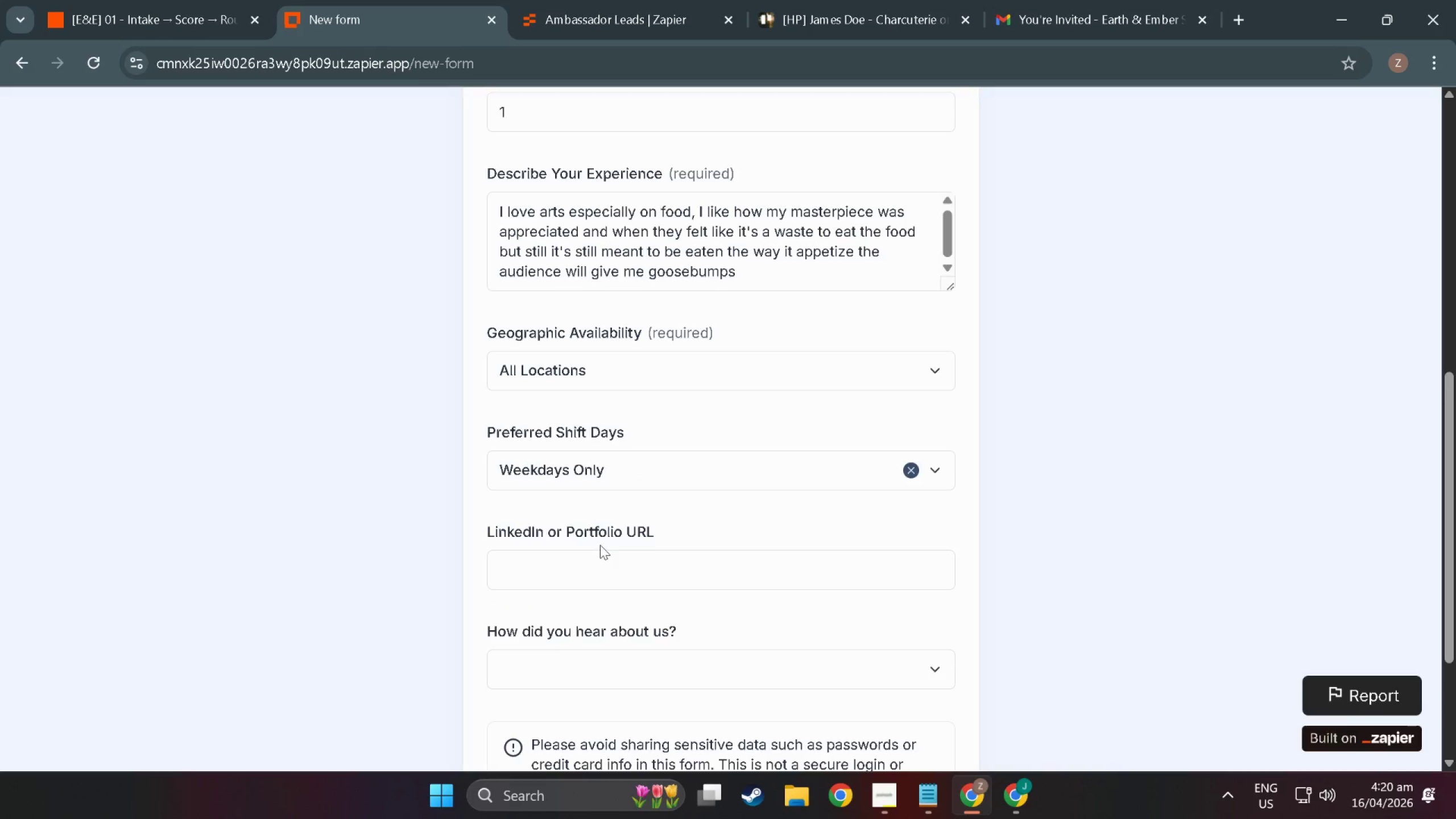 
scroll: coordinate [600, 545], scroll_direction: down, amount: 3.0
 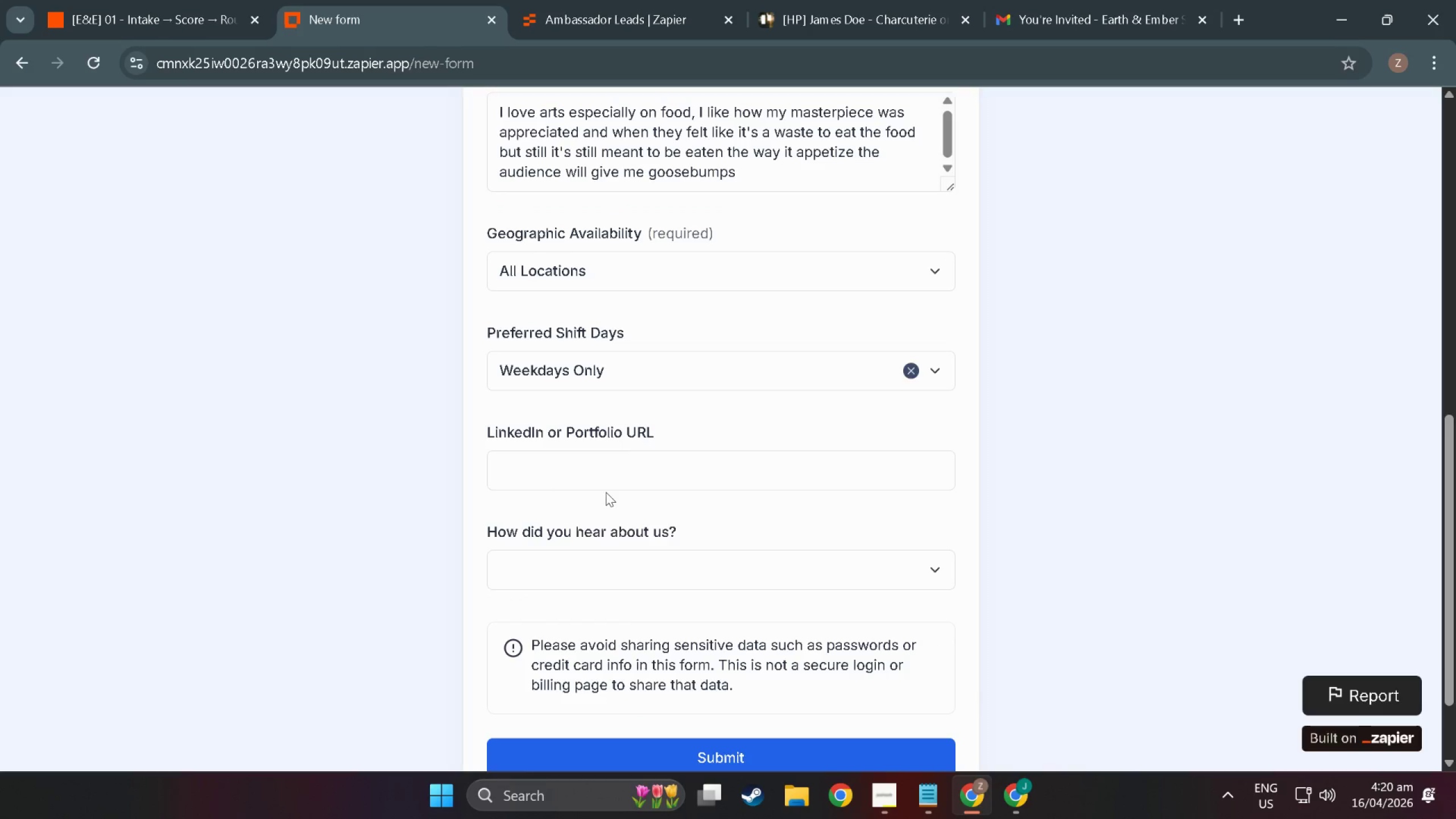 
left_click([606, 492])
 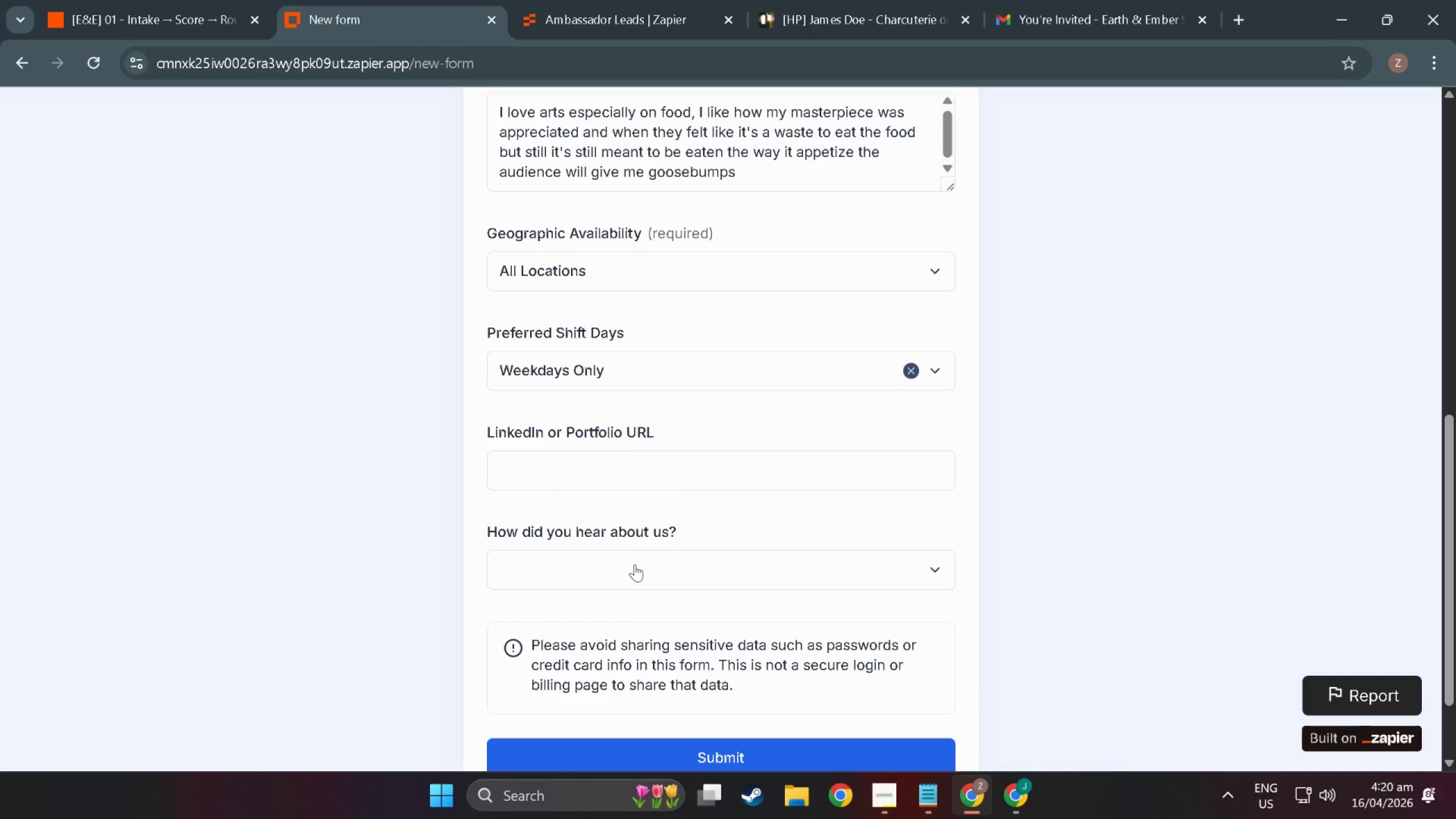 
left_click([638, 569])
 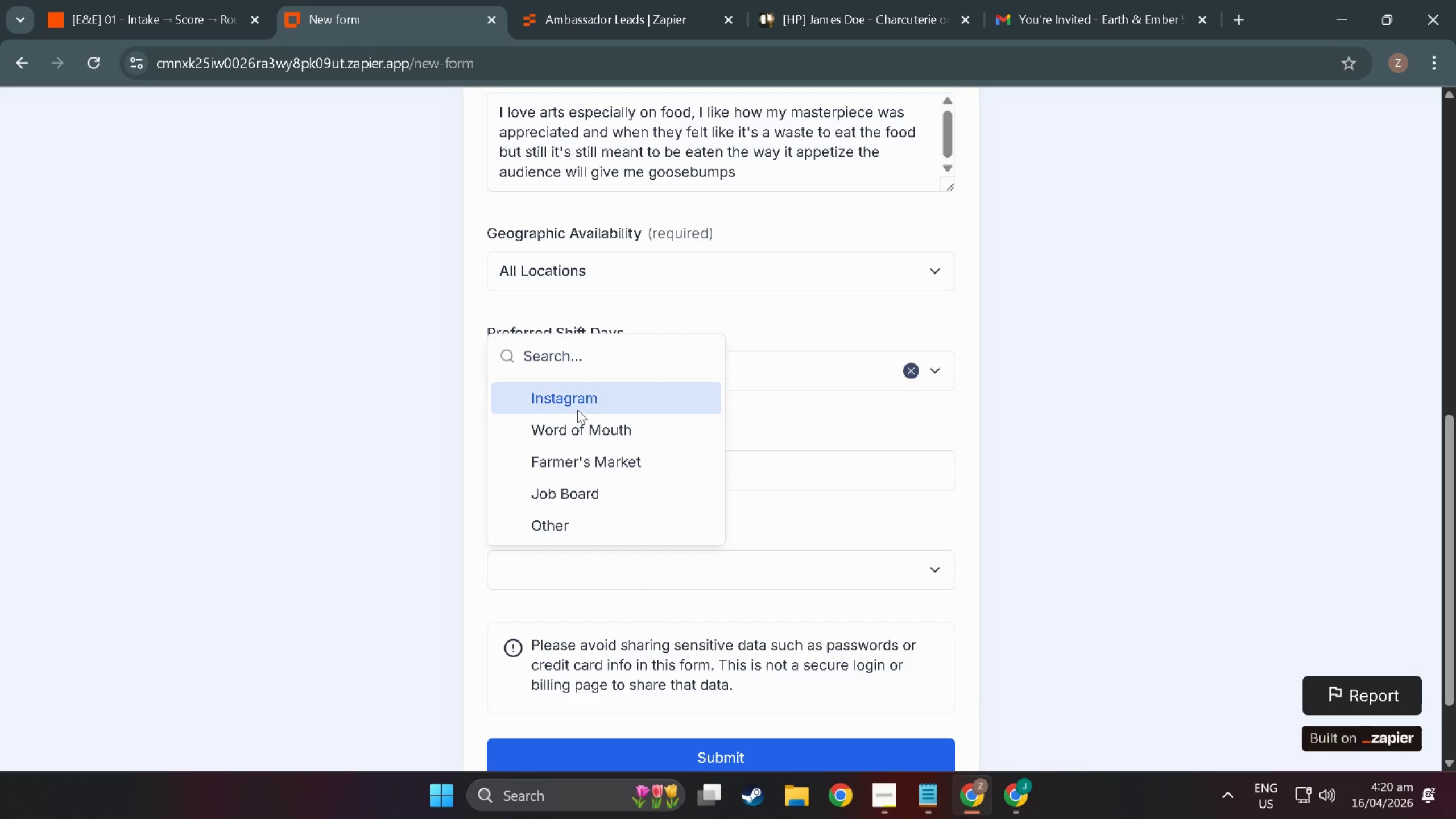 
left_click([578, 404])
 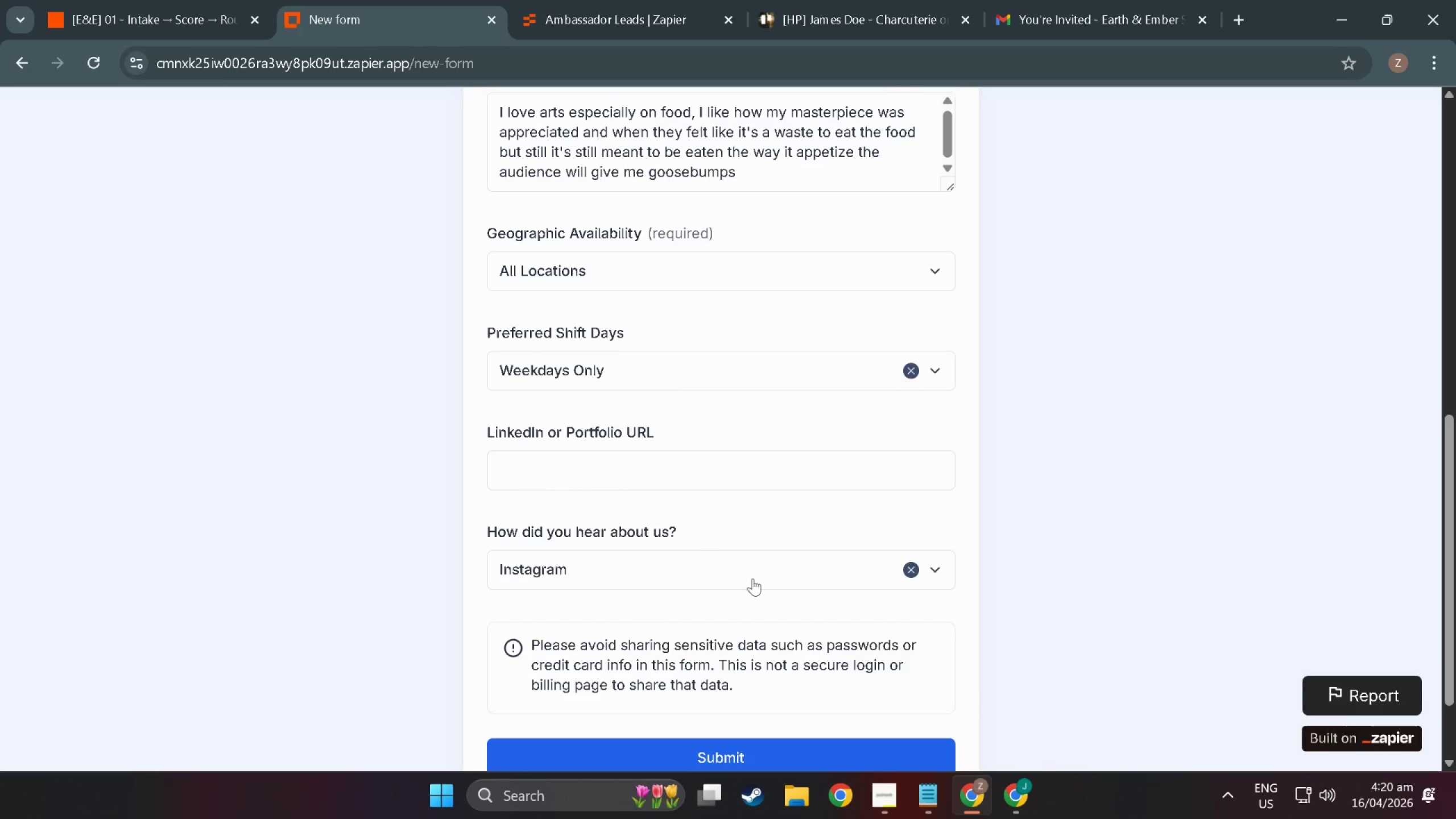 
scroll: coordinate [755, 590], scroll_direction: down, amount: 3.0
 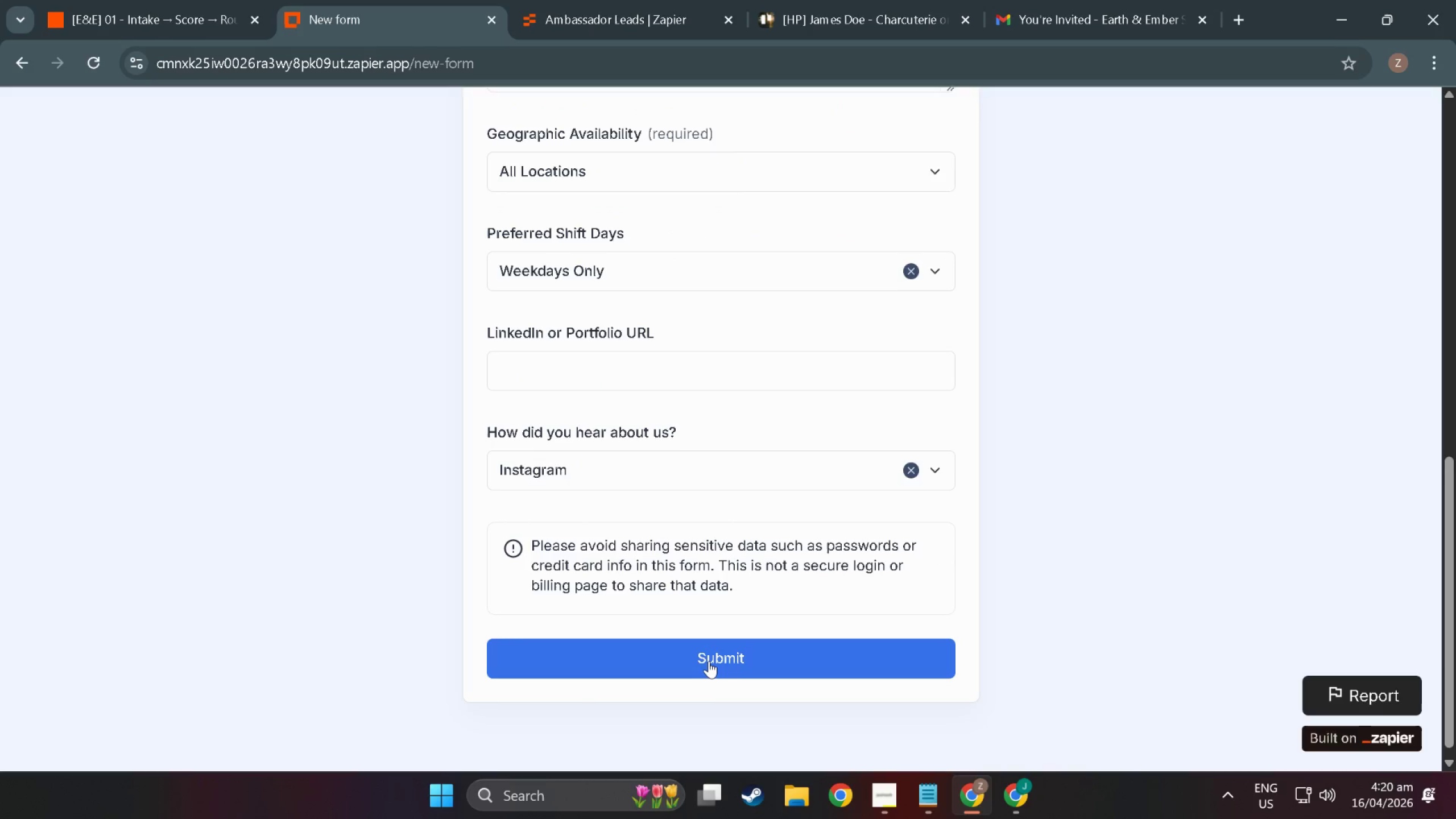 
scroll: coordinate [709, 702], scroll_direction: up, amount: 2.0
 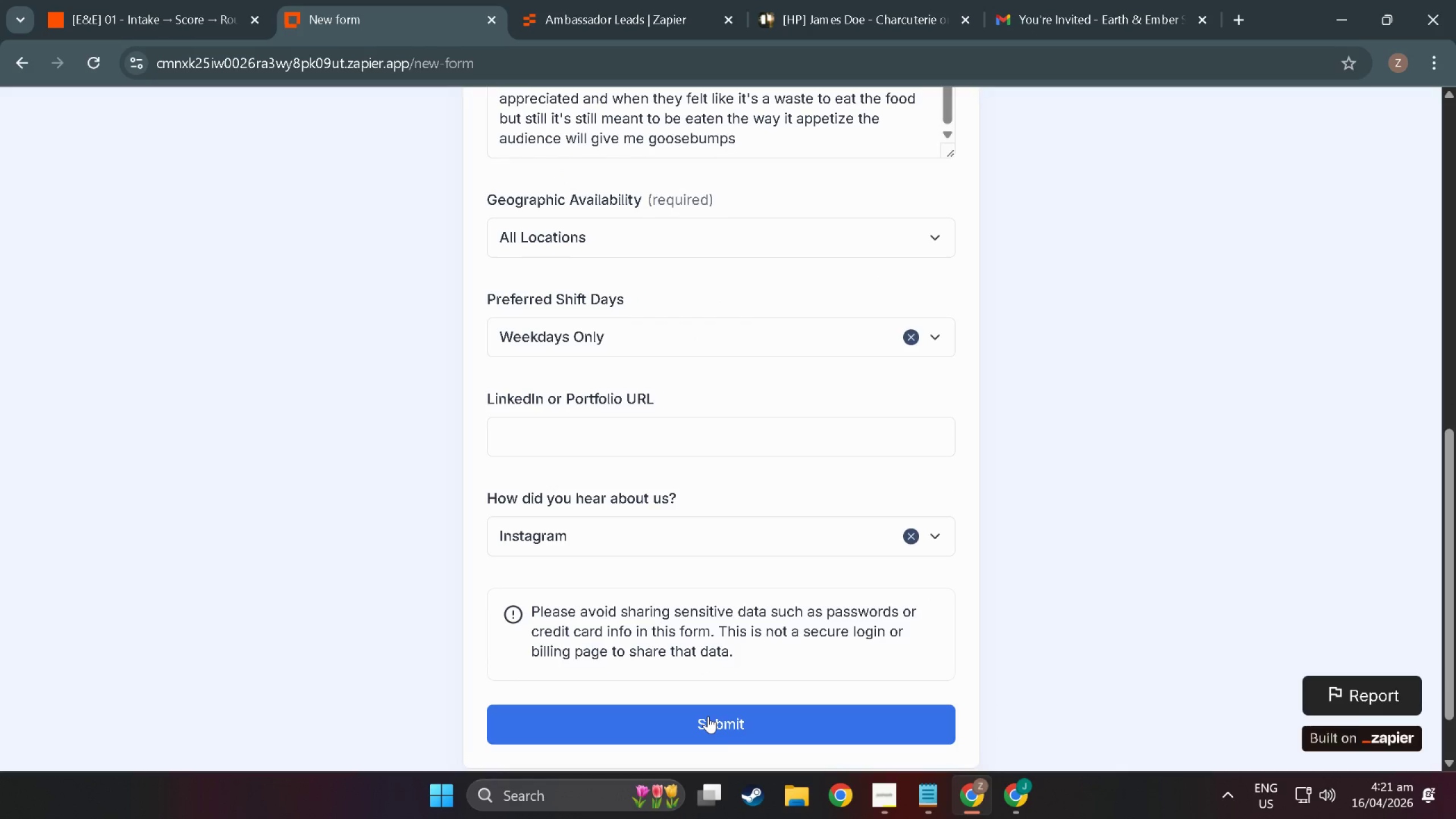 
left_click([708, 716])
 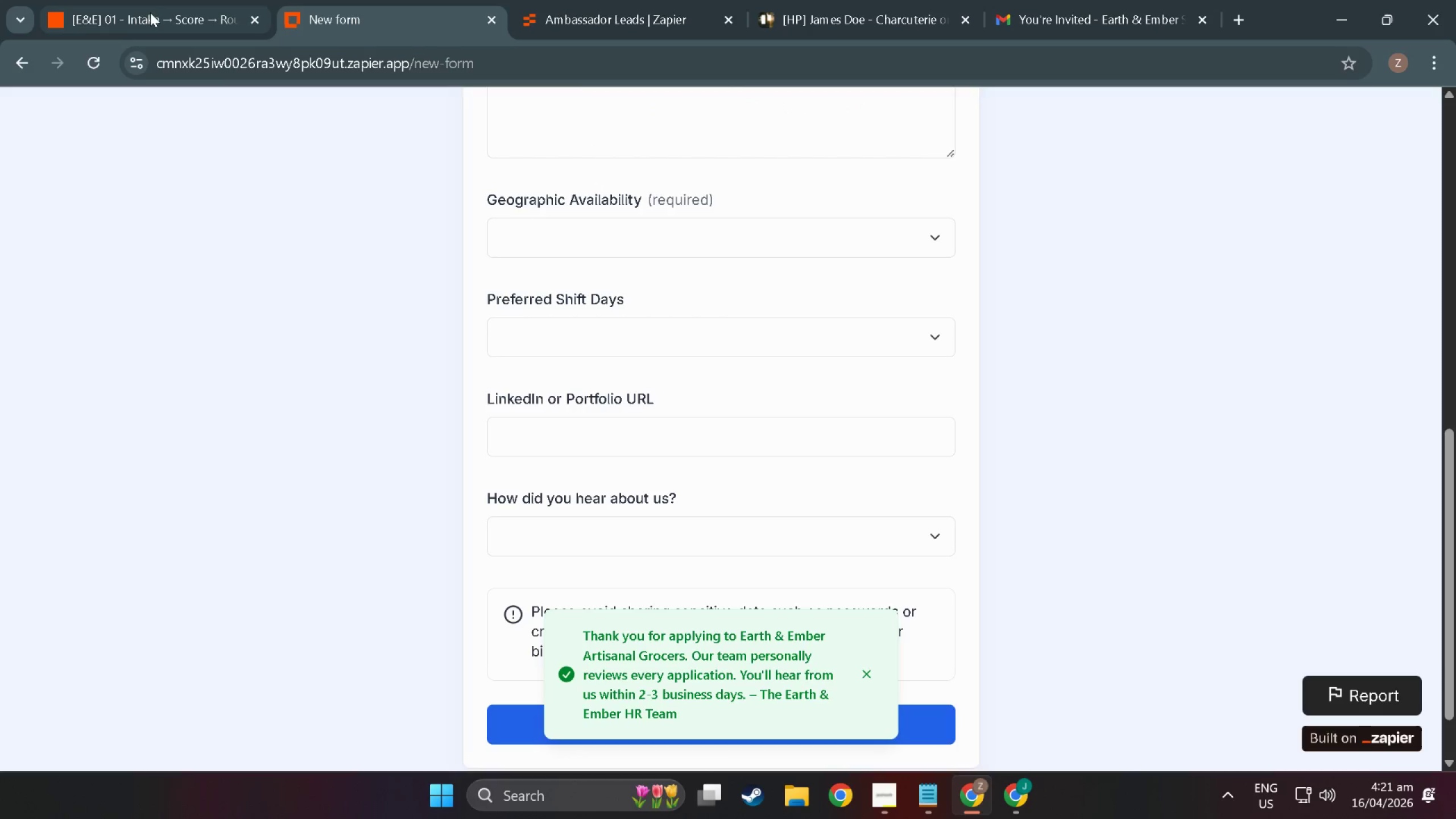 
left_click([150, 13])
 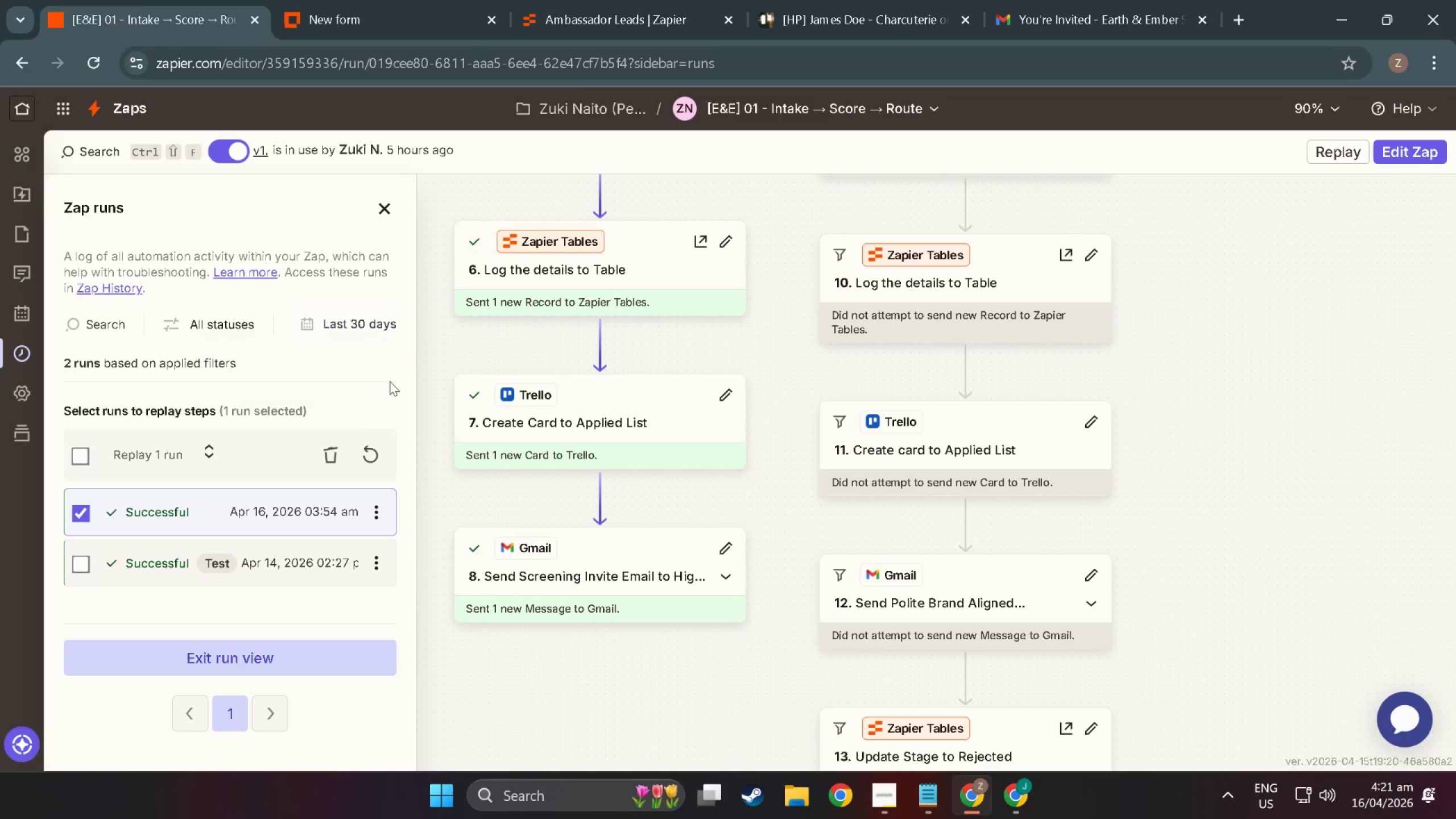 
scroll: coordinate [427, 473], scroll_direction: up, amount: 2.0
 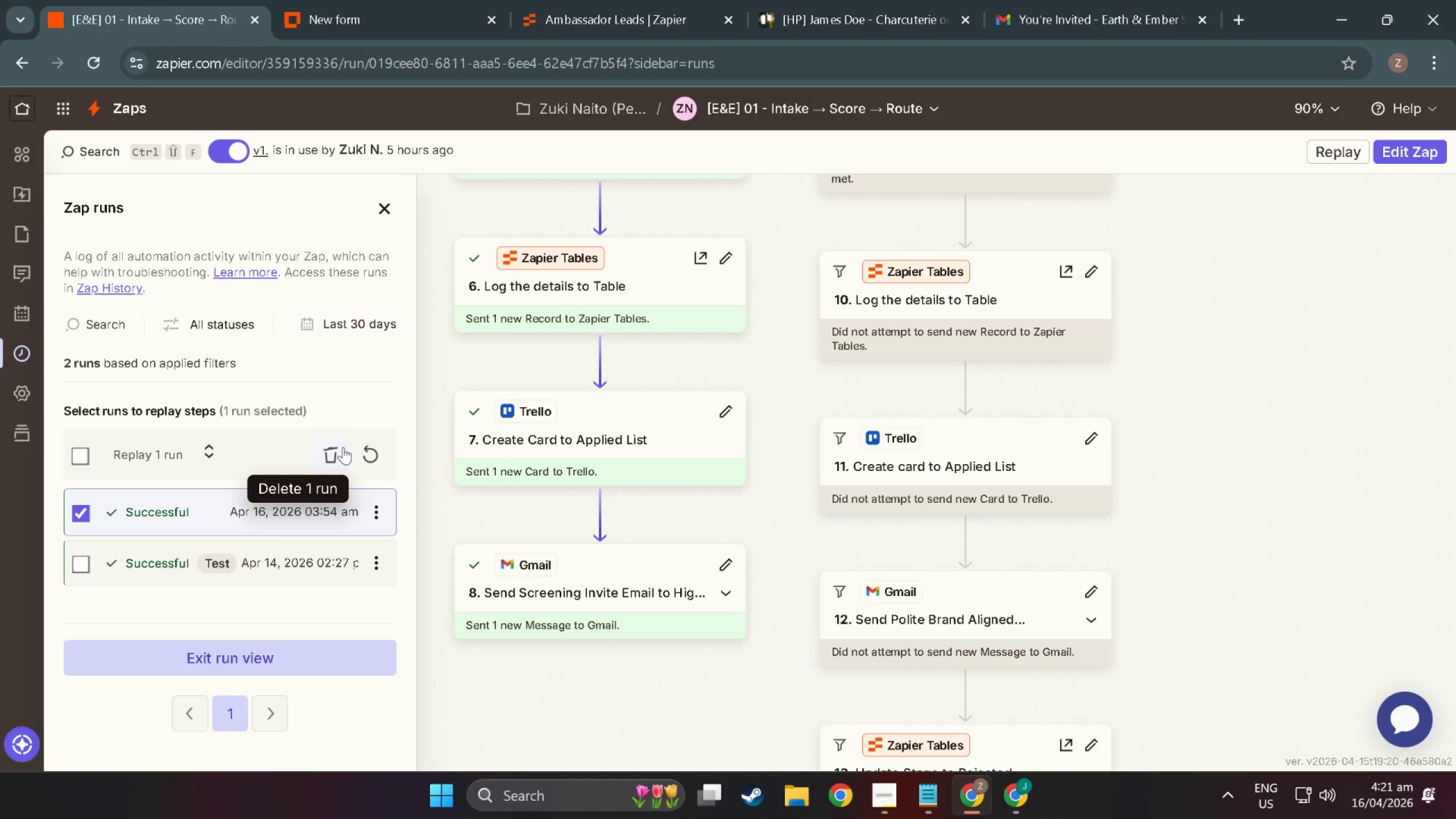 
left_click([370, 450])
 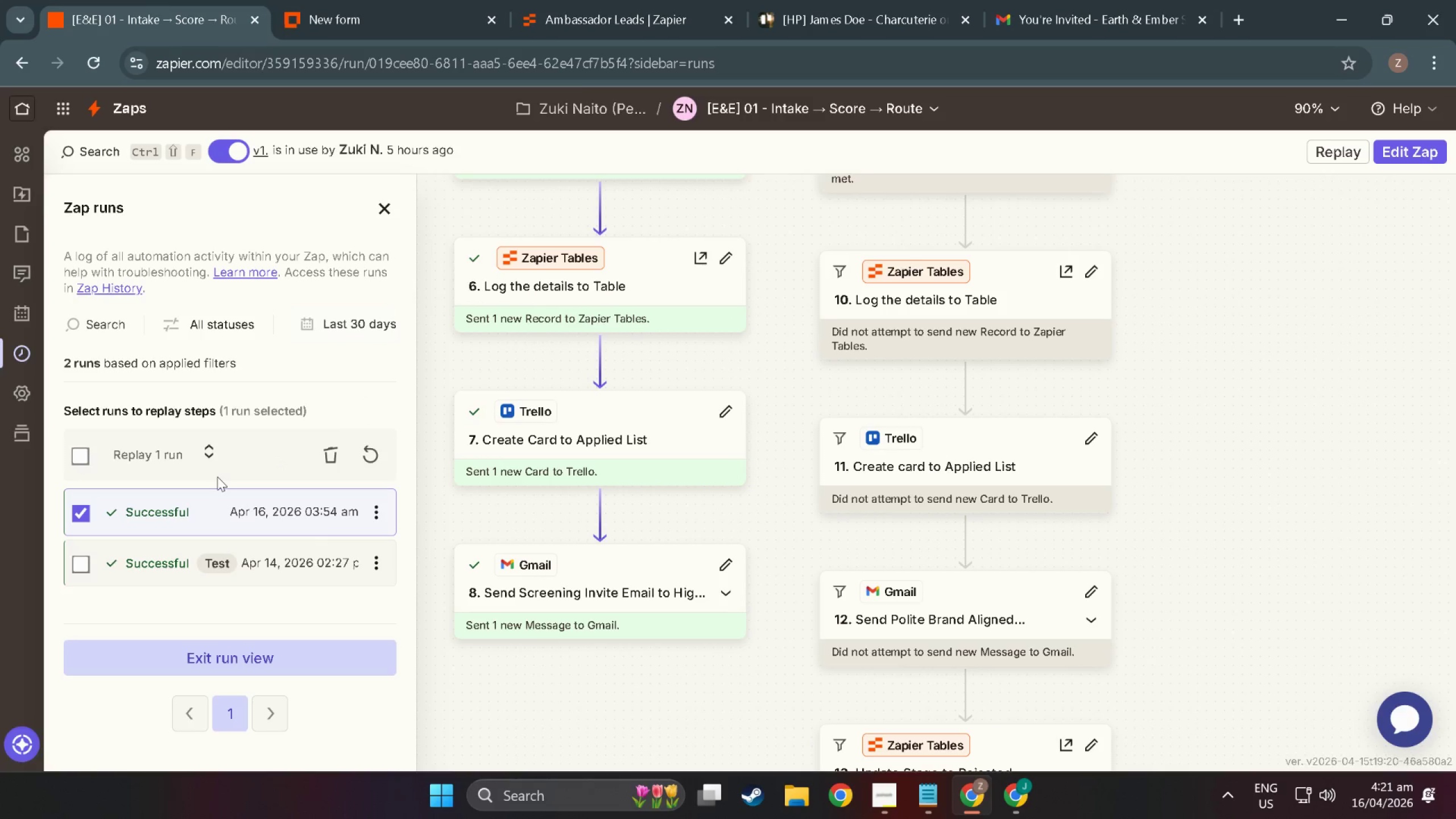 
scroll: coordinate [234, 545], scroll_direction: up, amount: 2.0
 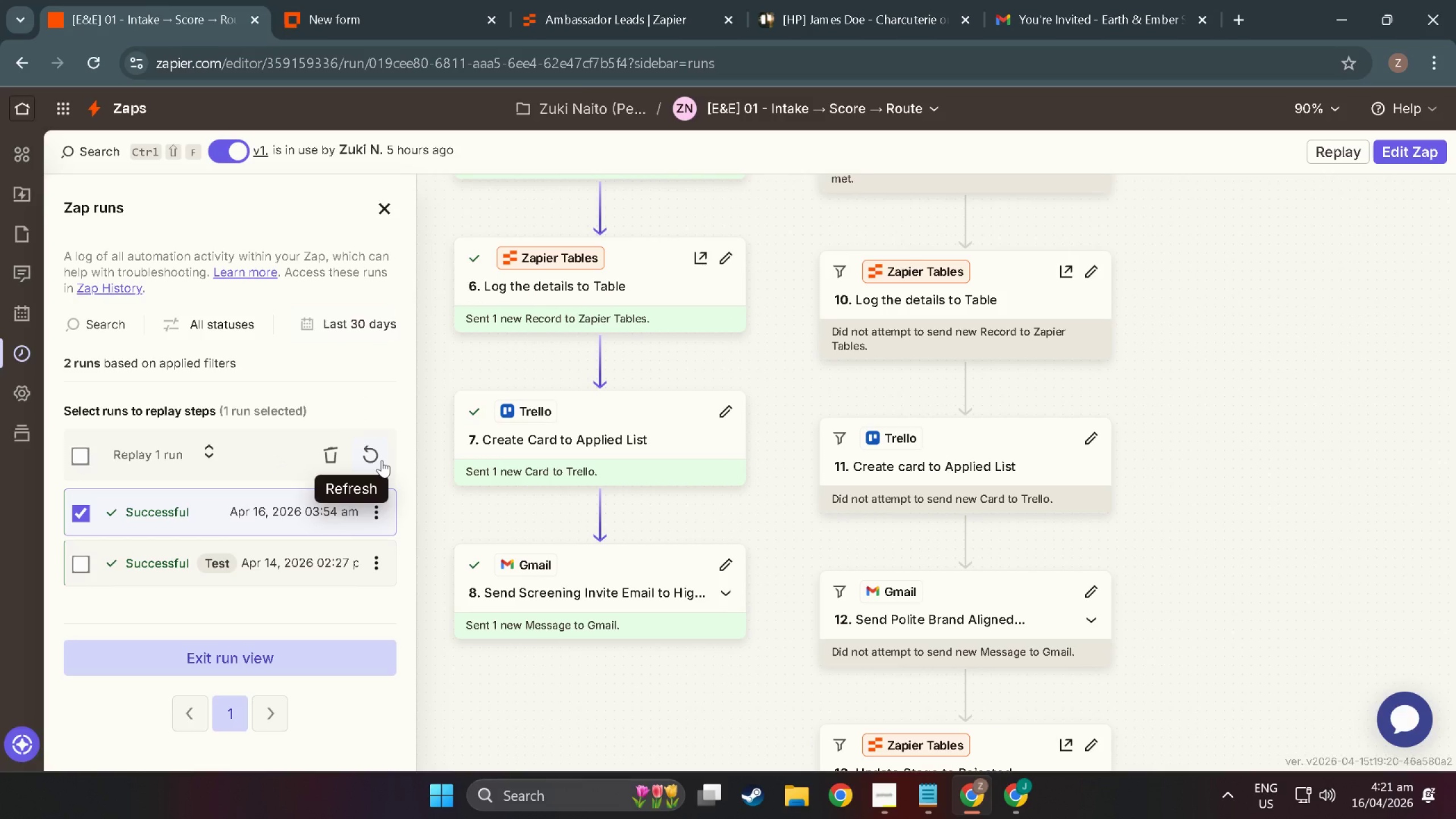 
left_click([382, 460])
 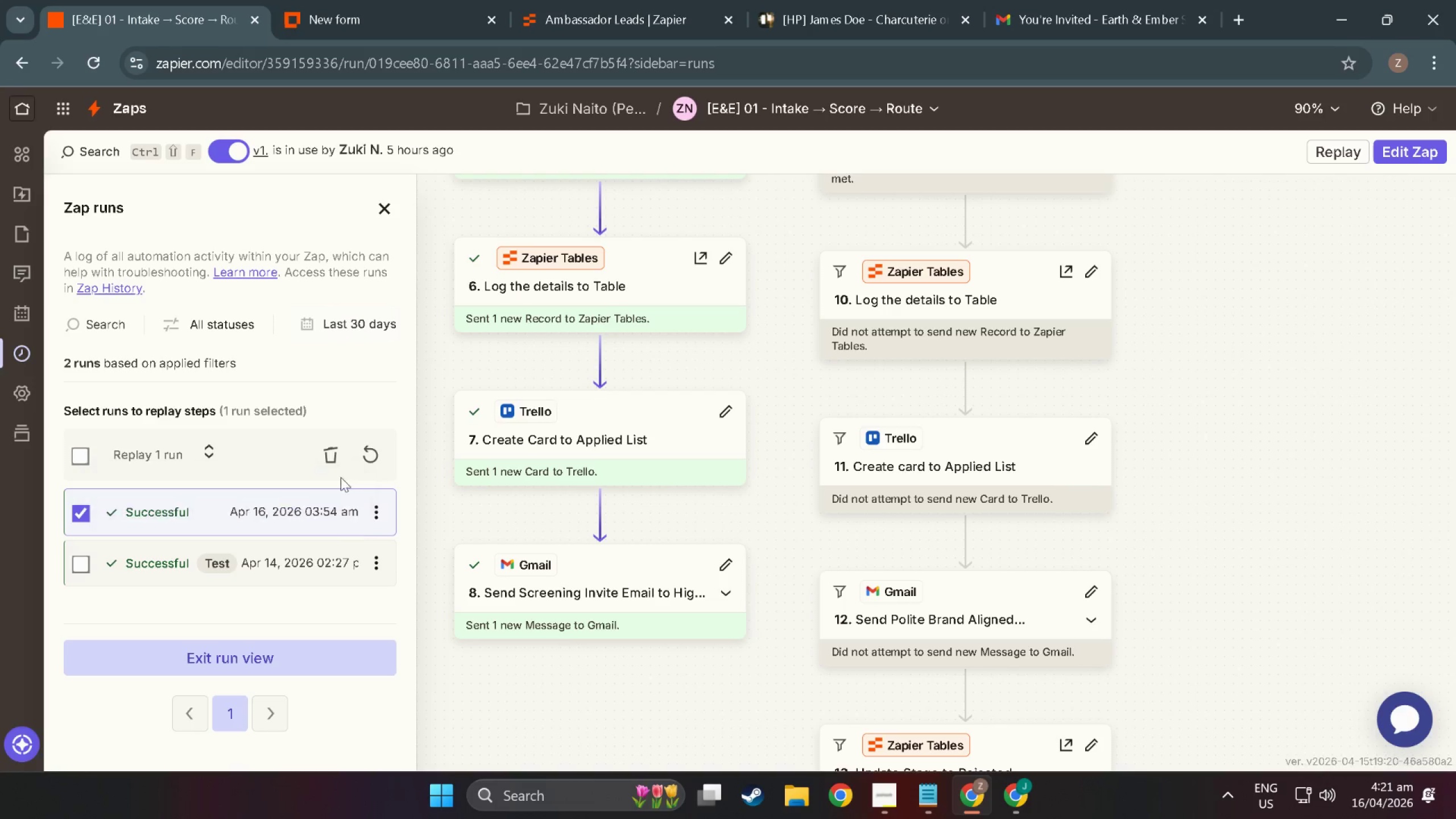 
left_click([366, 455])
 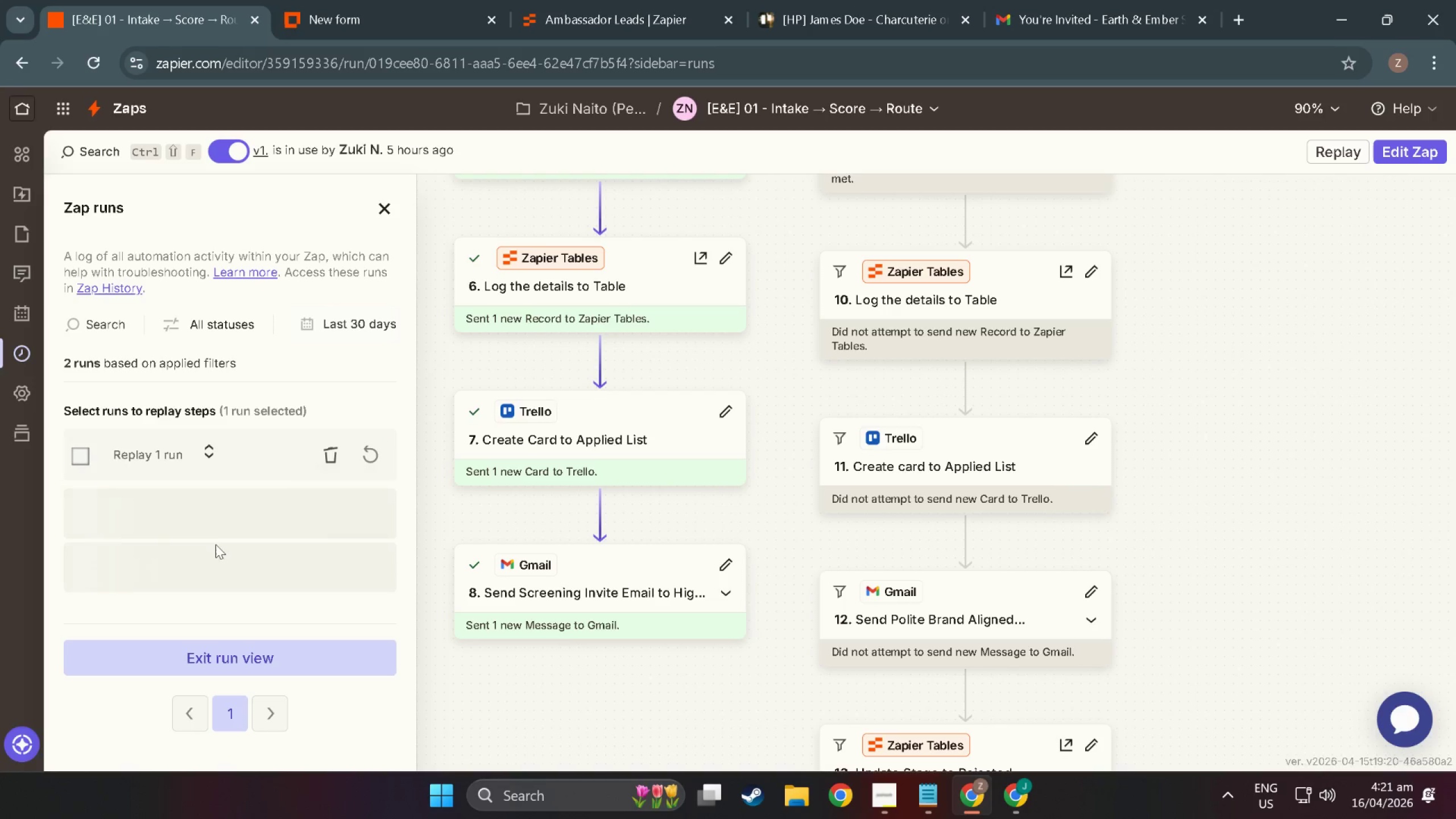 
scroll: coordinate [213, 546], scroll_direction: up, amount: 3.0
 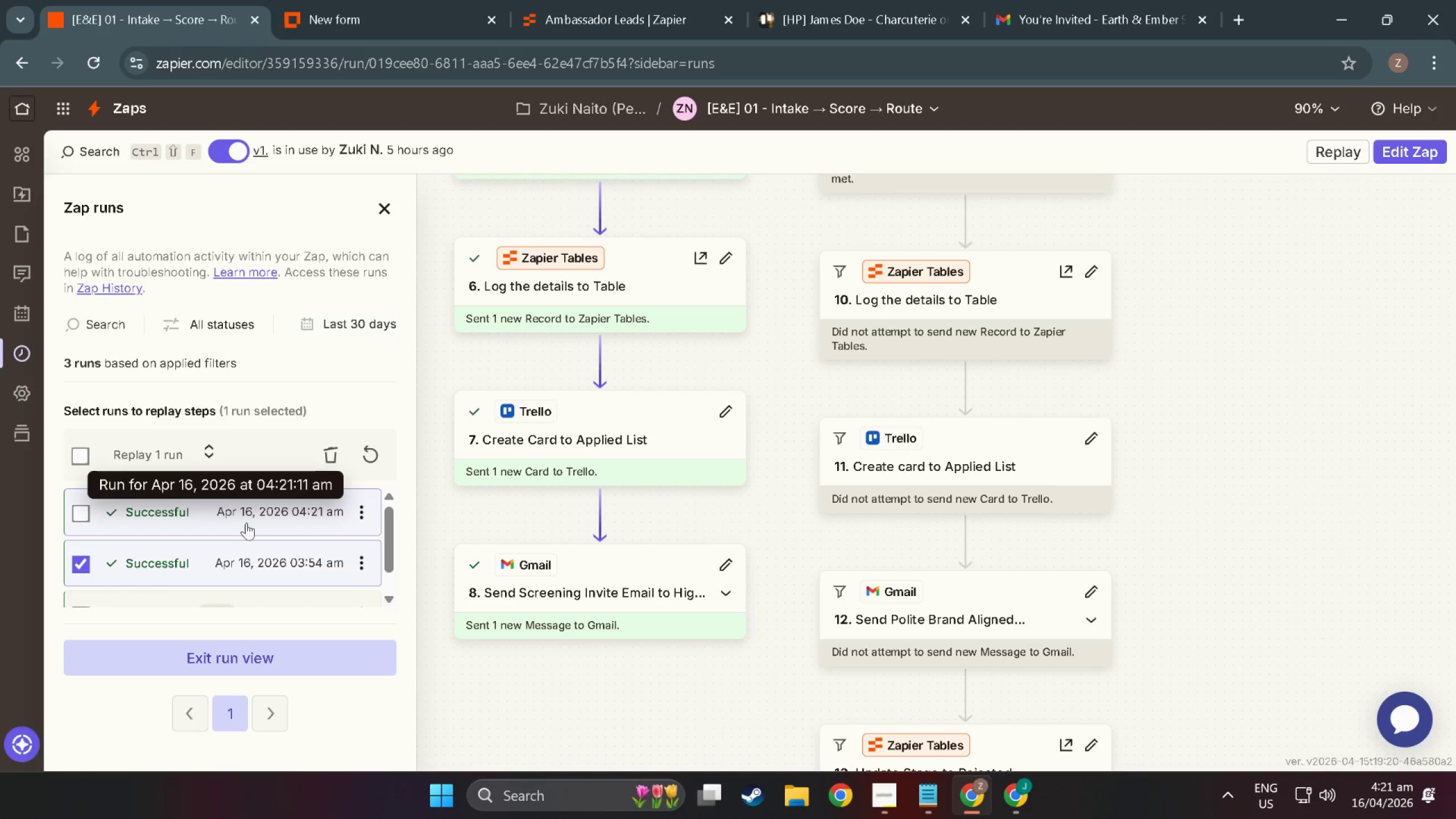 
left_click([239, 522])
 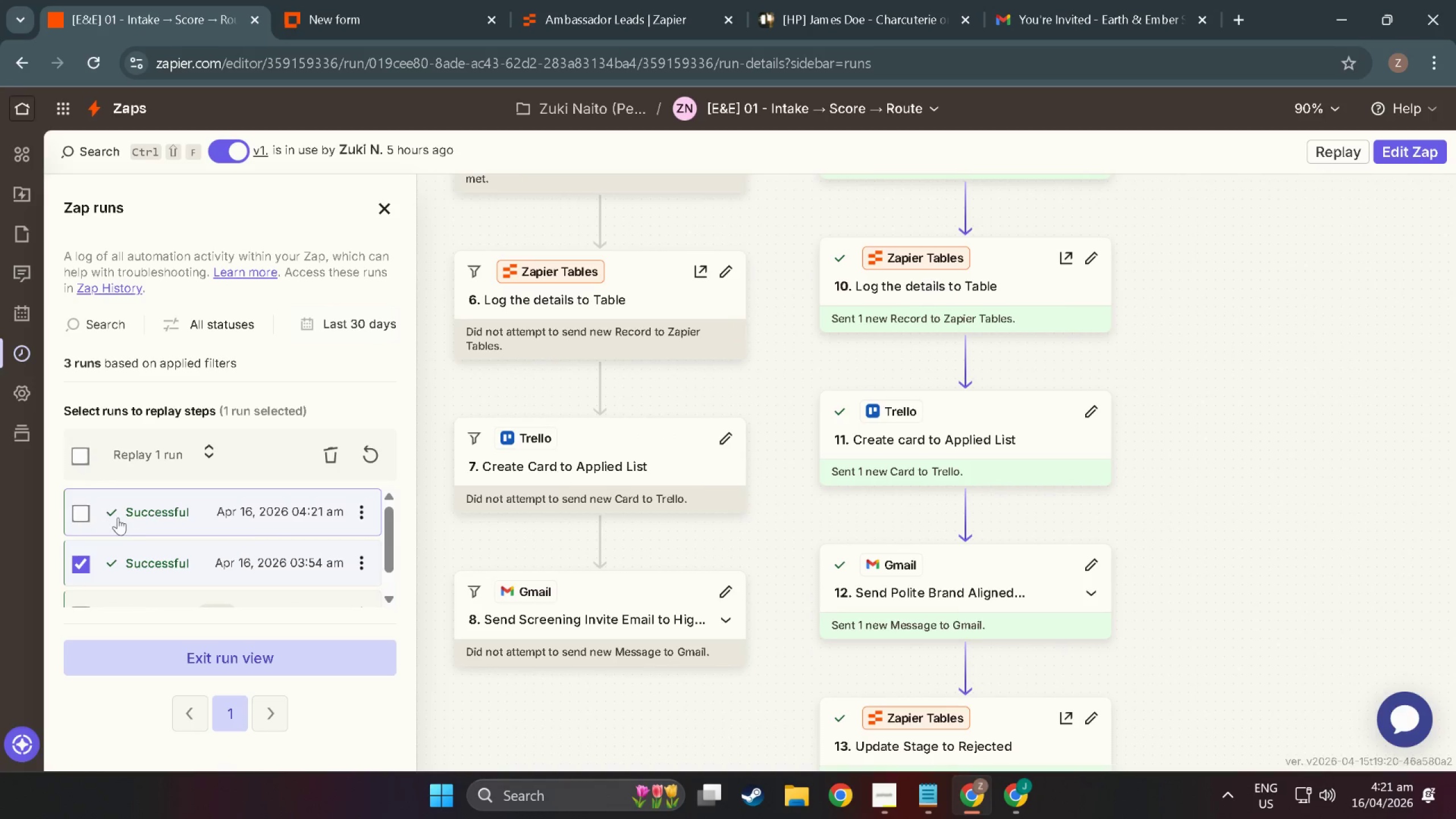 
left_click([86, 506])
 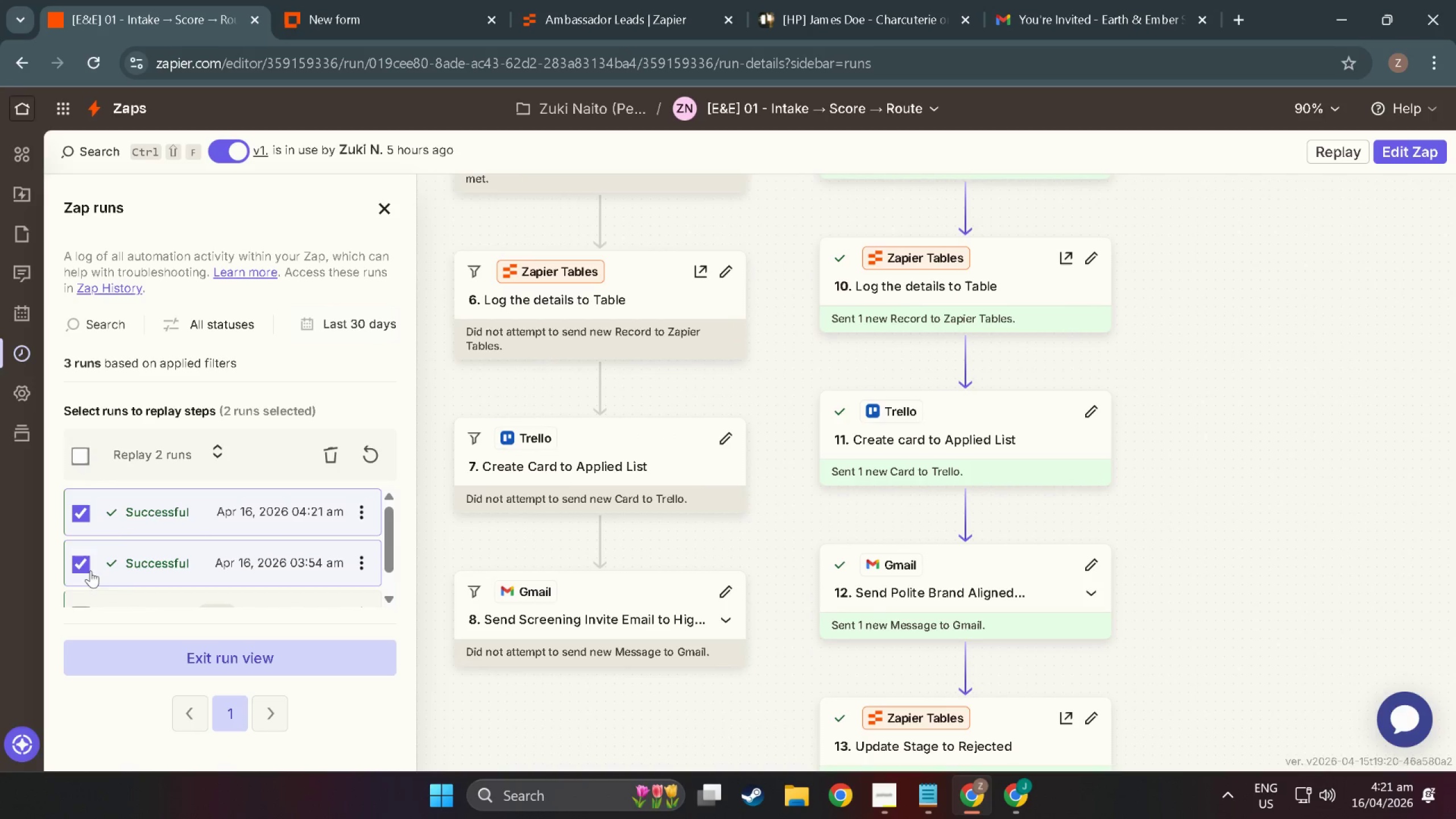 
left_click([86, 568])
 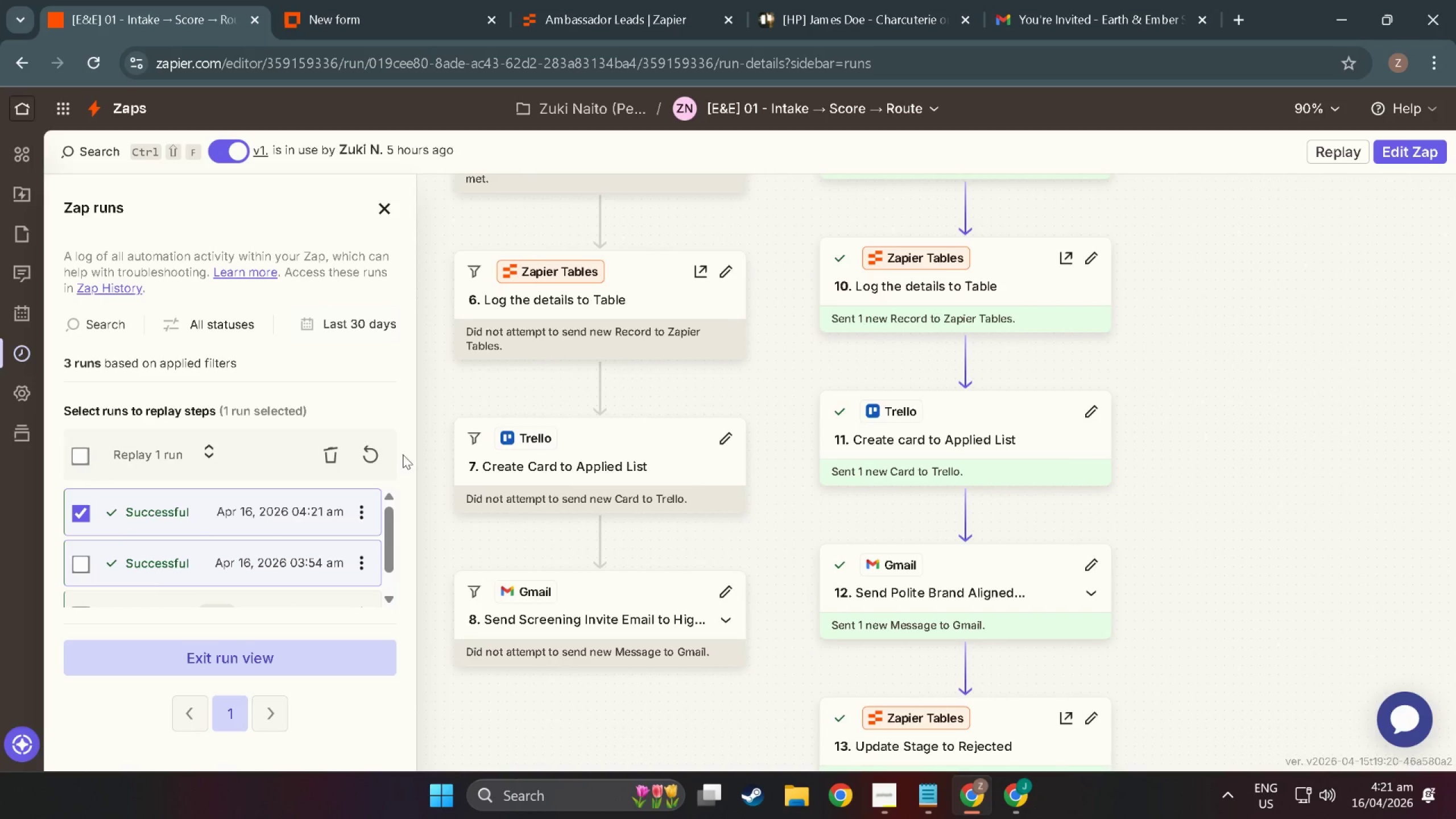 
scroll: coordinate [490, 494], scroll_direction: up, amount: 16.0
 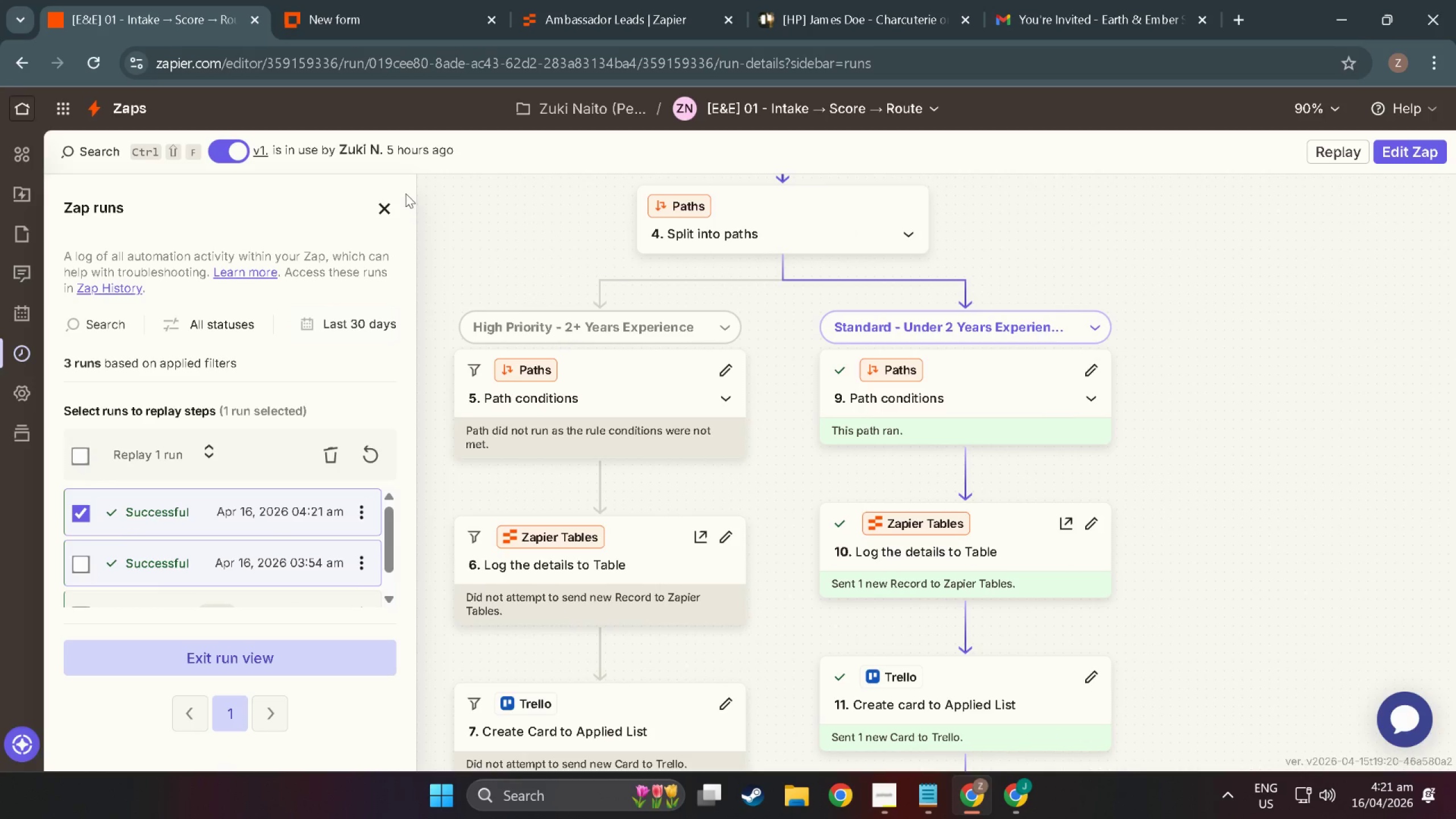 
left_click([388, 209])
 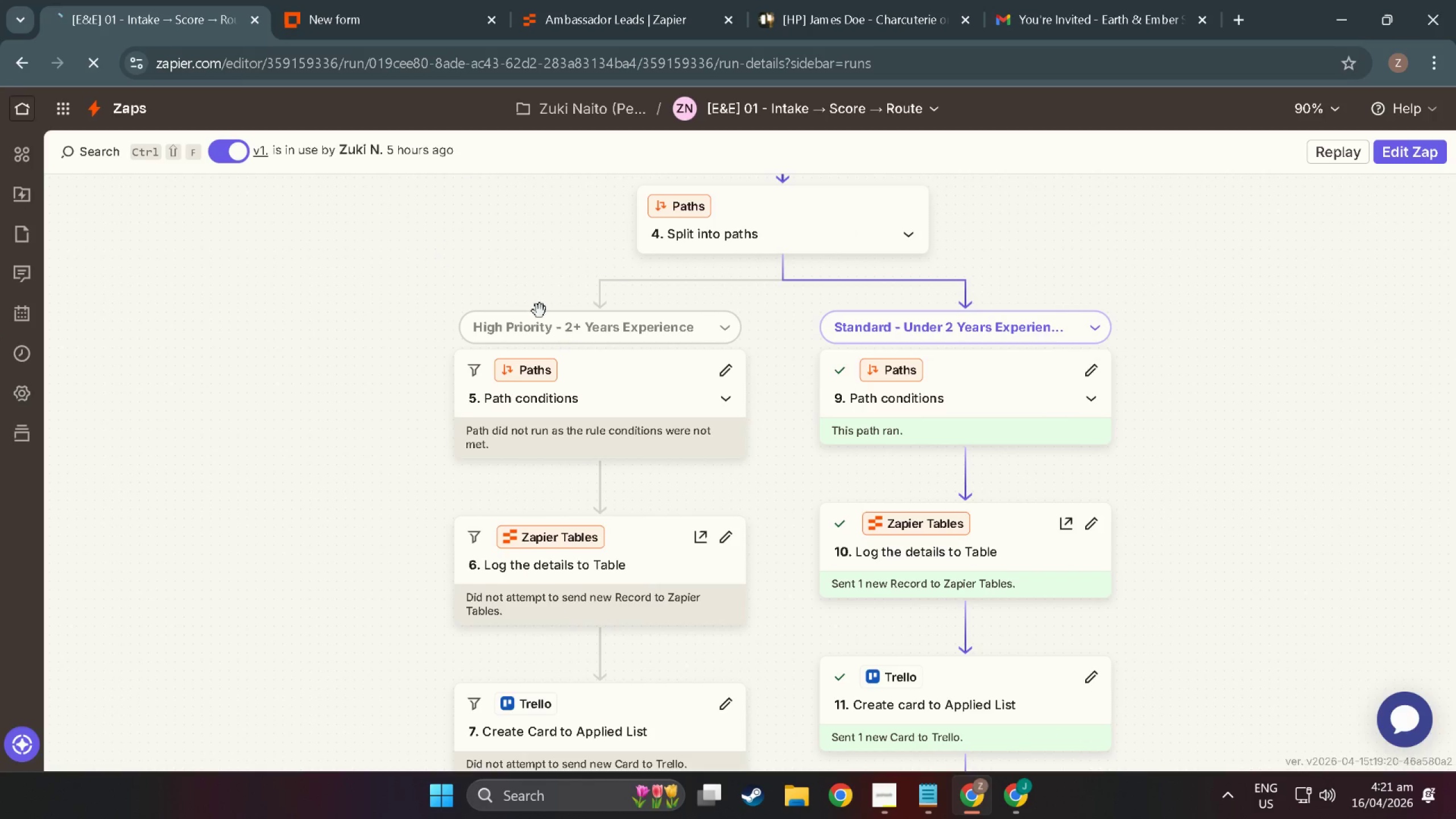 
scroll: coordinate [635, 478], scroll_direction: up, amount: 14.0
 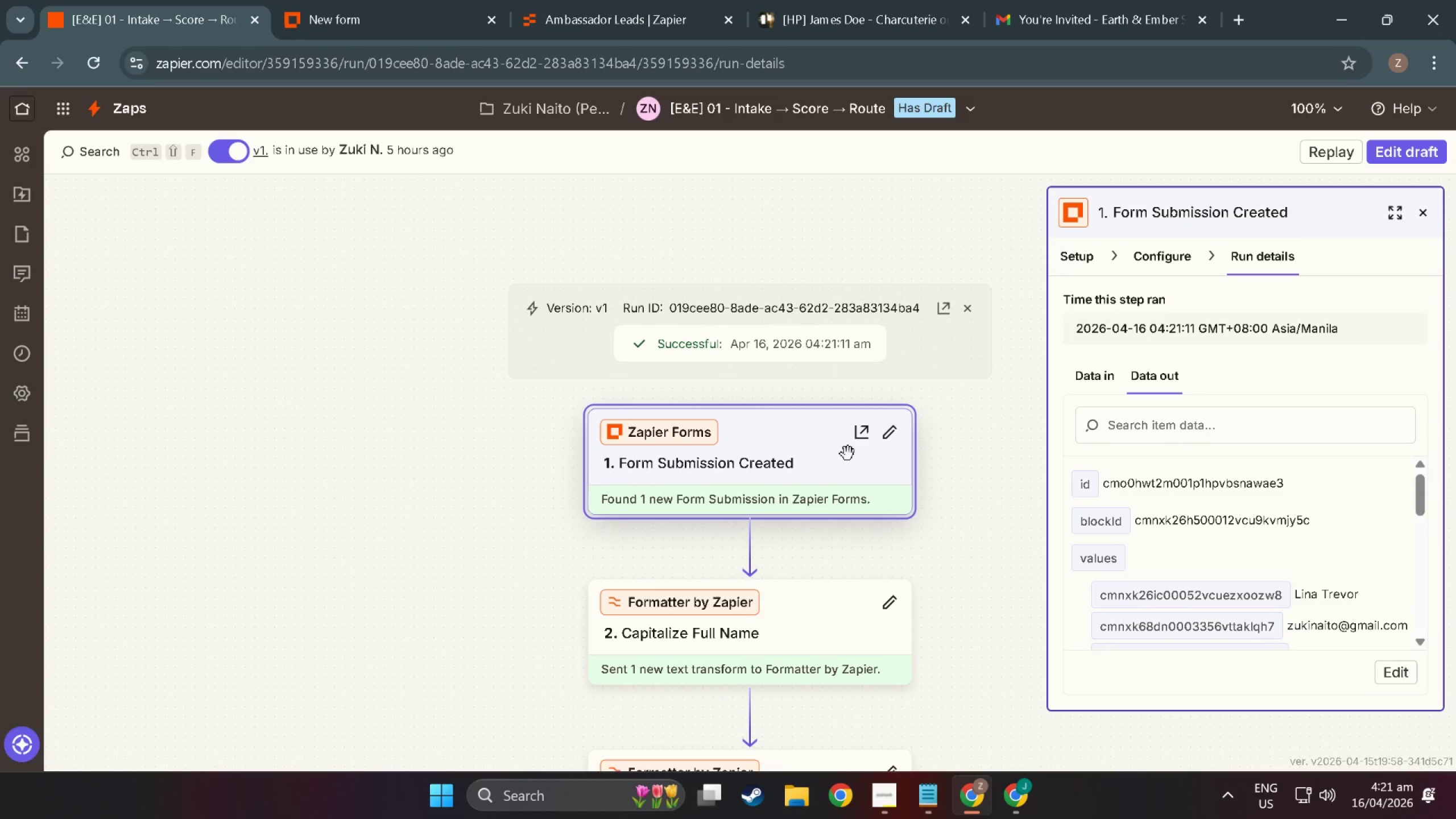 
left_click([1429, 215])
 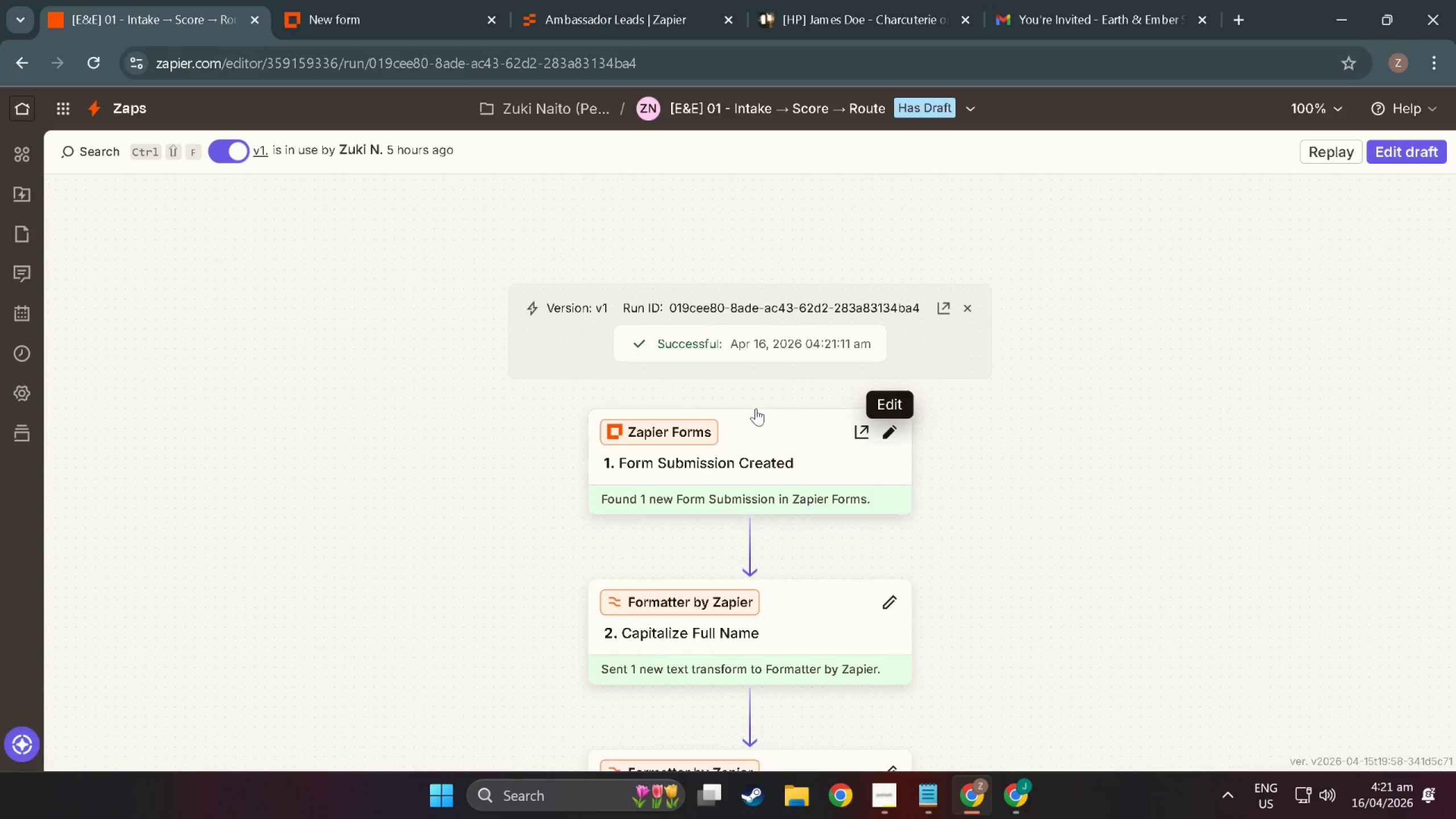 
scroll: coordinate [647, 341], scroll_direction: down, amount: 12.0
 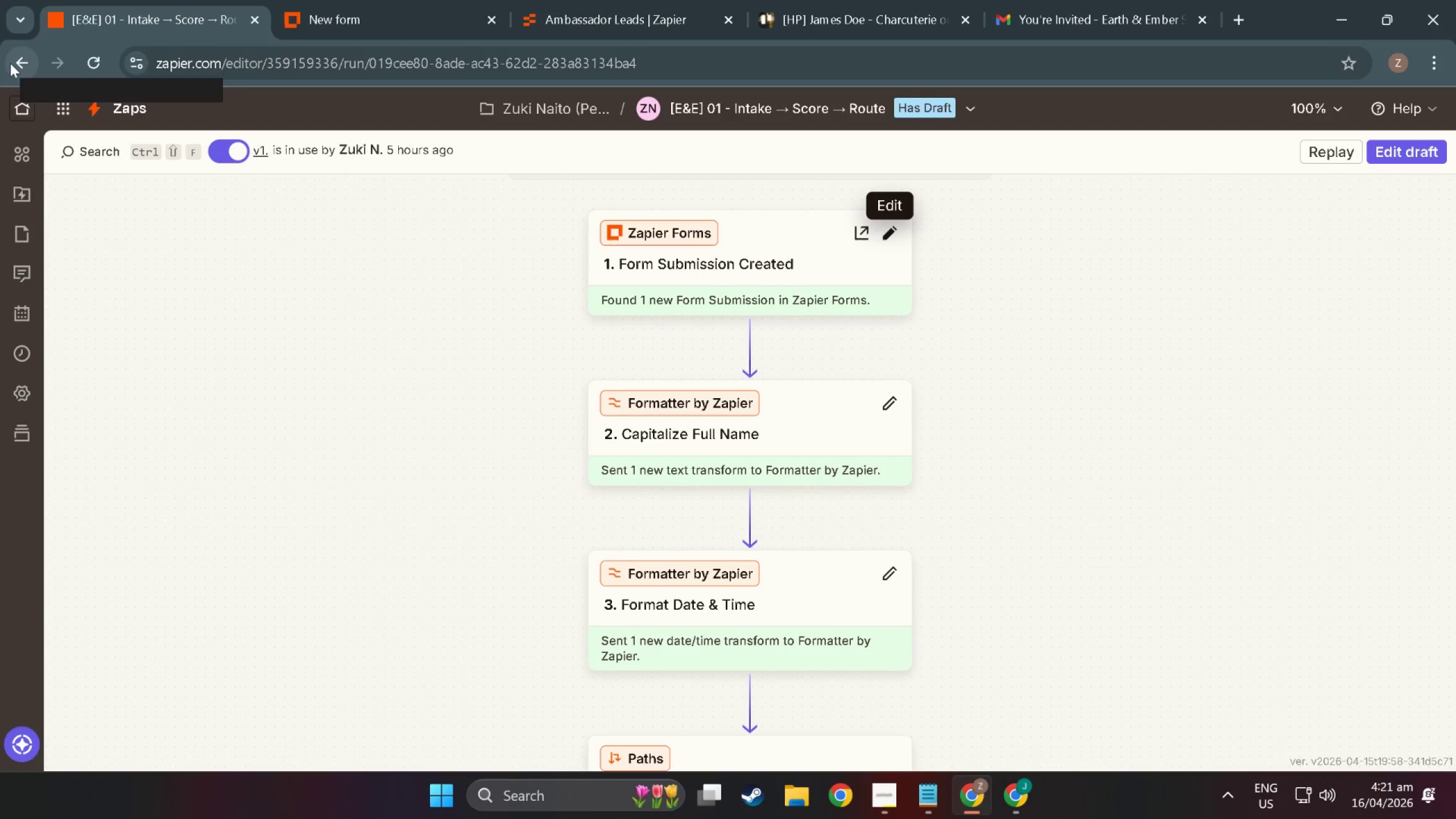 
left_click([10, 63])
 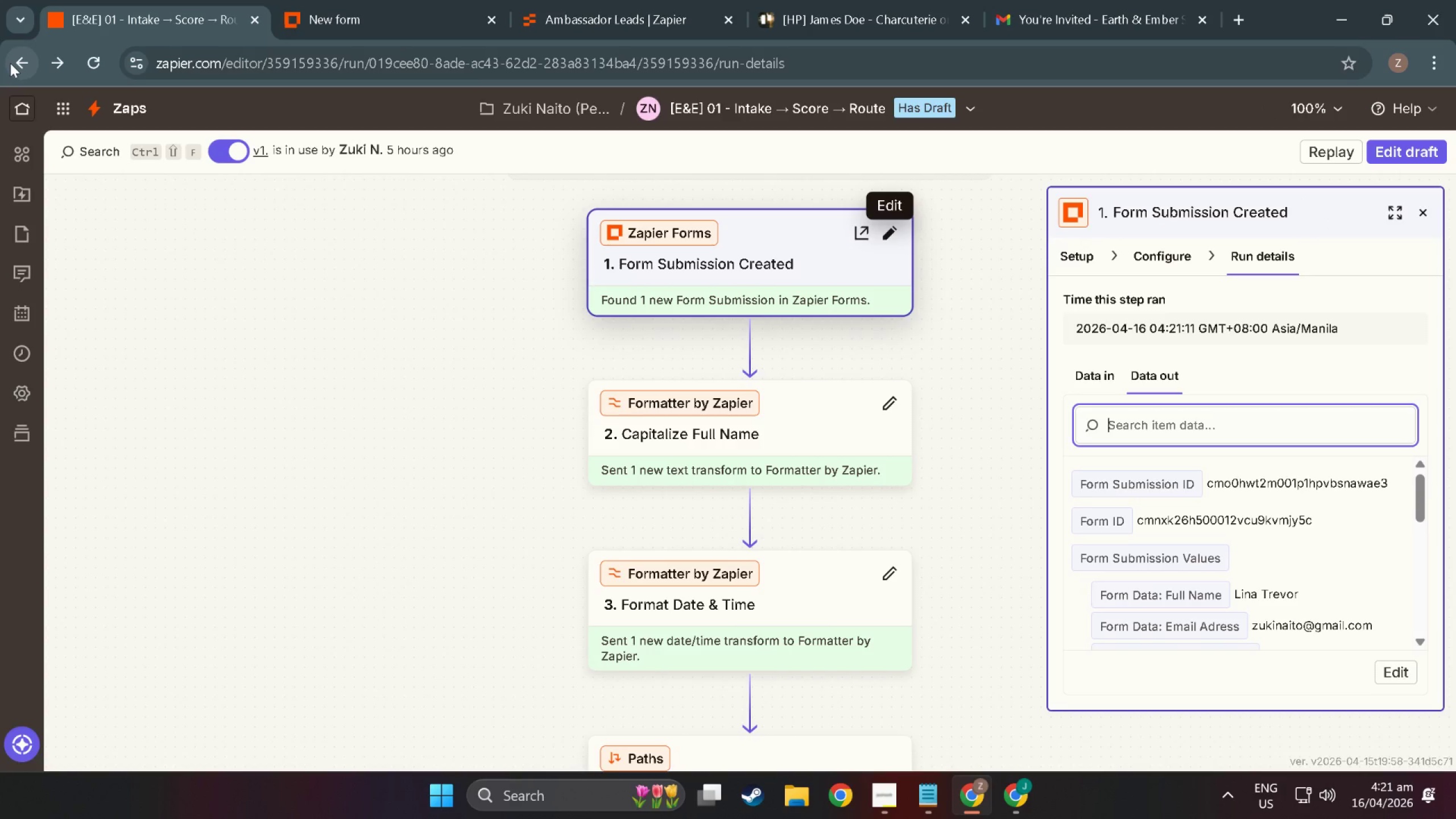 
left_click([10, 63])
 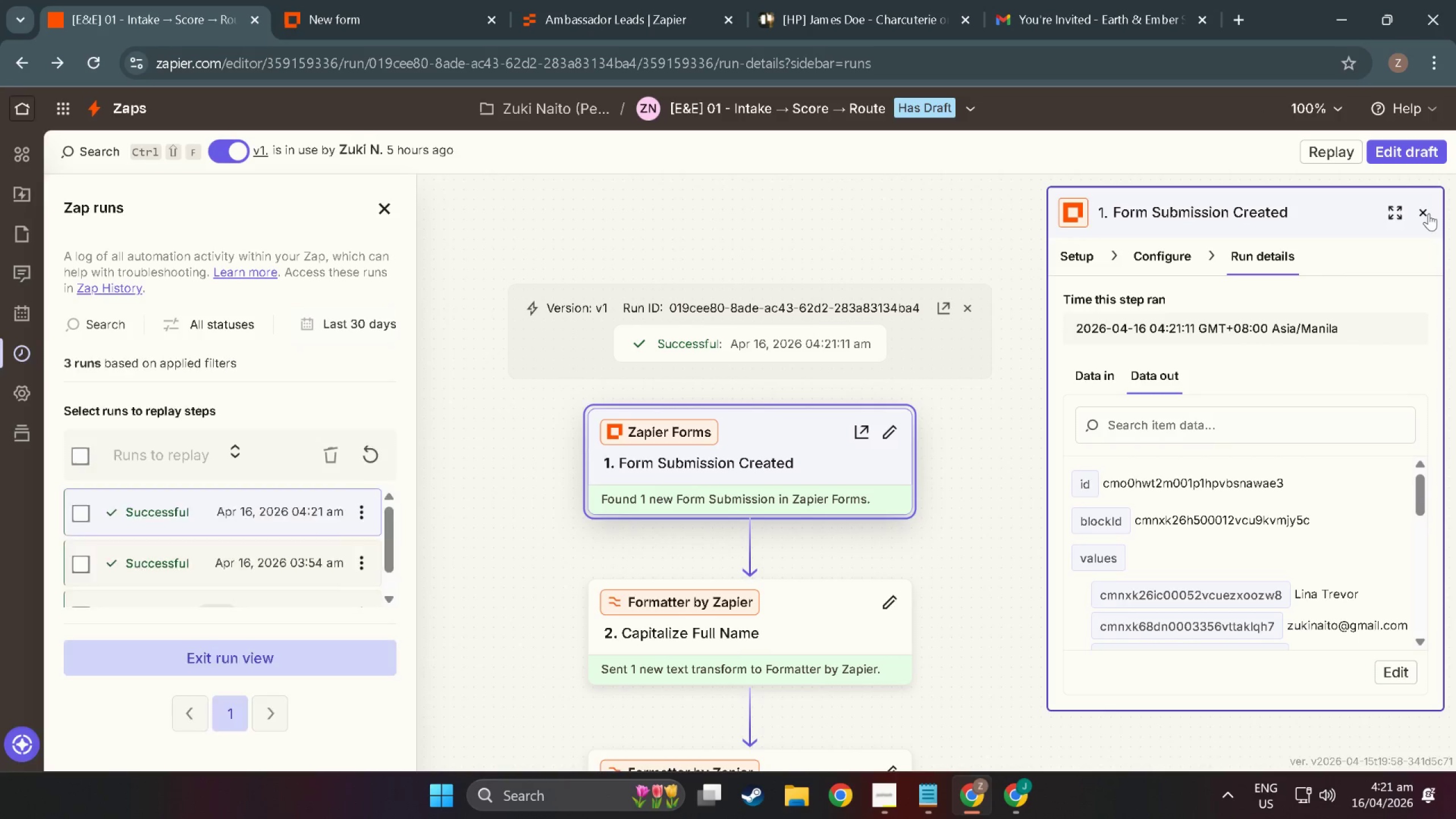 
wait(5.91)
 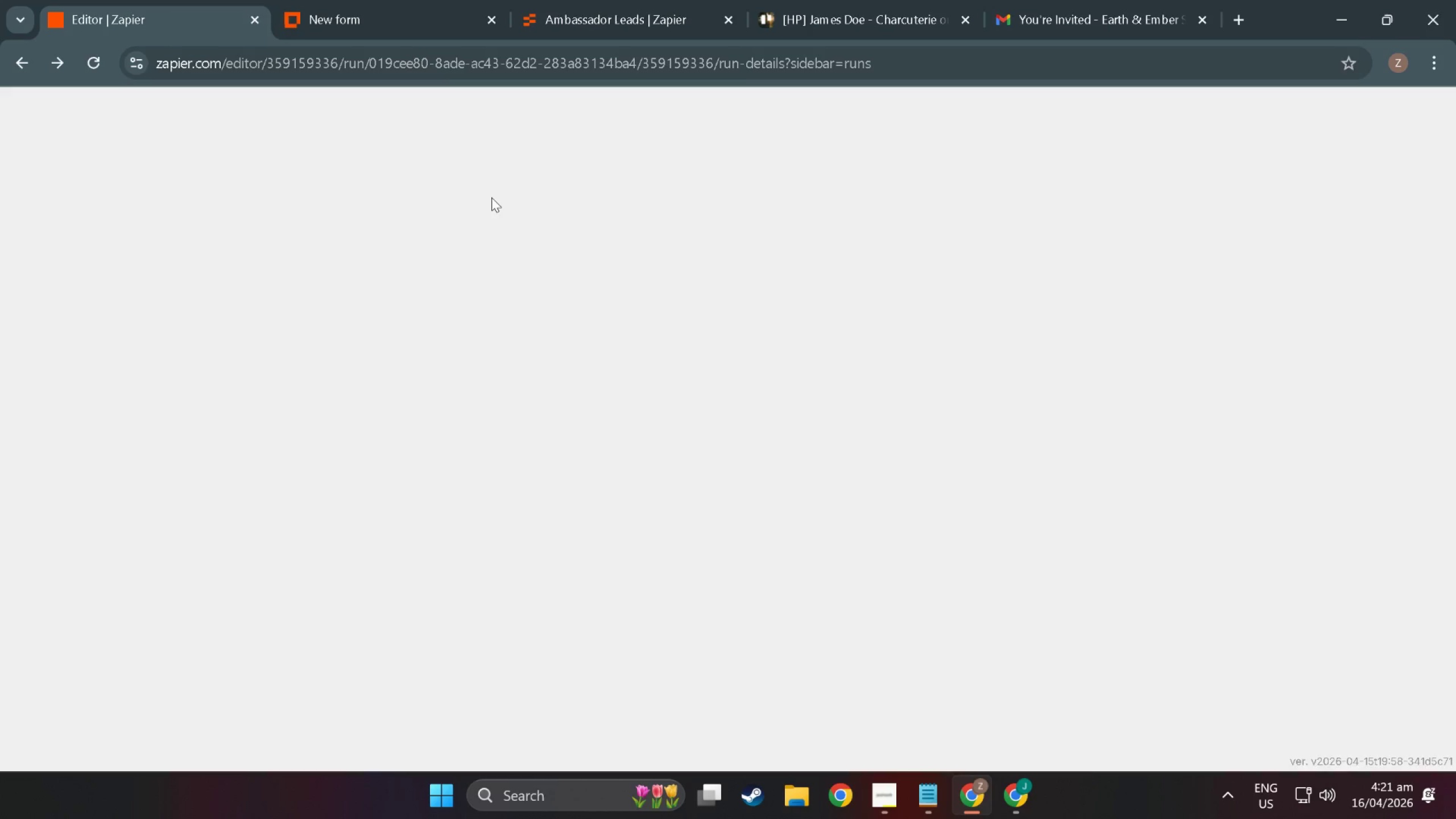 
left_click([1429, 213])
 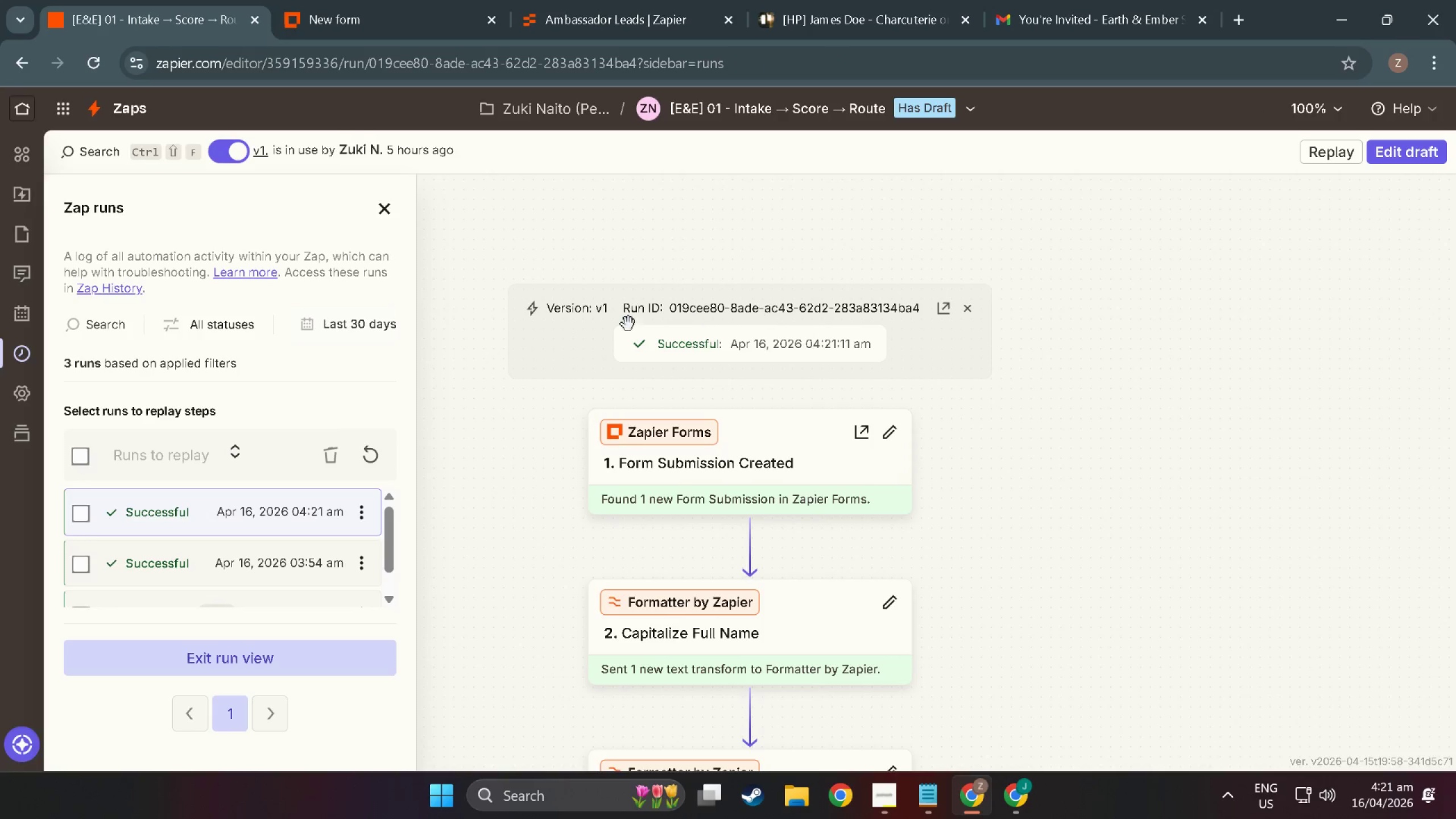 
hold_key(key=ControlLeft, duration=0.96)
hold_key(key=ControlLeft, duration=0.68)
scroll: coordinate [548, 335], scroll_direction: down, amount: 8.0
 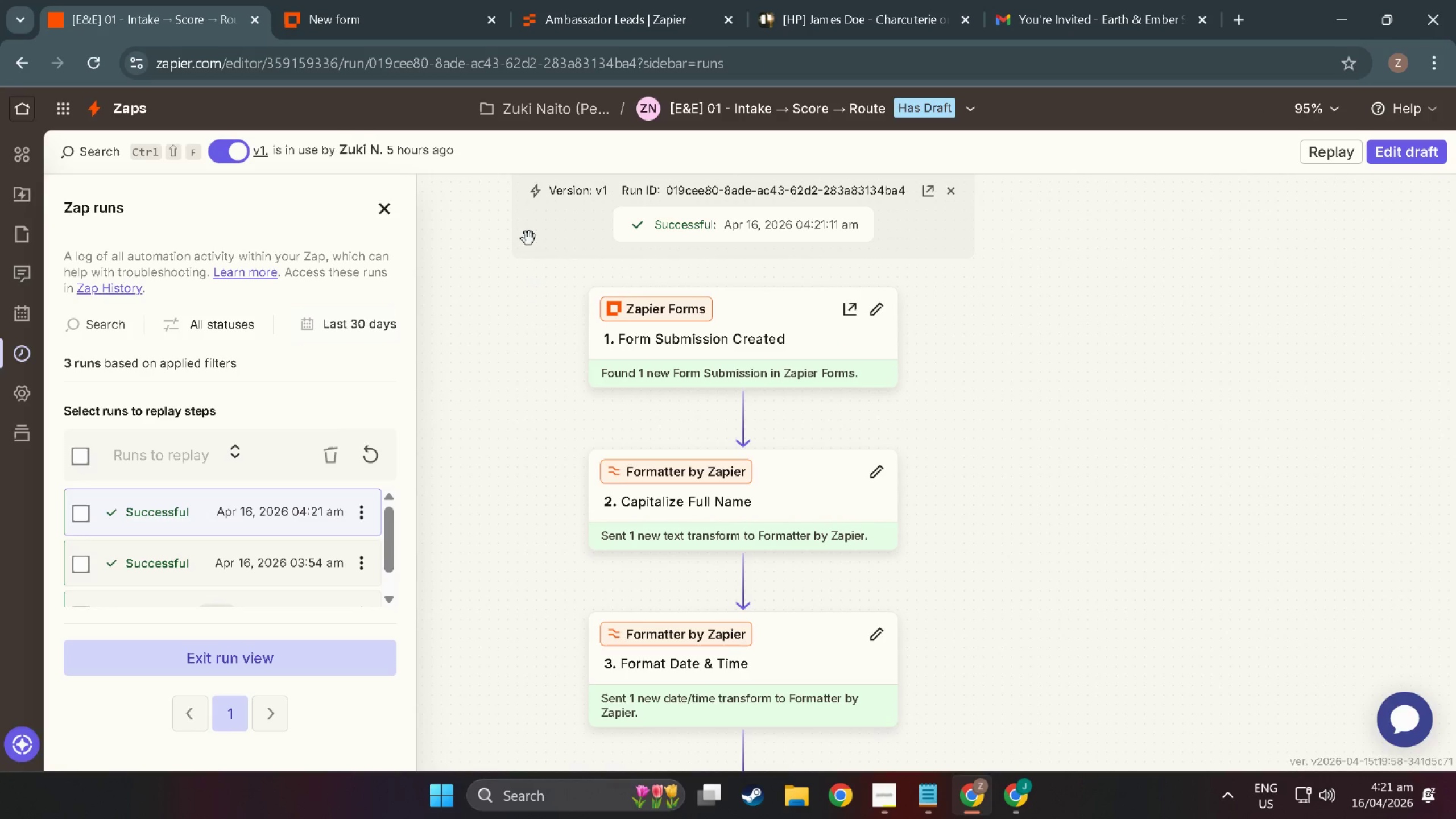 
key(Meta+MetaLeft)
 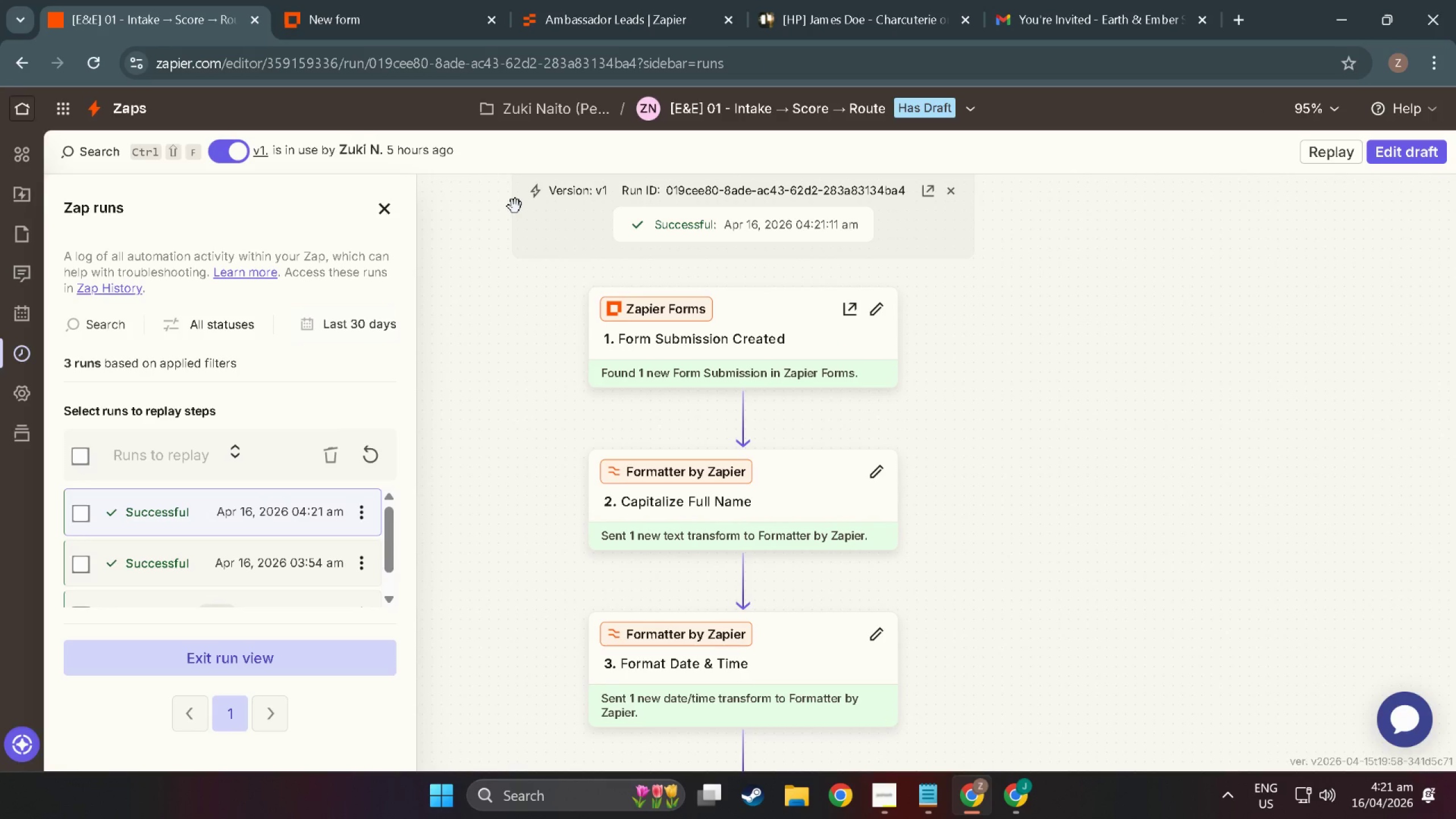 
key(Meta+Shift+ShiftLeft)
 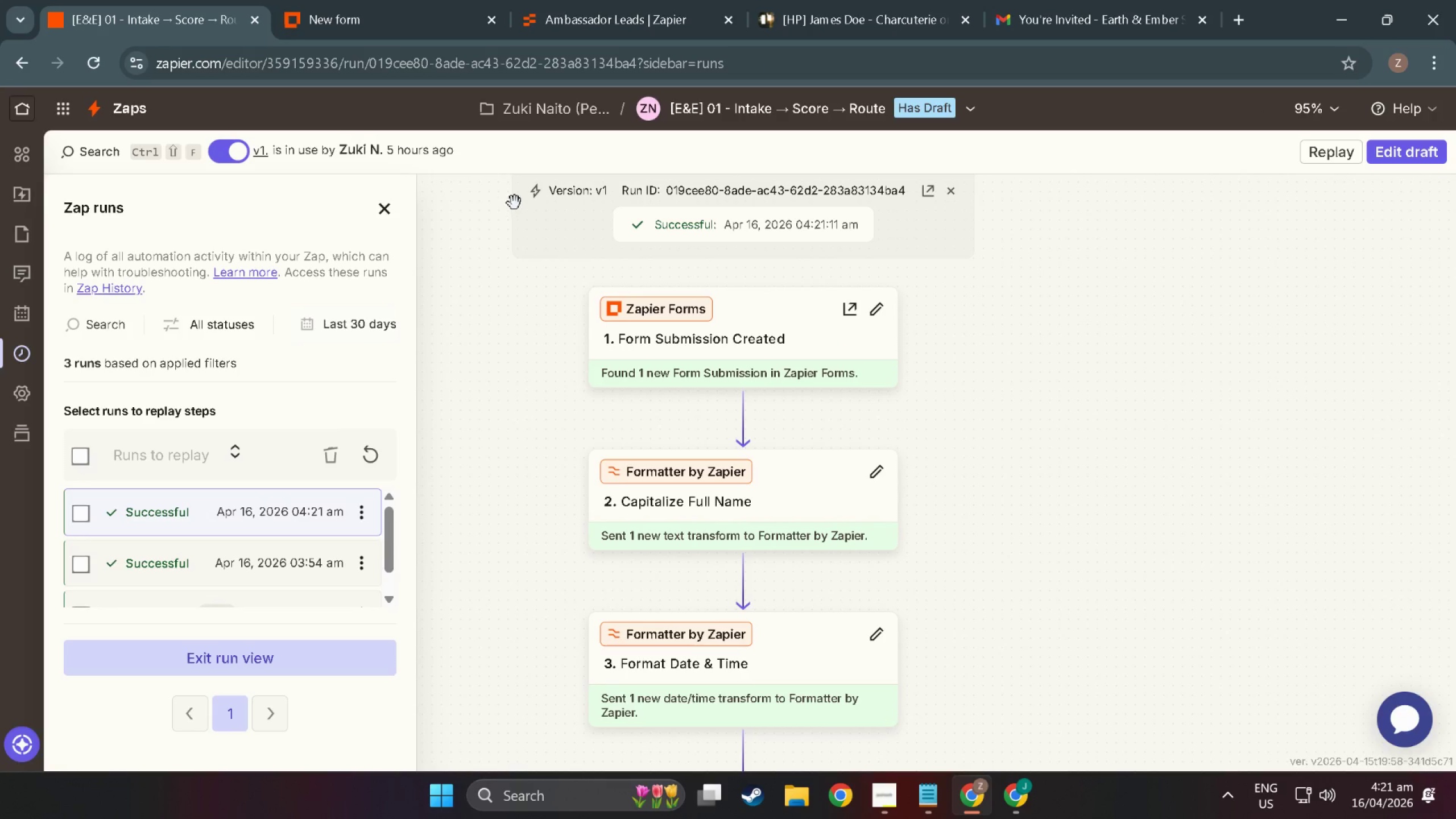 
key(Meta+Shift+S)
 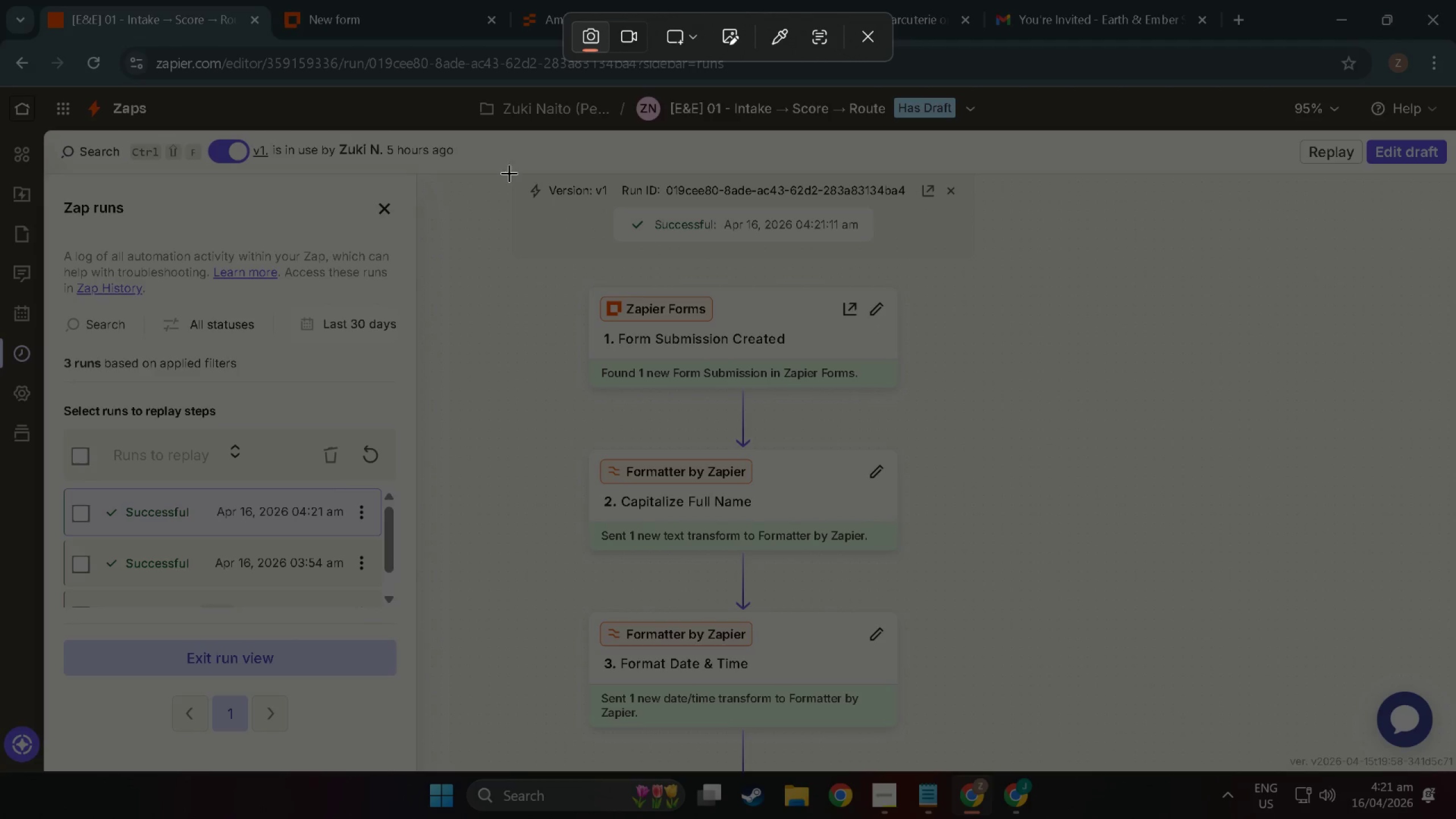 
left_click_drag(start_coordinate=[508, 173], to_coordinate=[982, 770])
 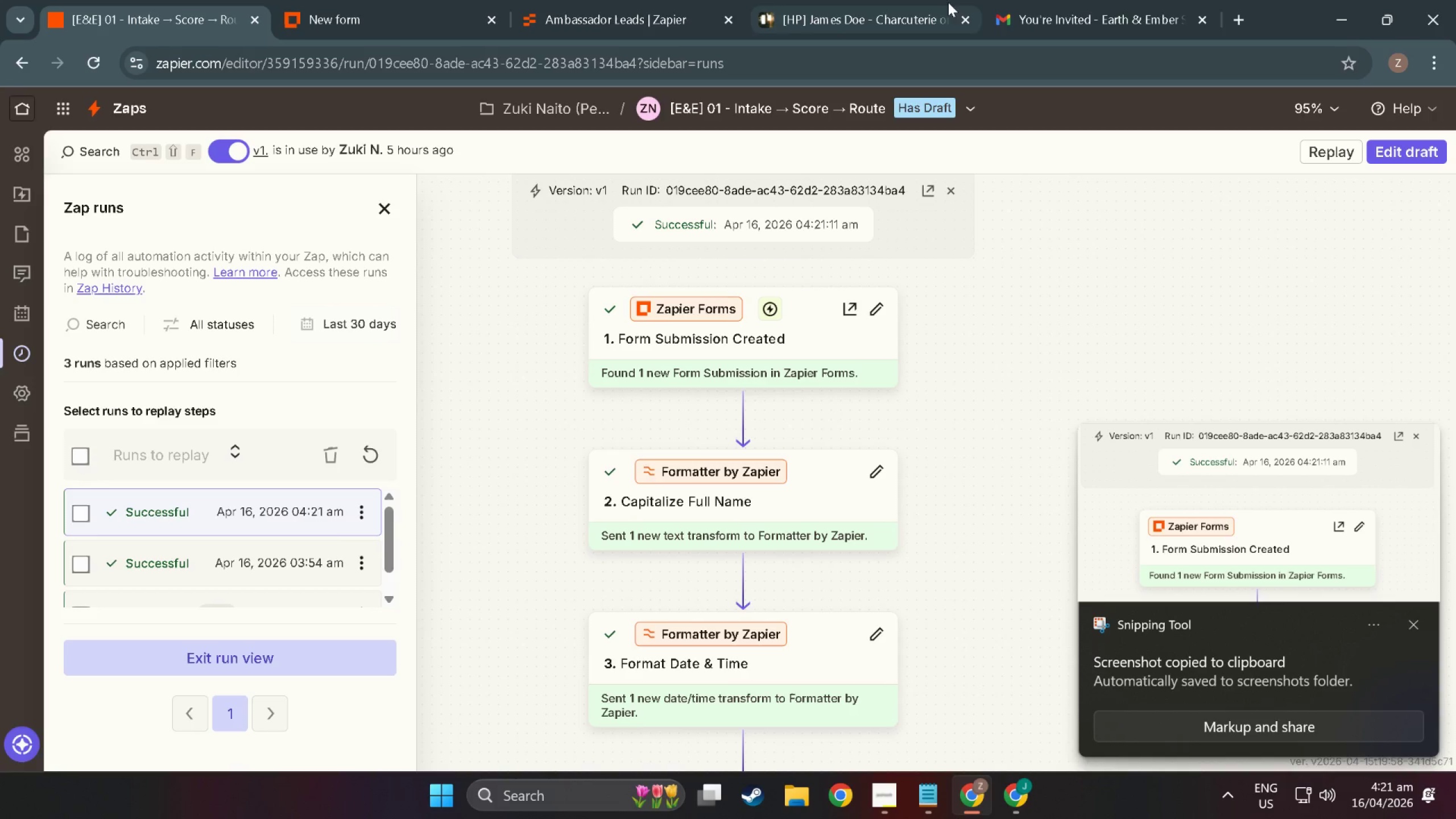 
key(Alt+Tab)
 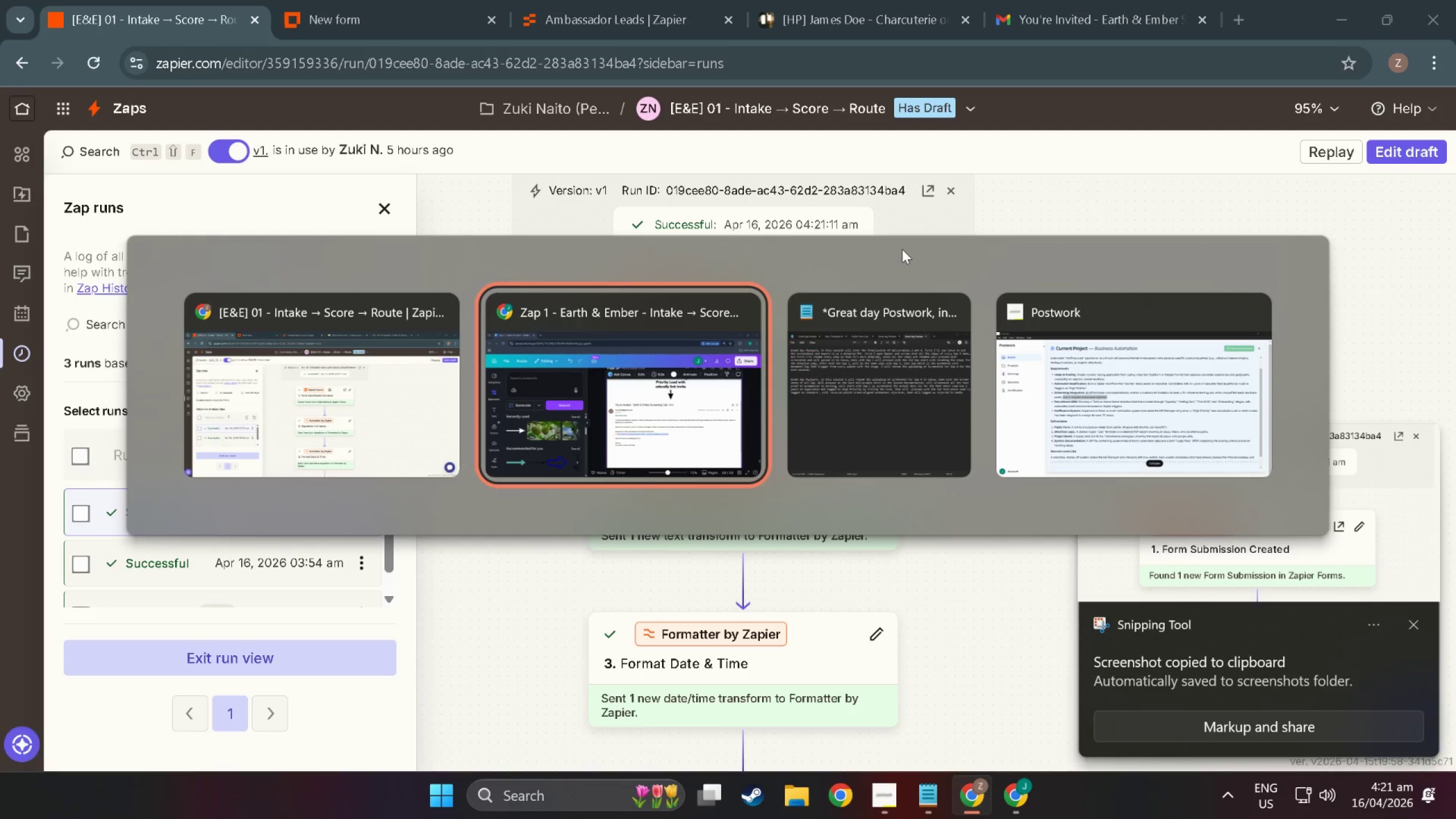 
left_click([877, 562])
 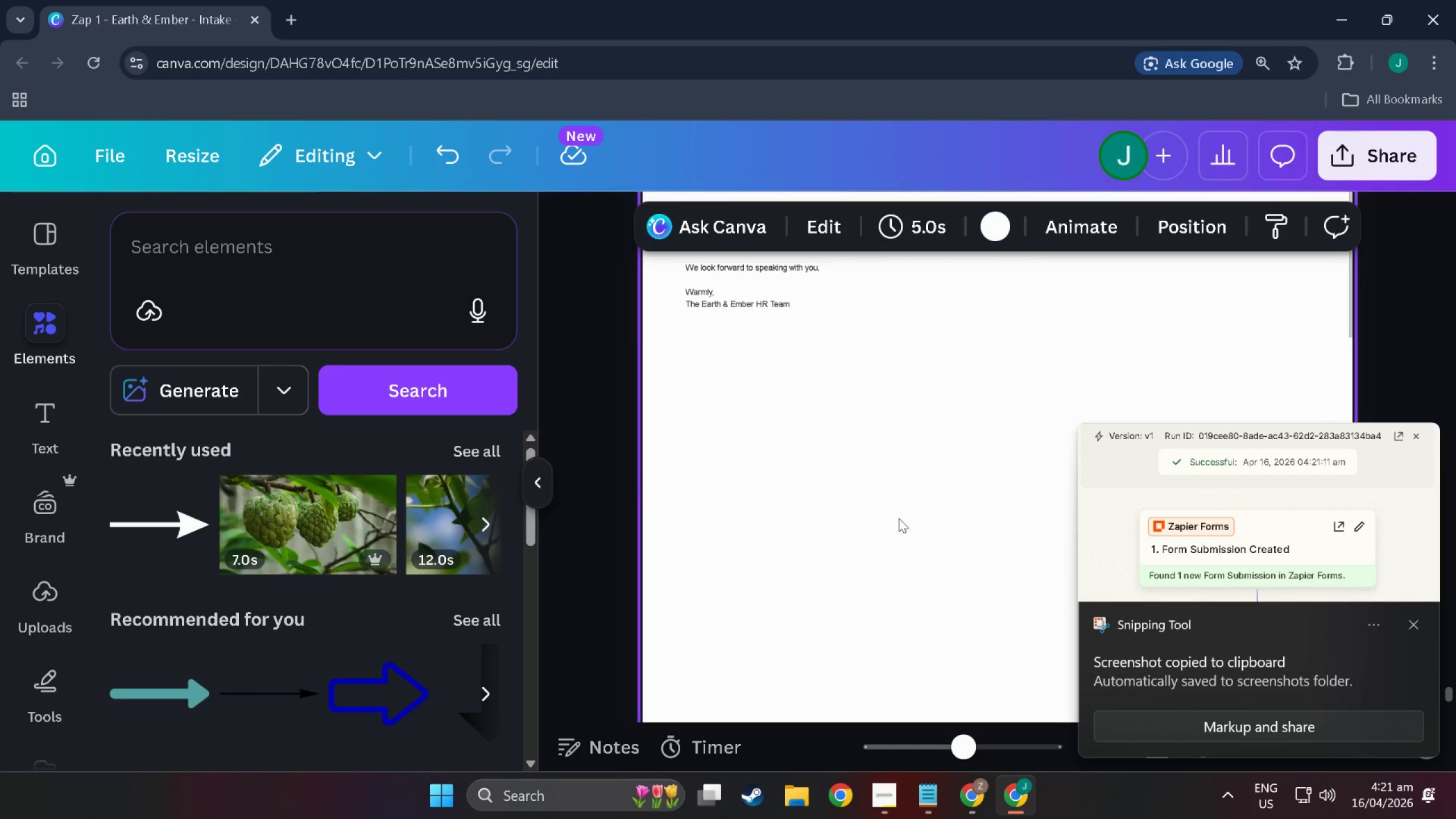 
scroll: coordinate [854, 570], scroll_direction: down, amount: 9.0
 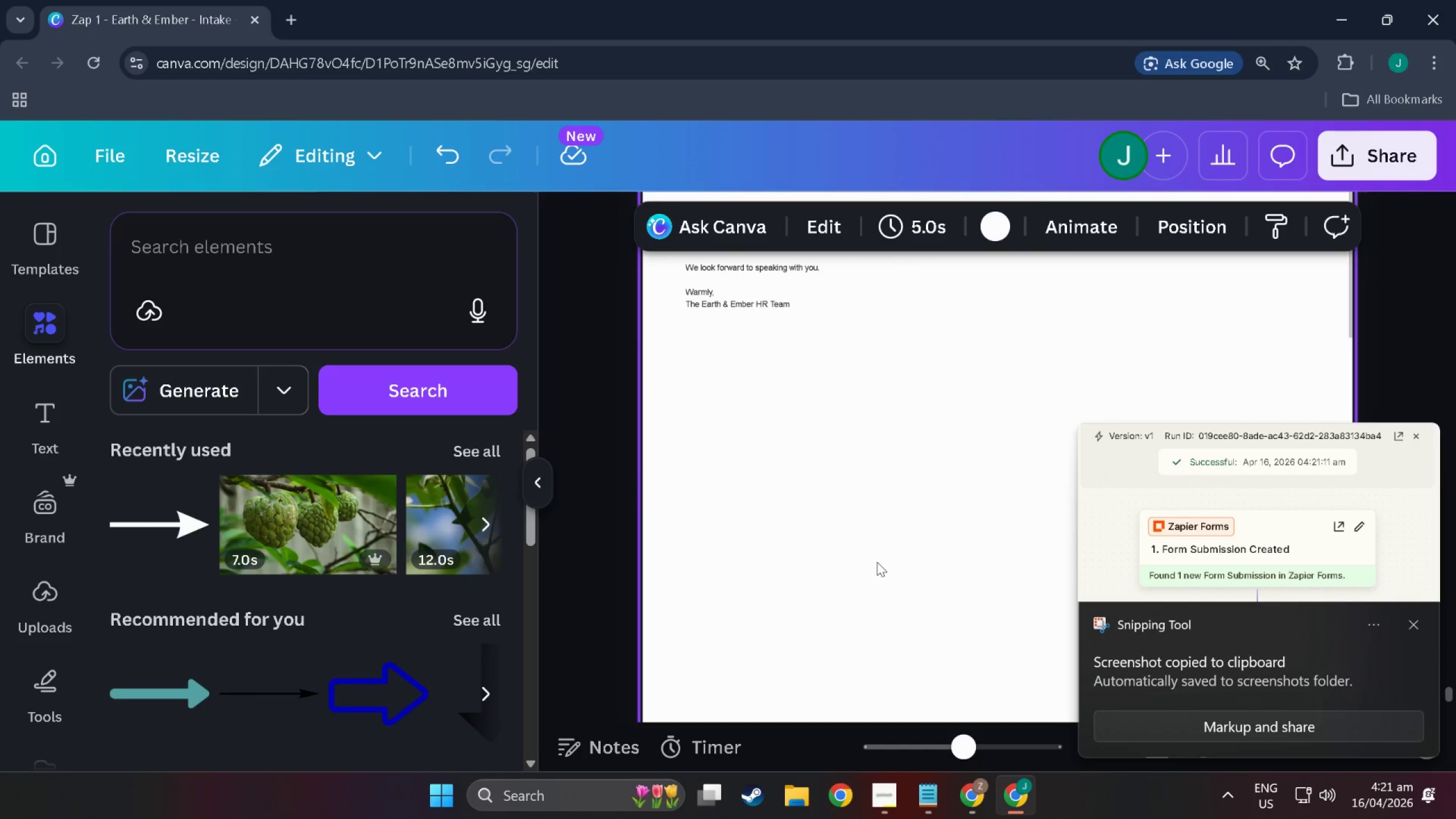 
hold_key(key=ControlLeft, duration=0.31)
 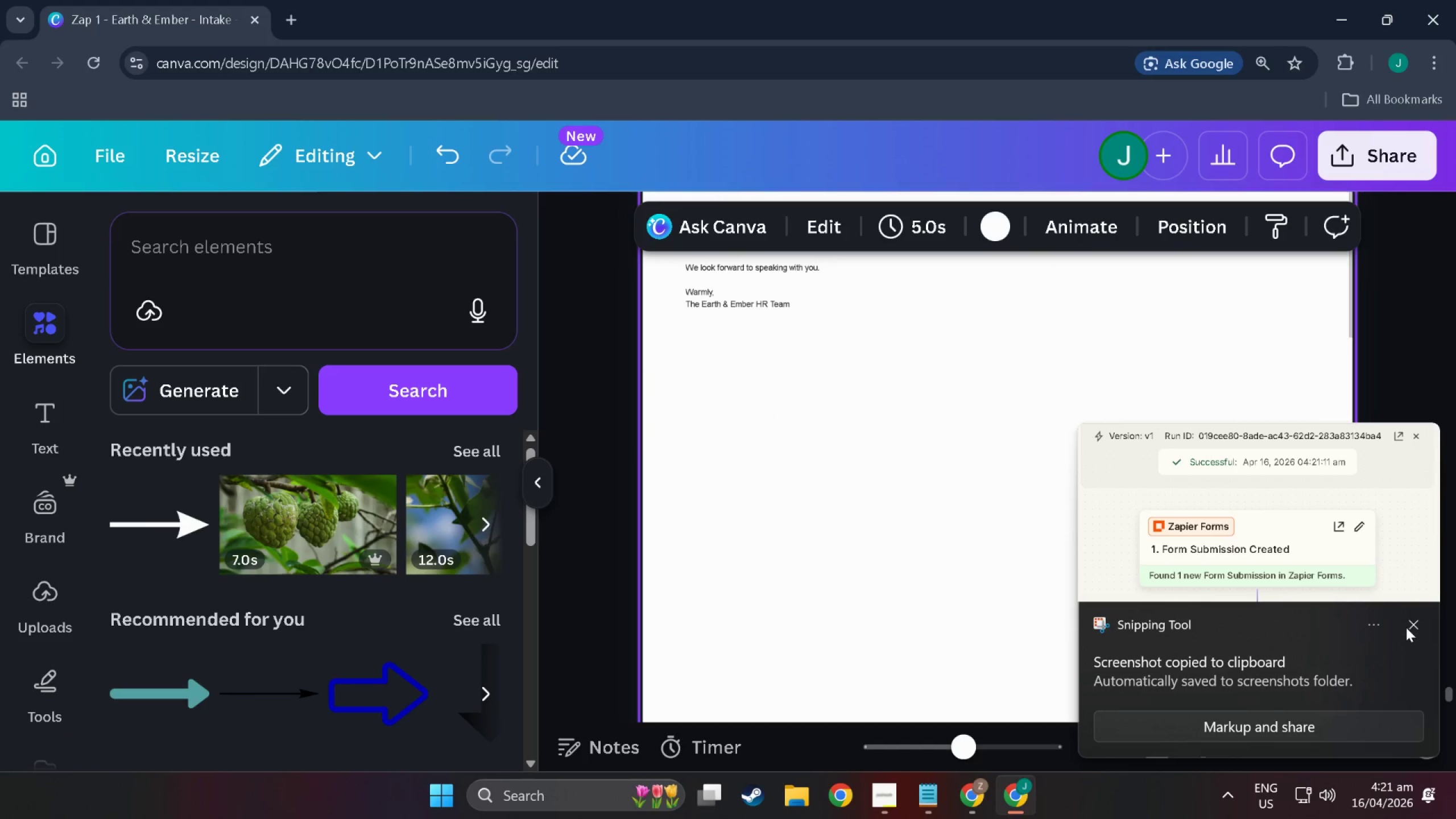 
left_click([1407, 627])
 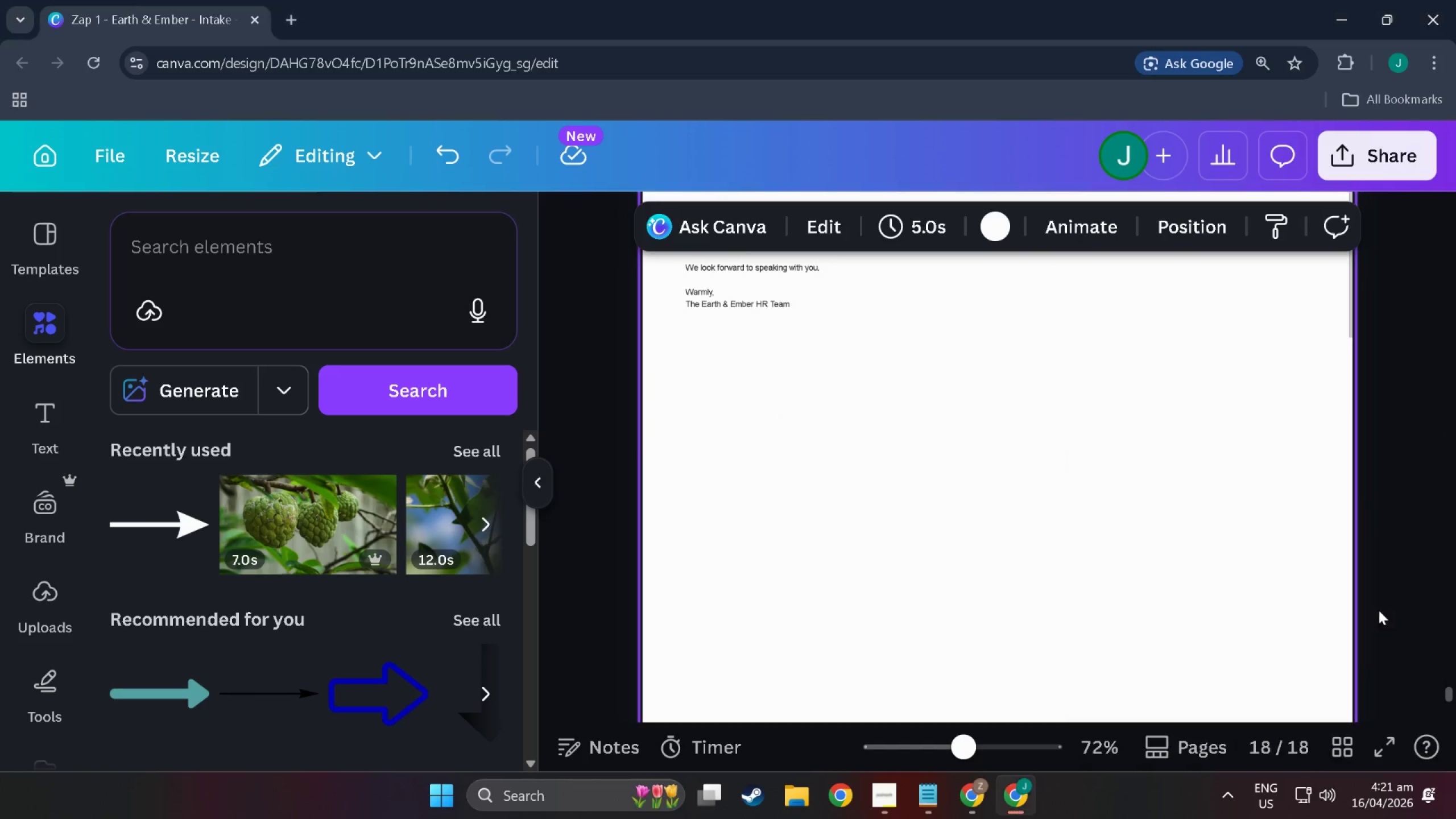 
key(Control+V)
 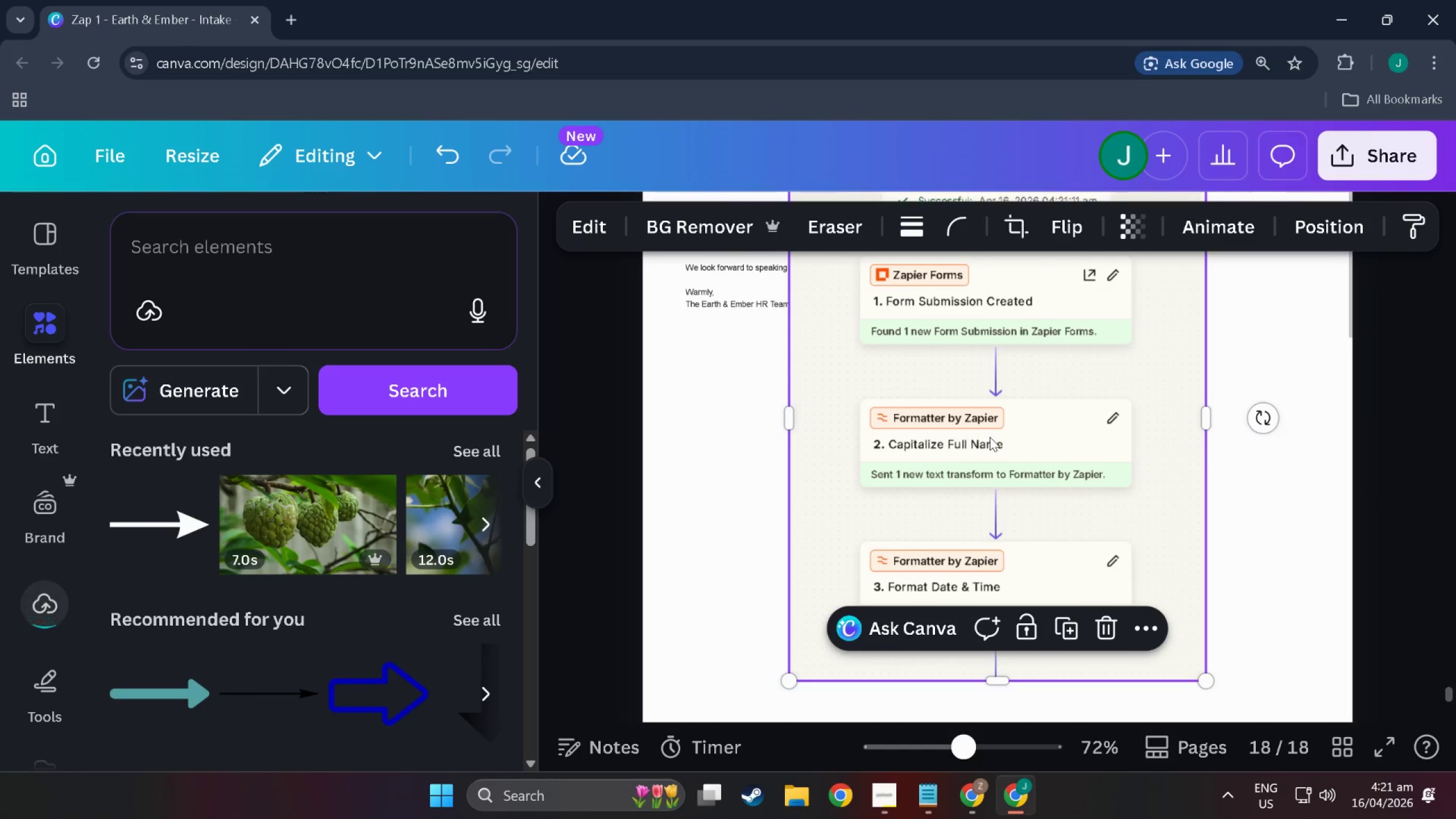 
left_click_drag(start_coordinate=[1014, 440], to_coordinate=[1018, 614])
 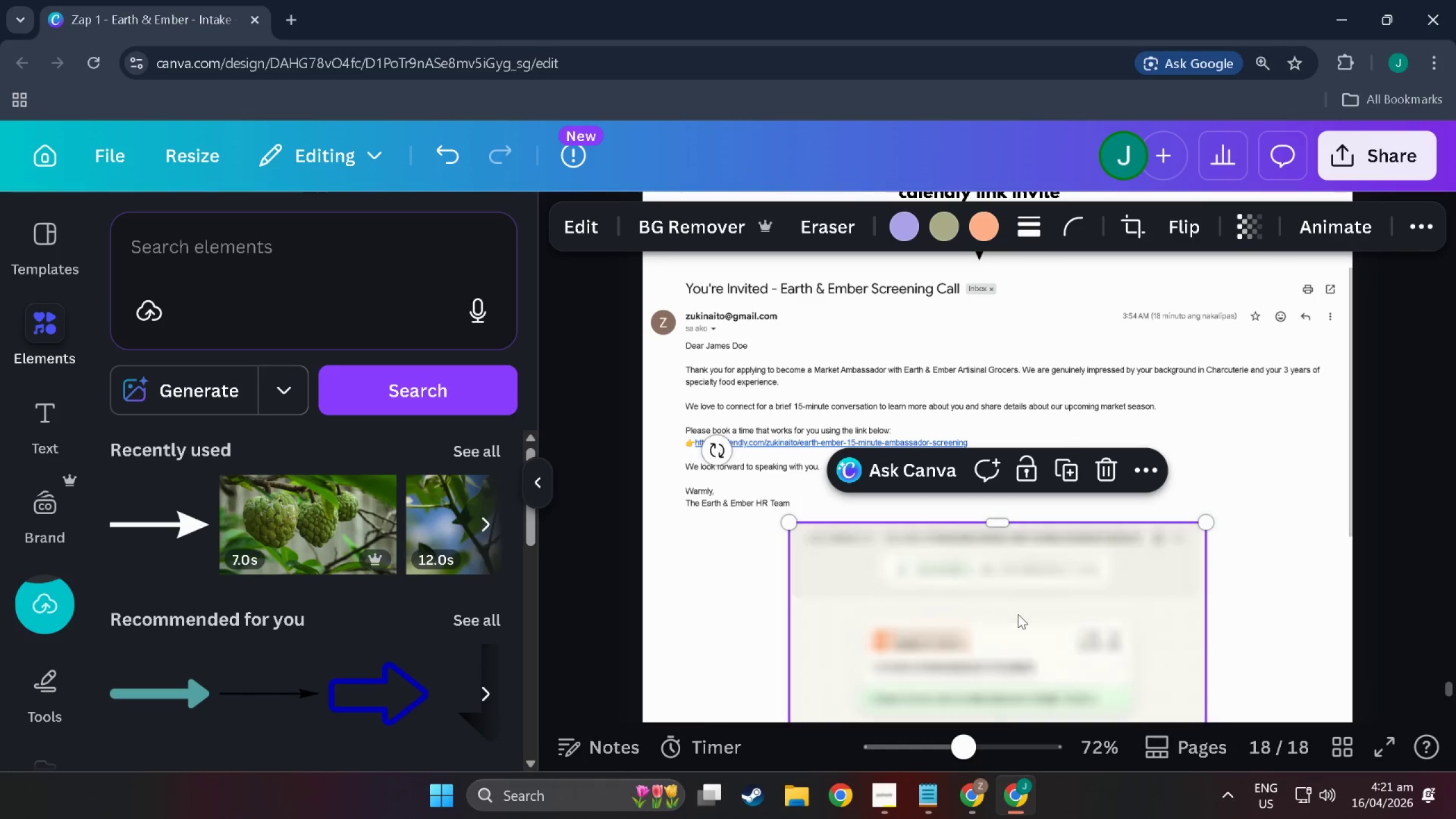 
scroll: coordinate [987, 468], scroll_direction: up, amount: 6.0
 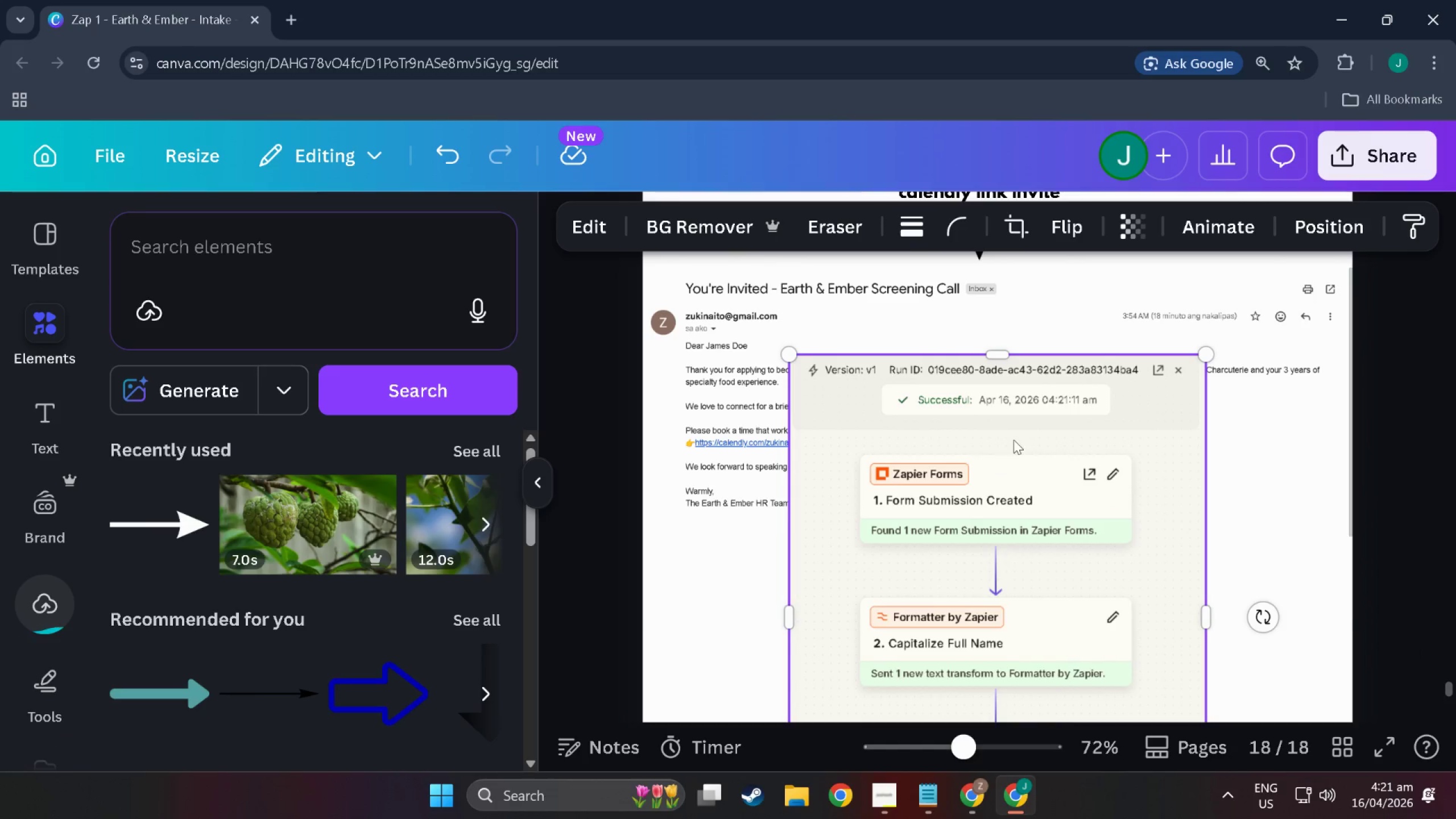 
scroll: coordinate [1023, 613], scroll_direction: down, amount: 17.0
 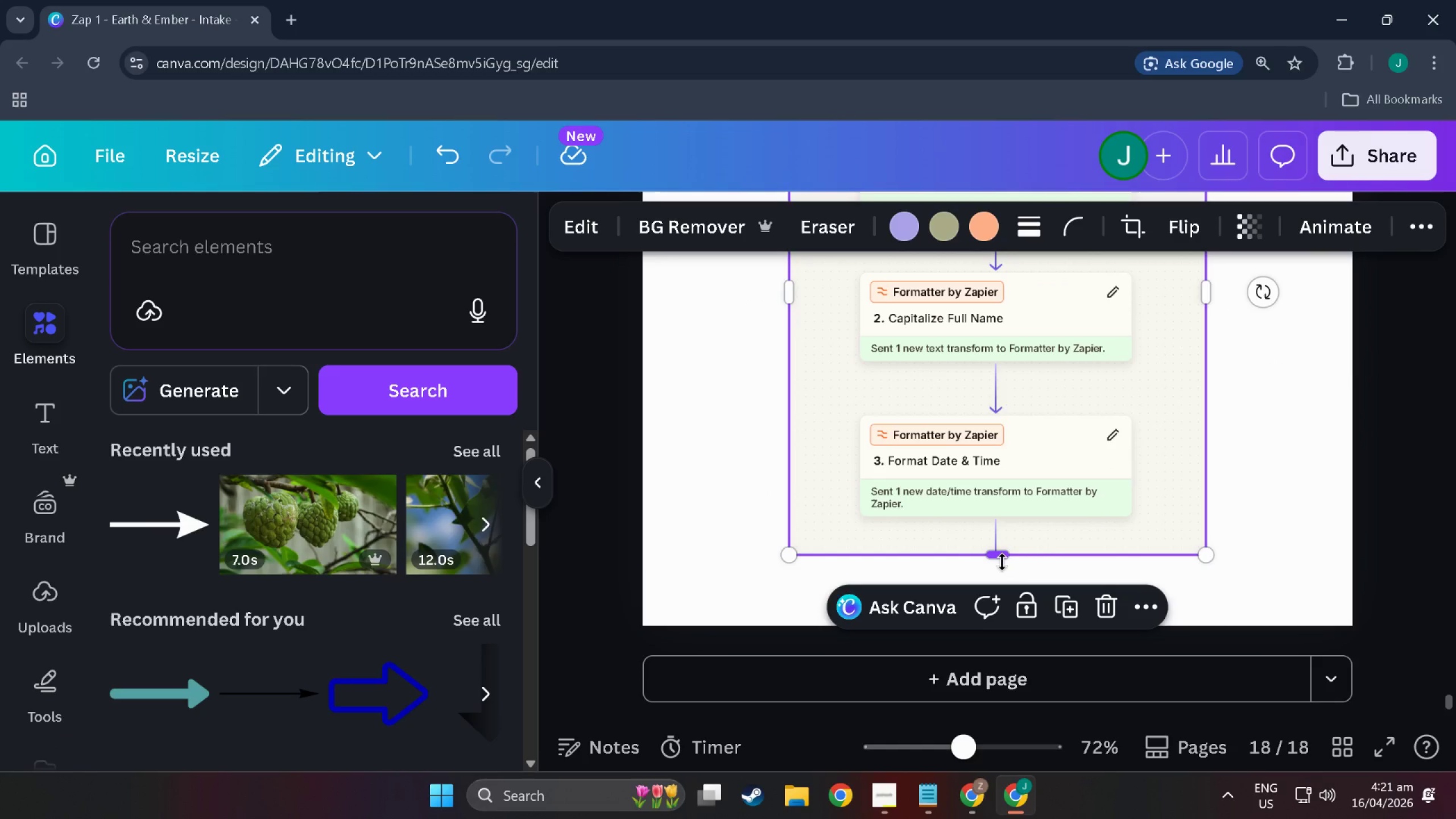 
left_click_drag(start_coordinate=[1002, 562], to_coordinate=[1002, 565])
 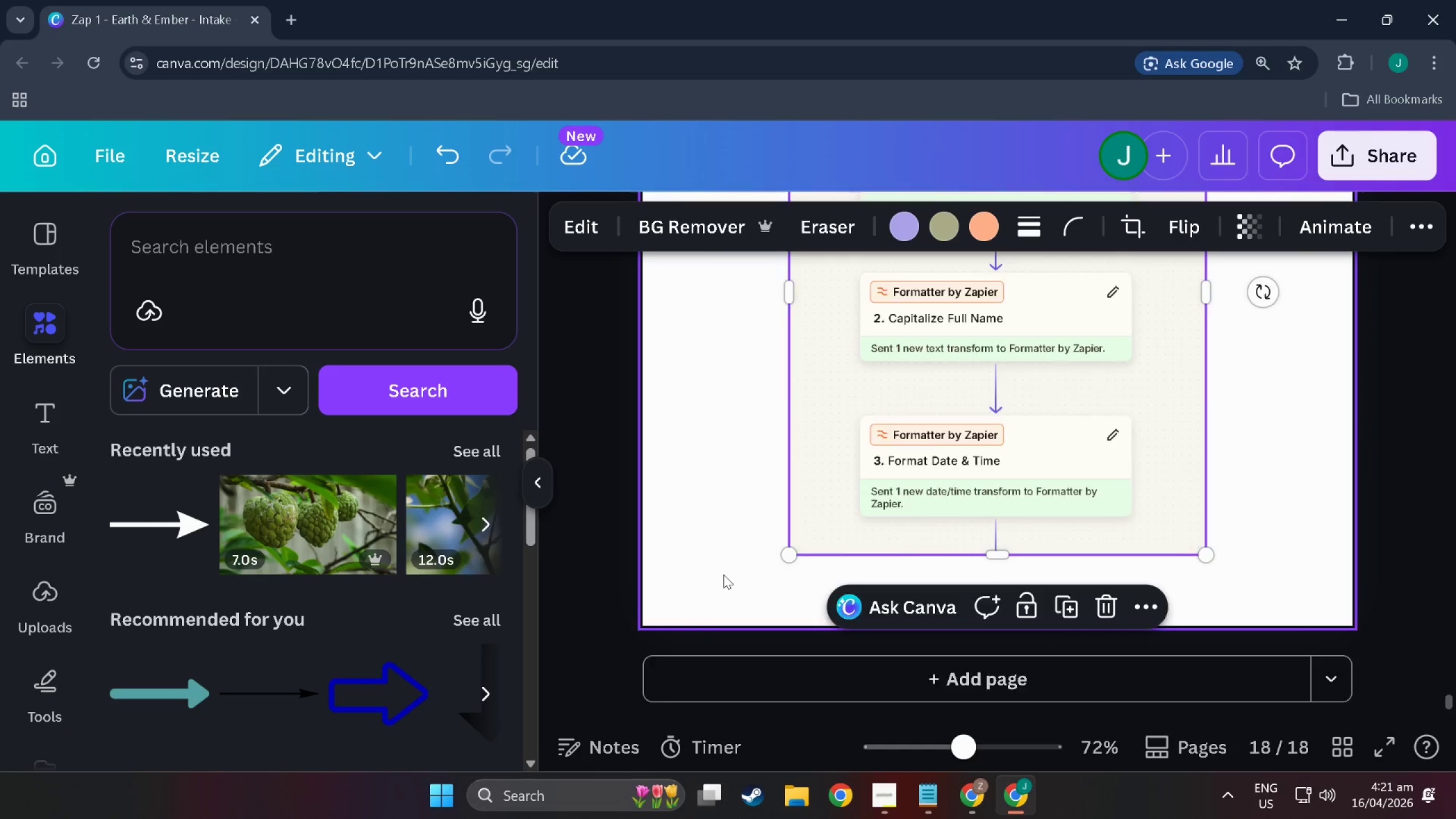 
left_click([713, 572])
 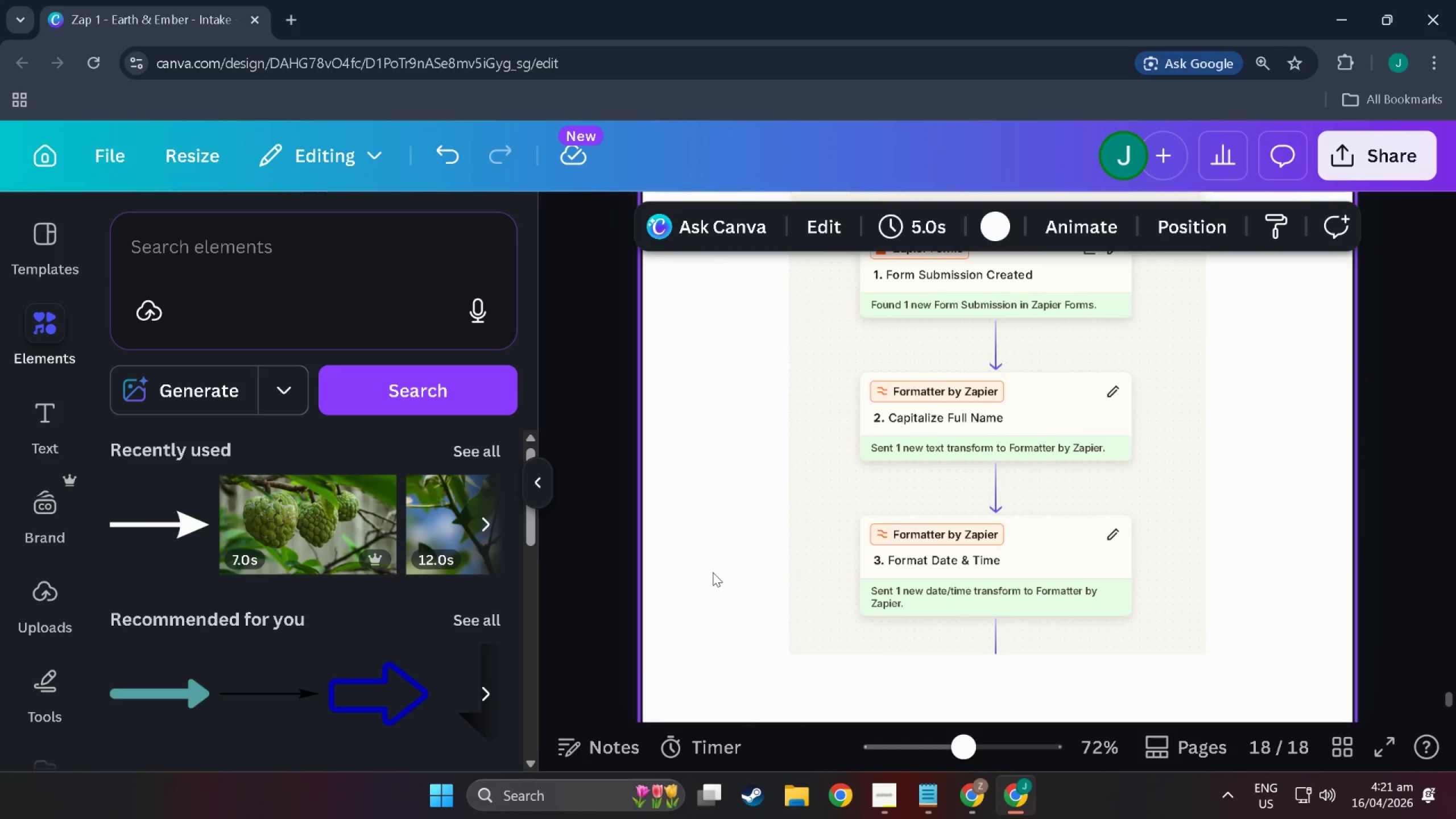 
scroll: coordinate [723, 574], scroll_direction: up, amount: 3.0
 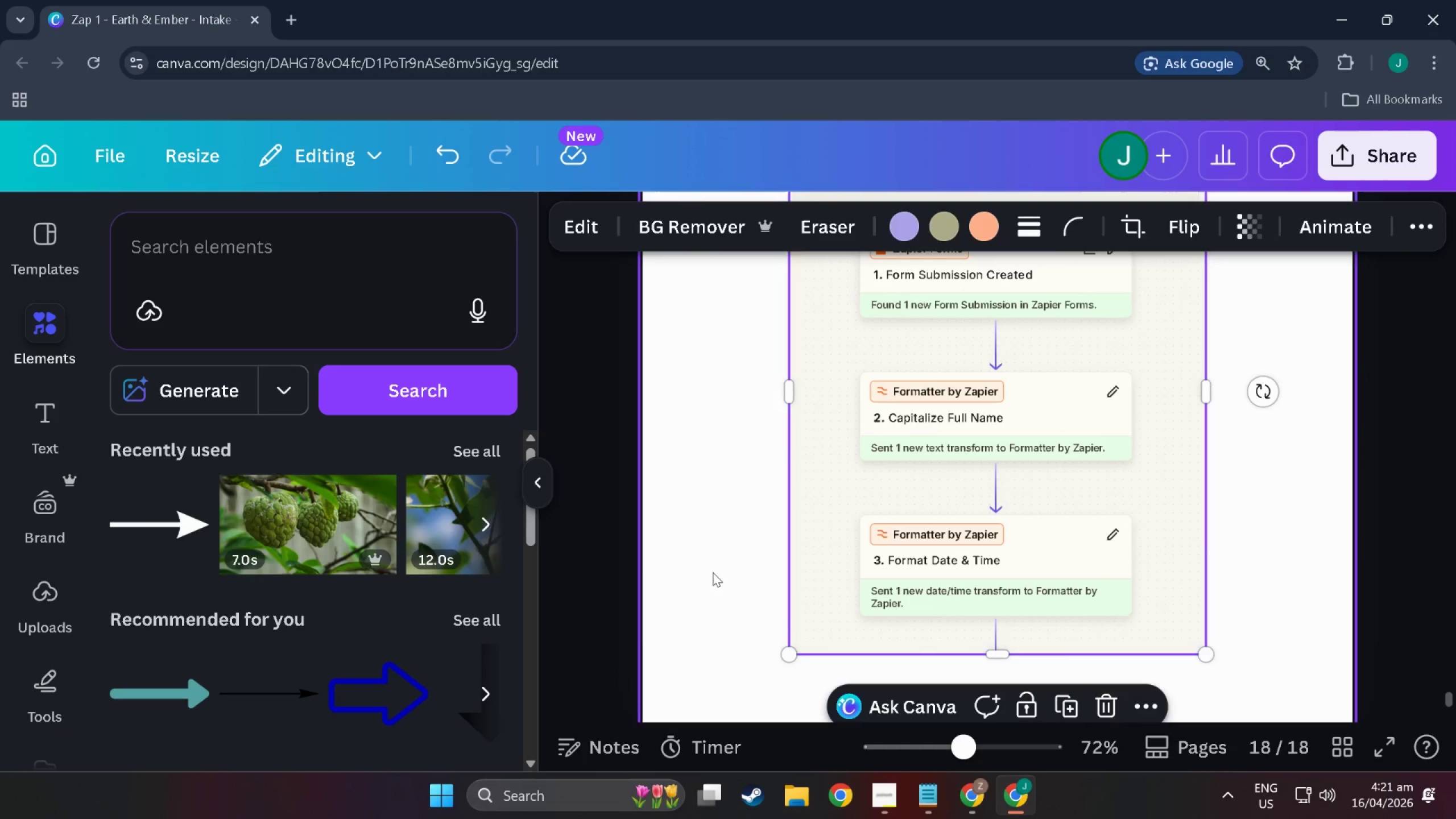 
scroll: coordinate [715, 578], scroll_direction: down, amount: 4.0
 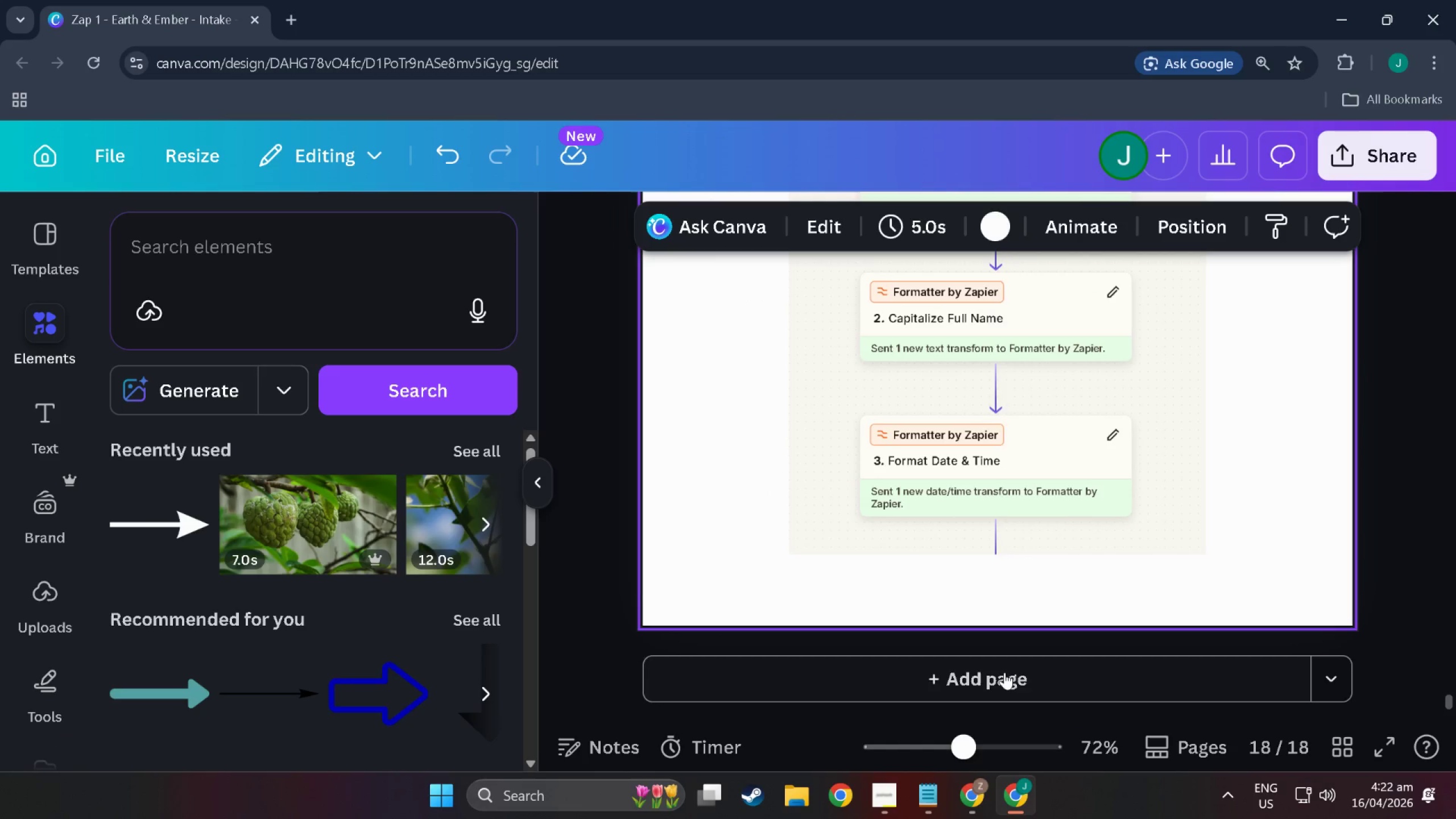 
left_click([1004, 672])
 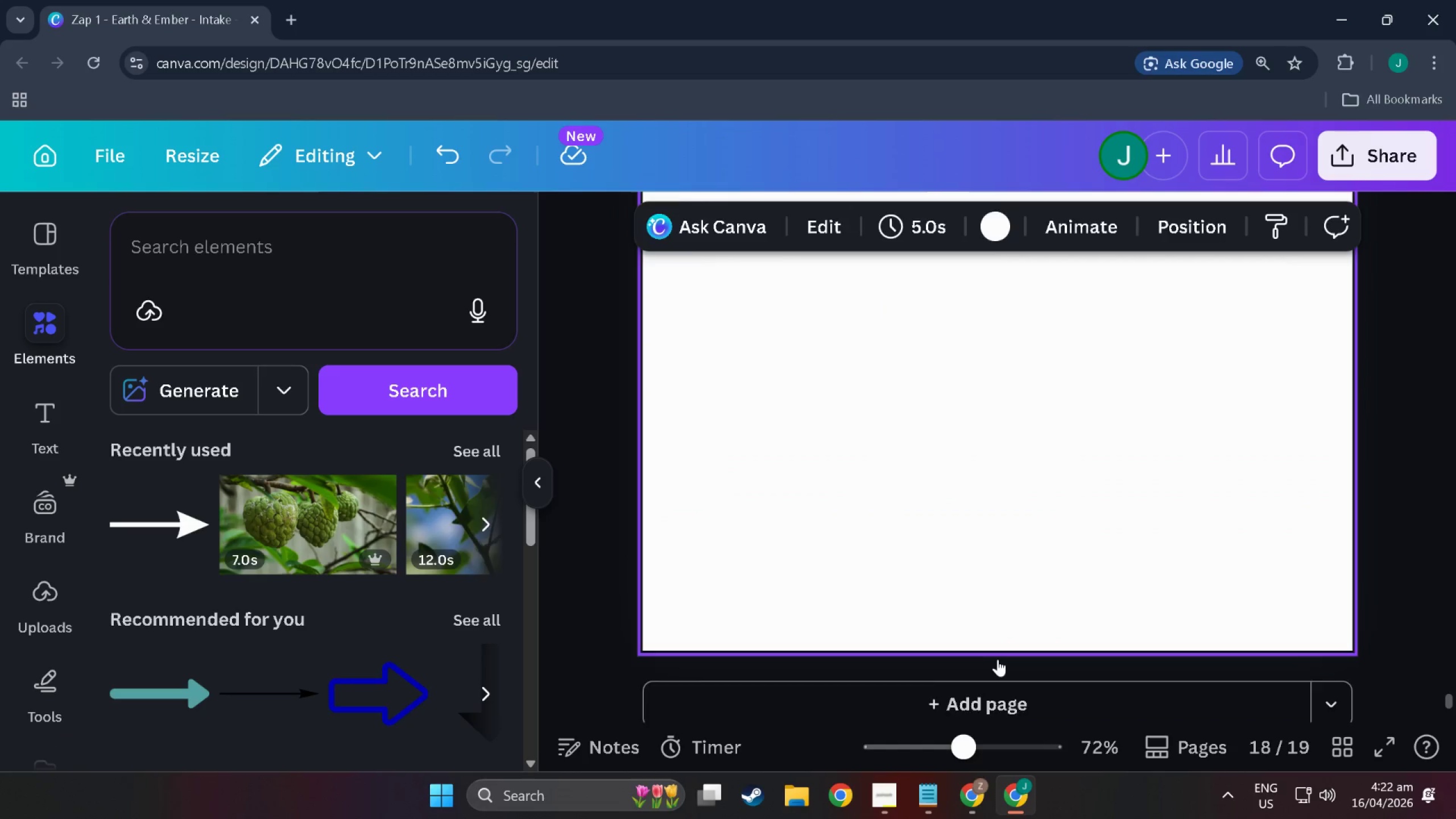 
key(Alt+AltLeft)
 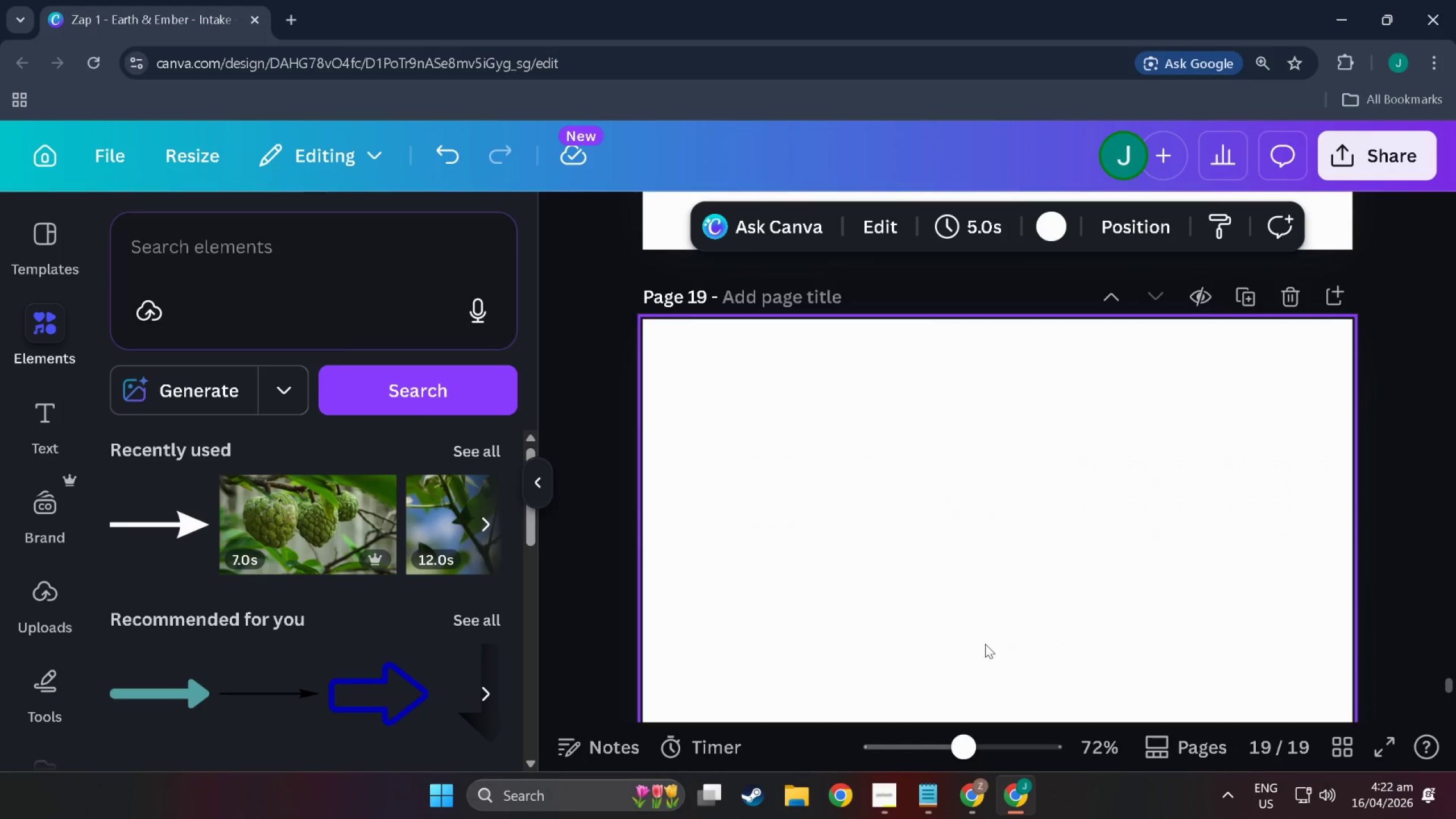 
key(Alt+Tab)
 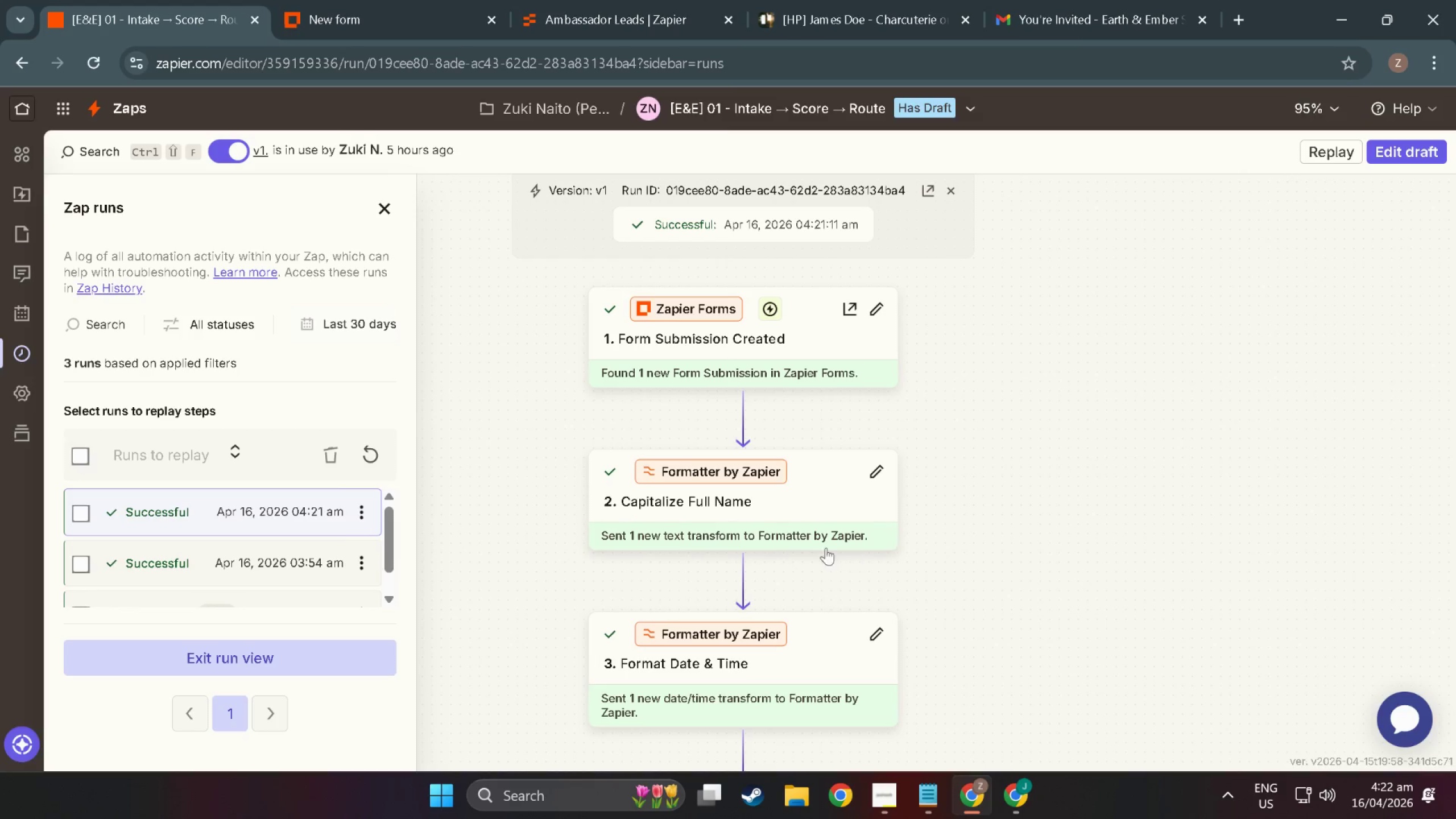 
scroll: coordinate [985, 644], scroll_direction: up, amount: 21.0
 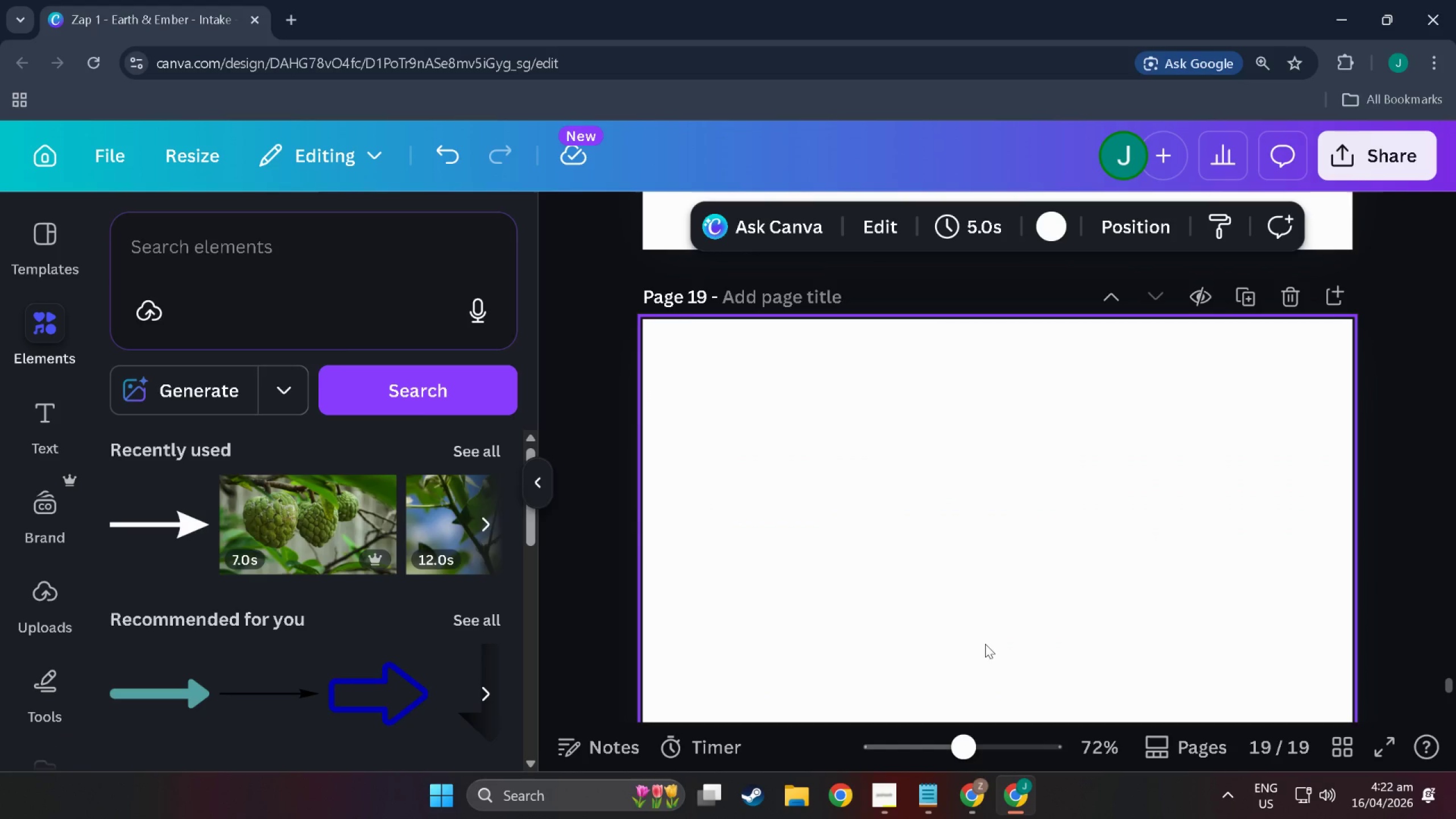 
scroll: coordinate [805, 528], scroll_direction: down, amount: 37.0
 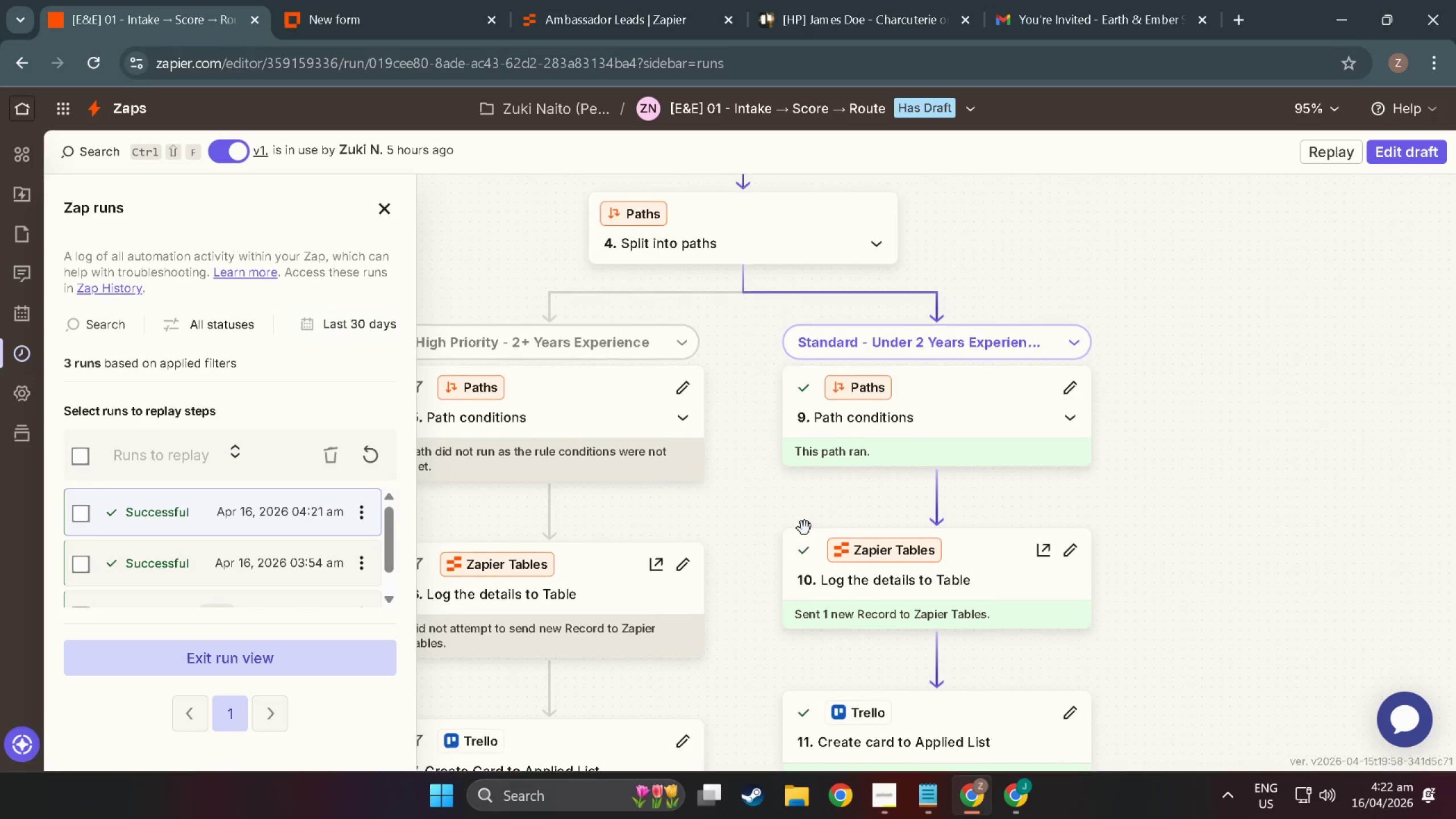 
scroll: coordinate [805, 528], scroll_direction: up, amount: 2.0
 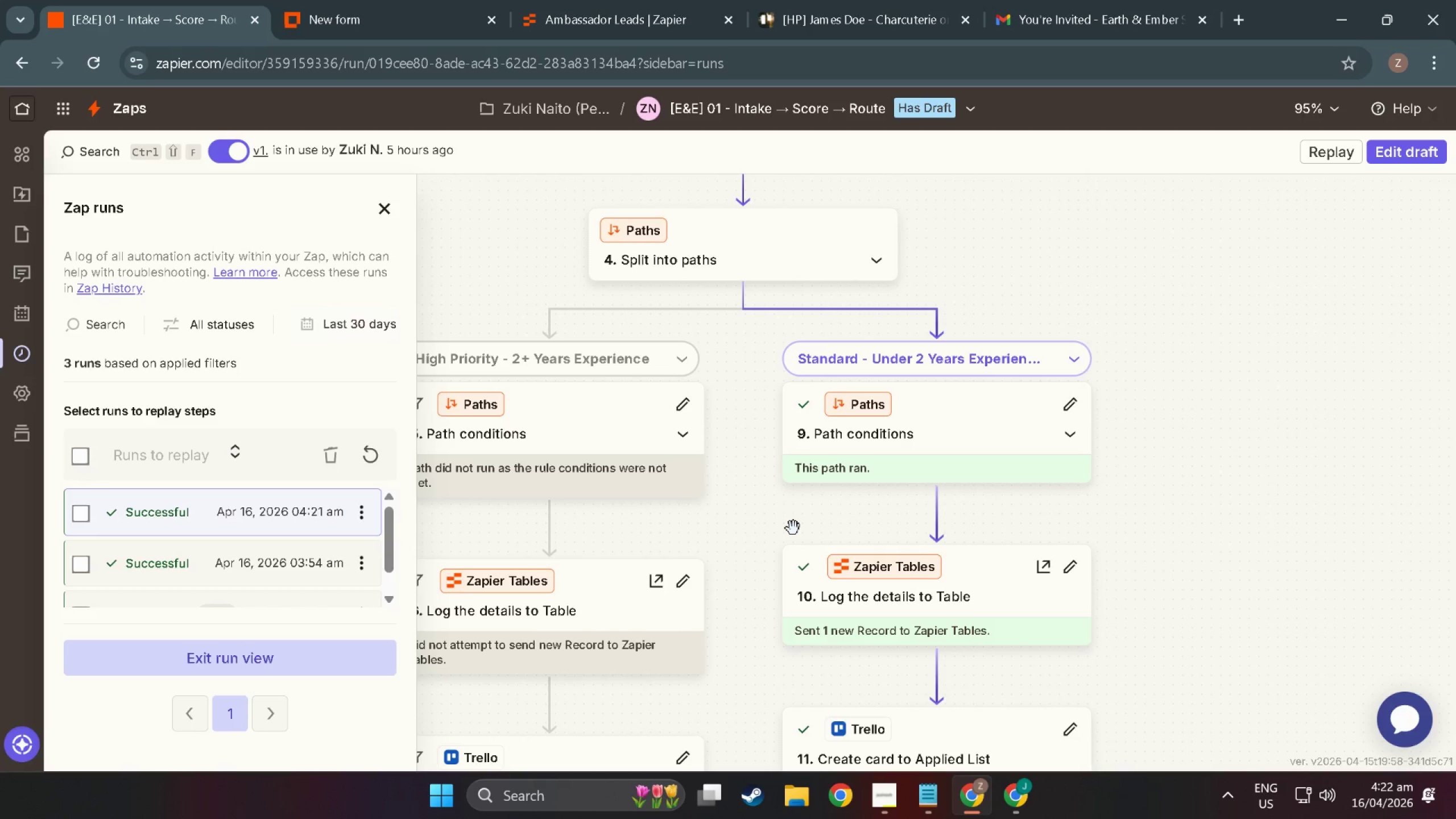 
scroll: coordinate [793, 528], scroll_direction: down, amount: 3.0
 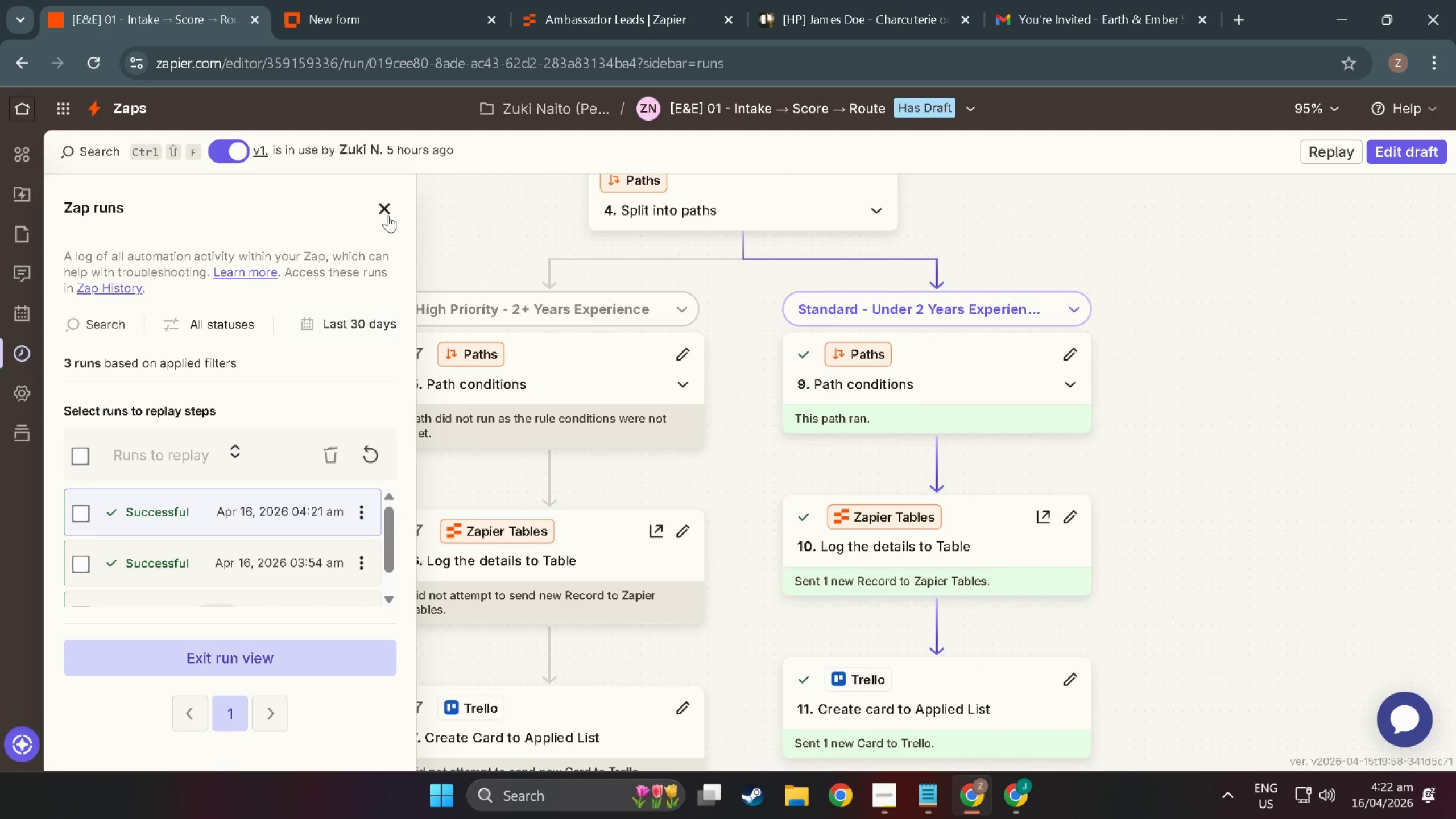 
left_click([388, 215])
 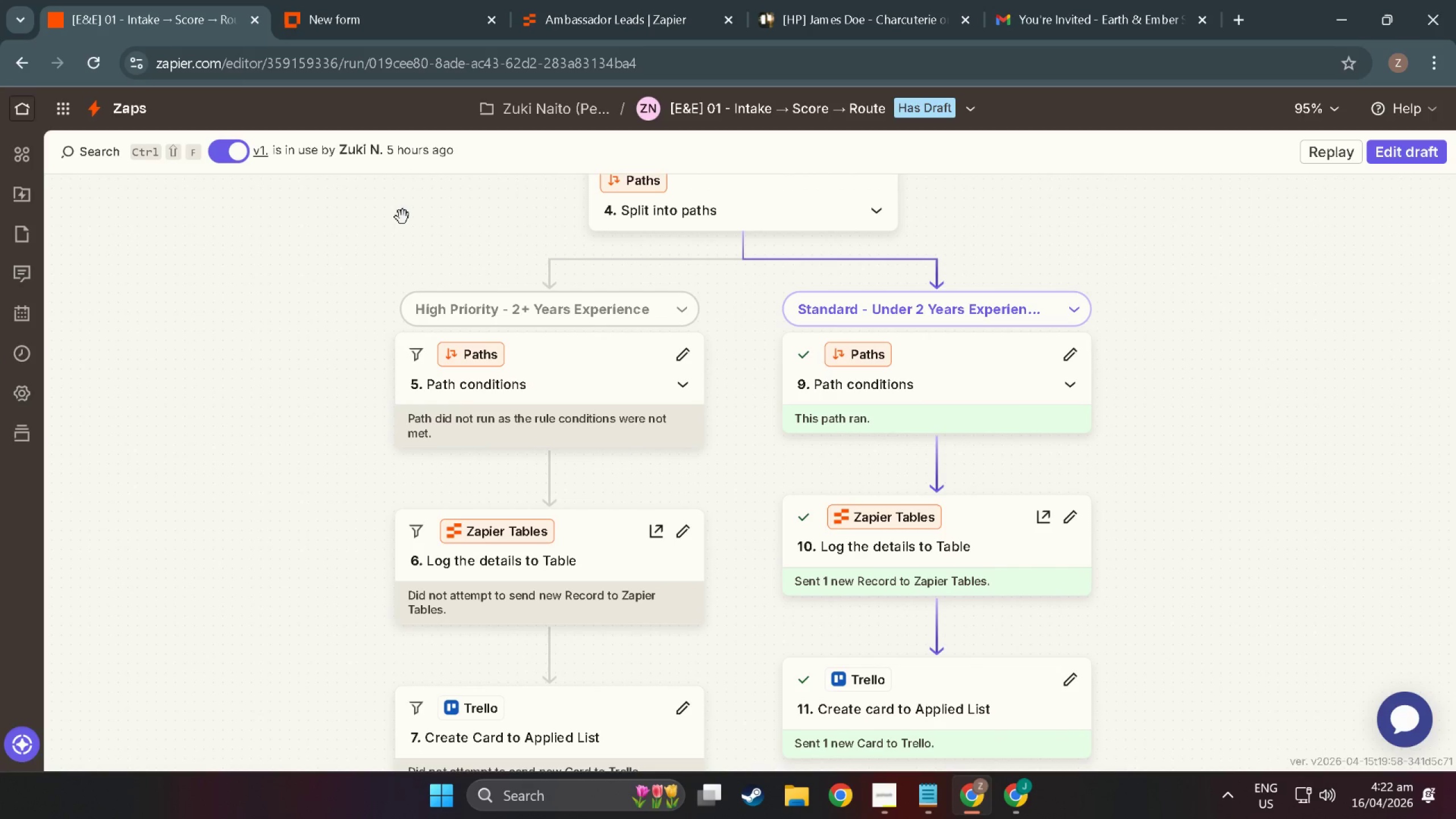 
key(Meta+MetaLeft)
 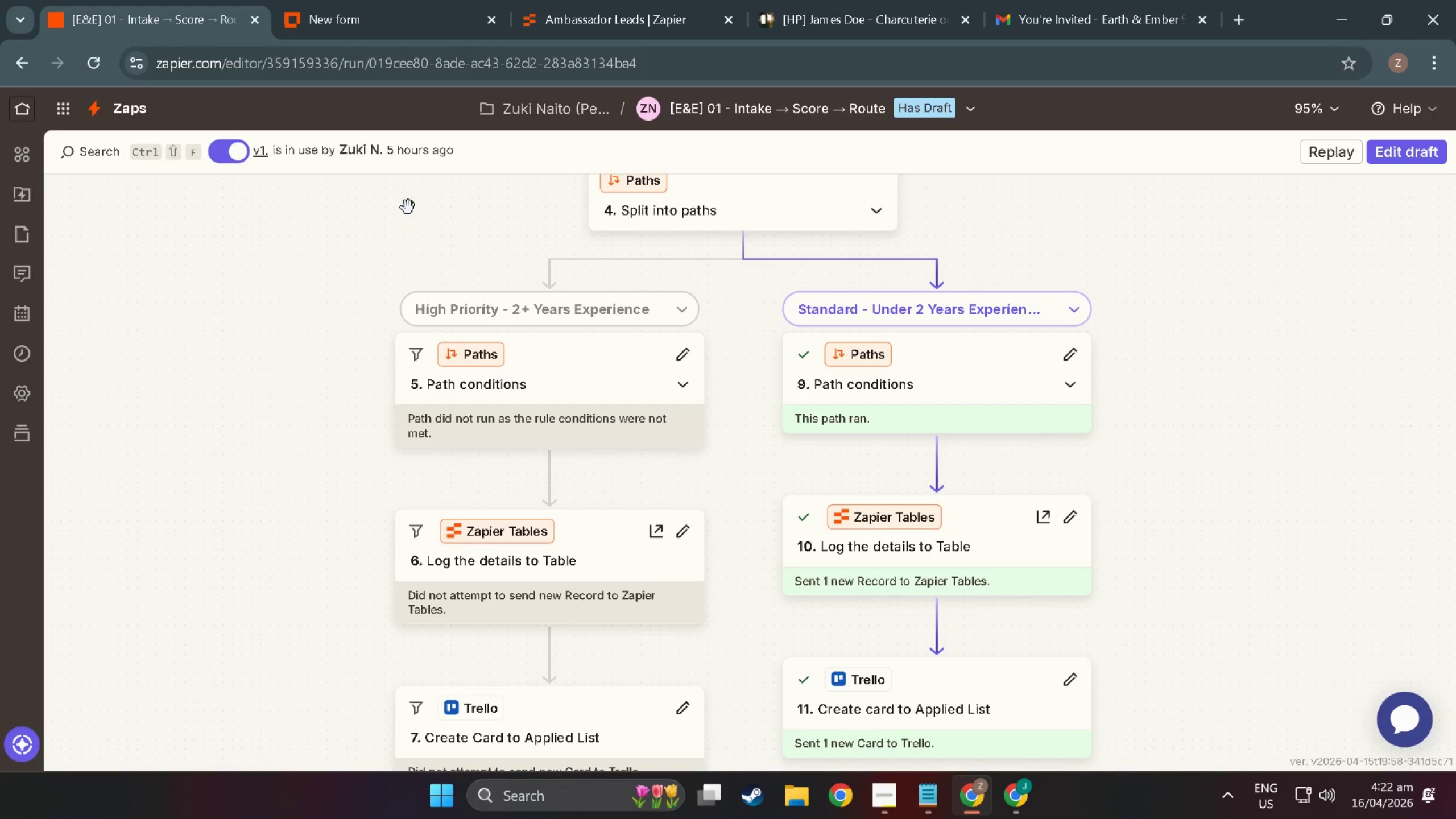 
key(Meta+Shift+ShiftLeft)
 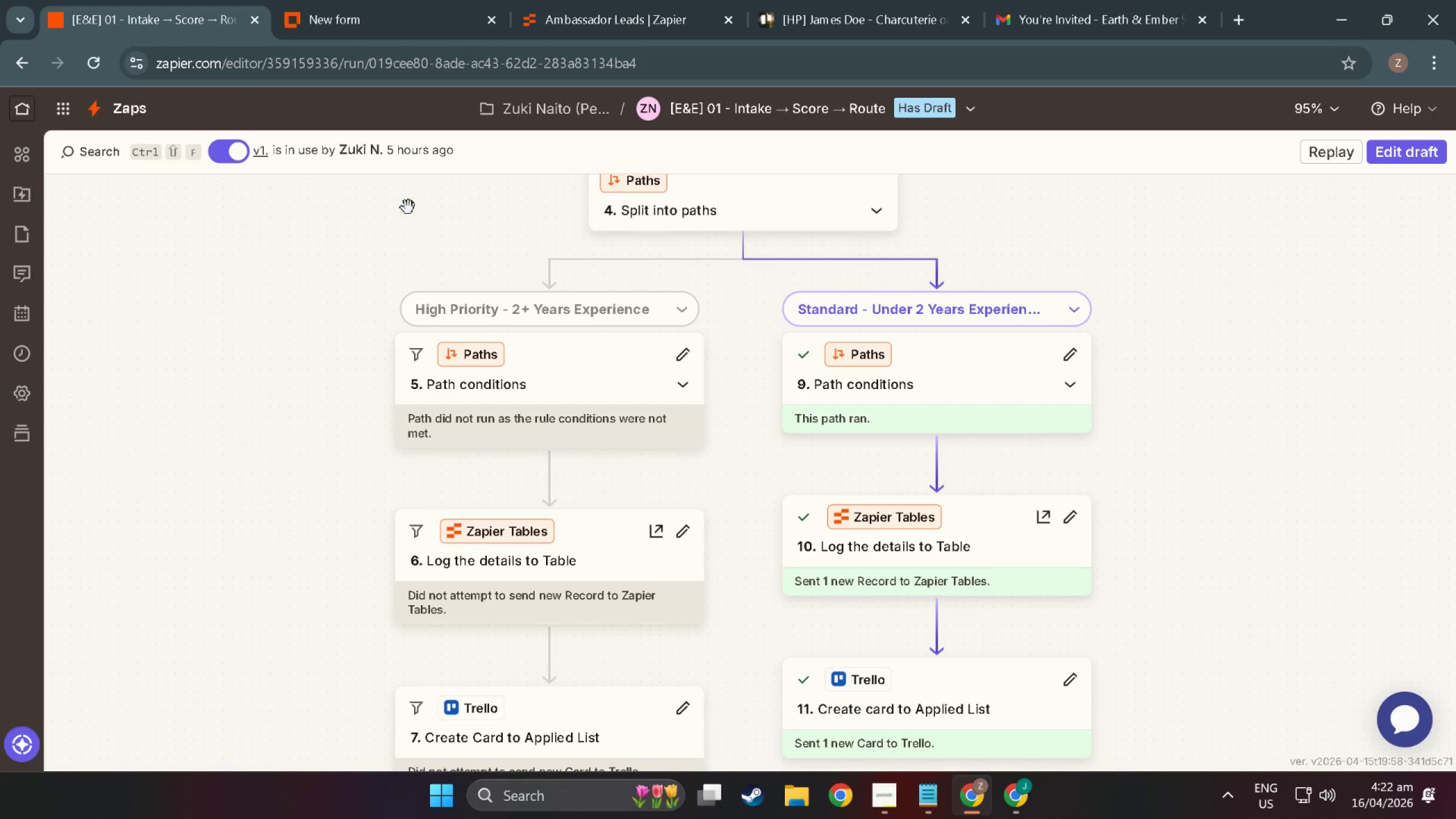 
key(Meta+Shift+S)
 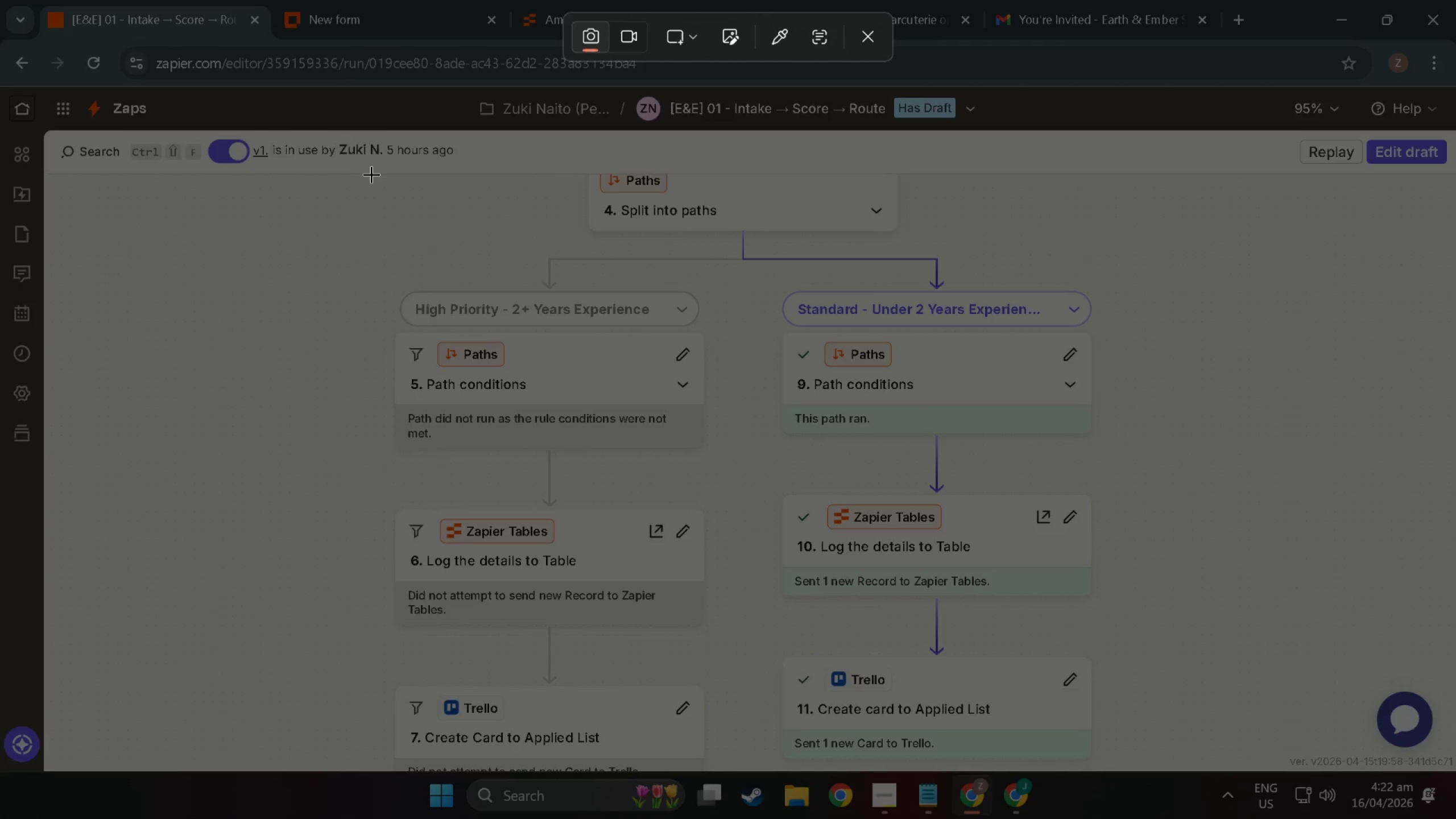 
left_click_drag(start_coordinate=[374, 174], to_coordinate=[1127, 762])
 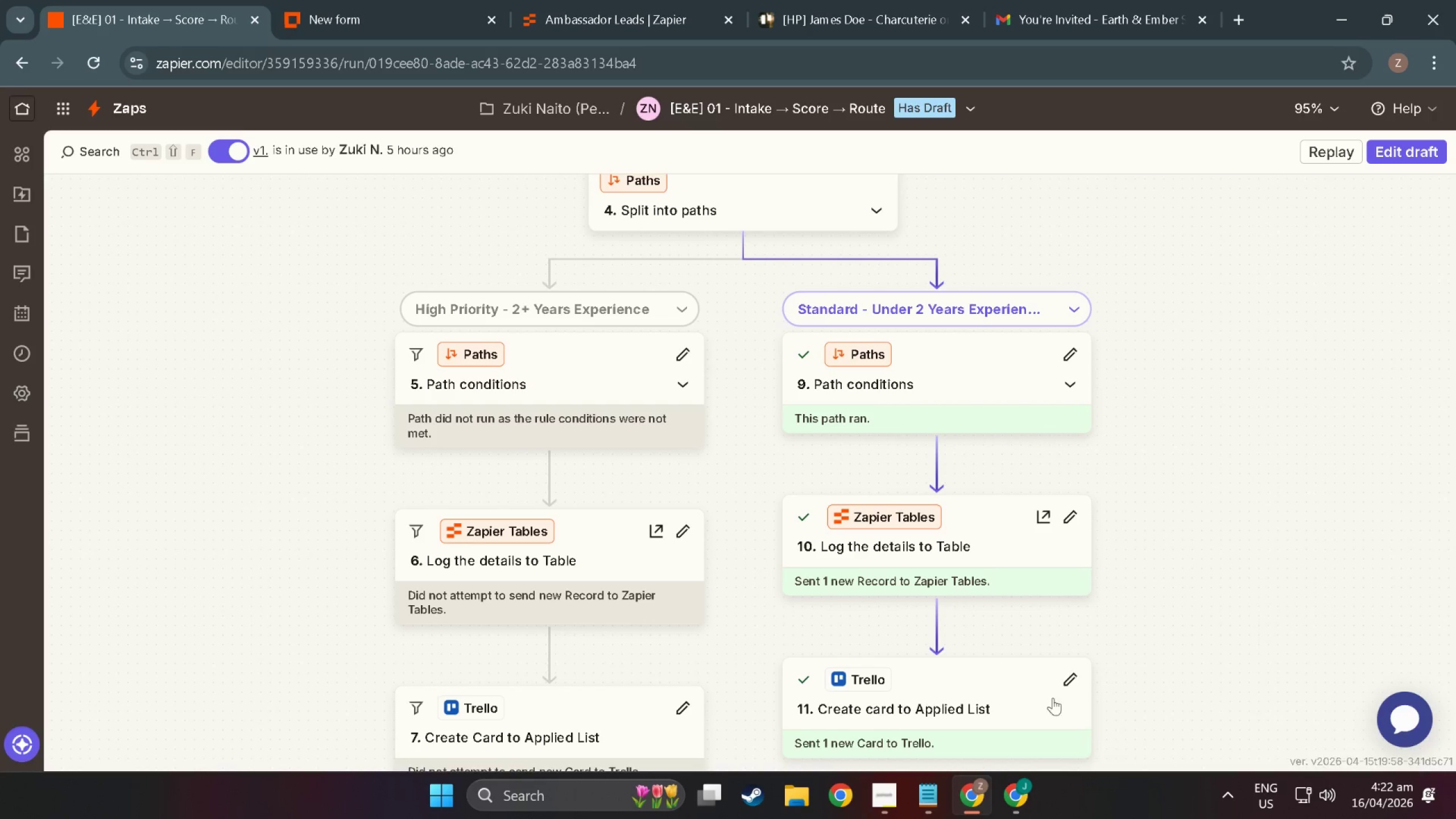 
key(Alt+Tab)
 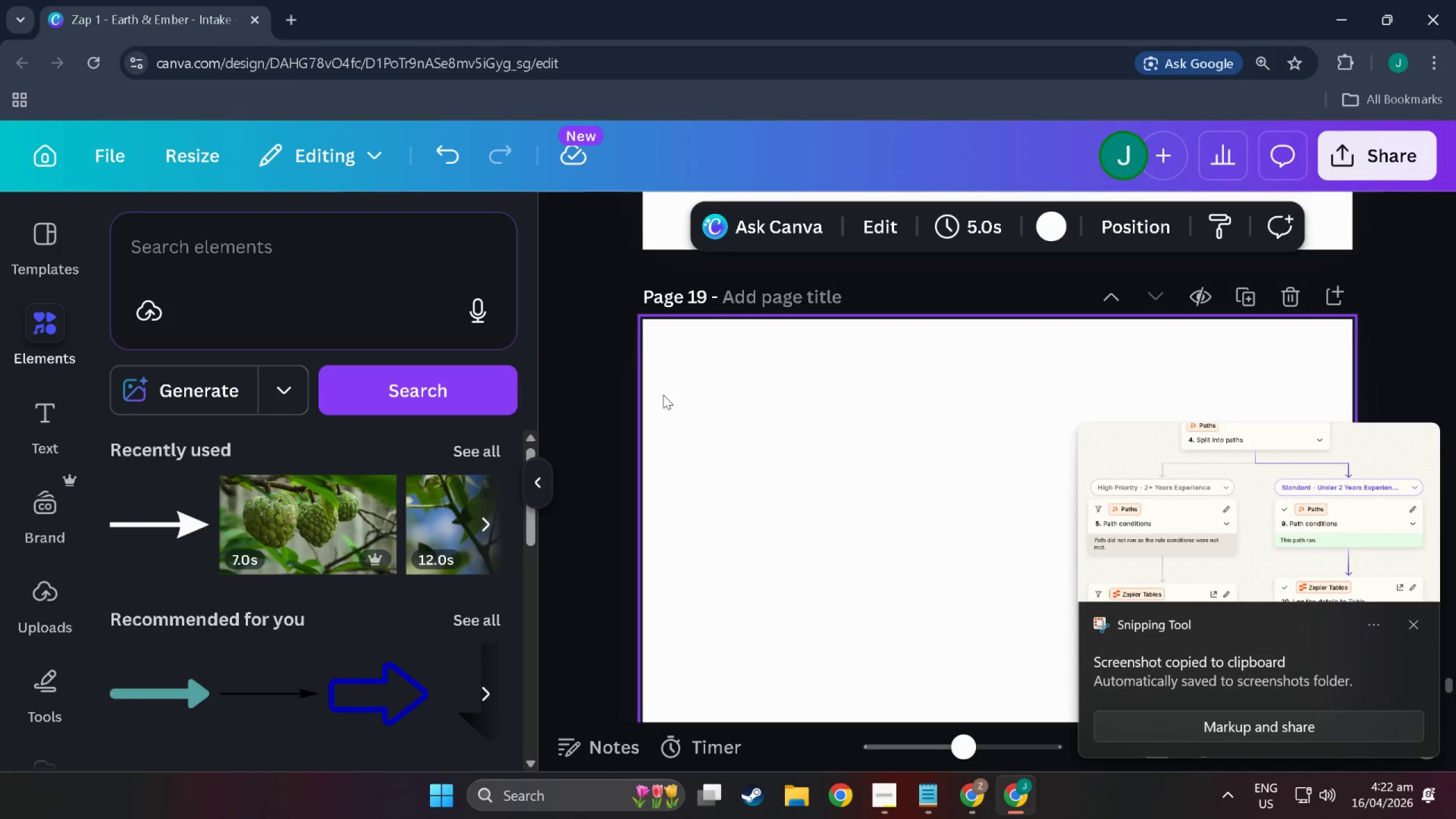 
left_click([907, 367])
 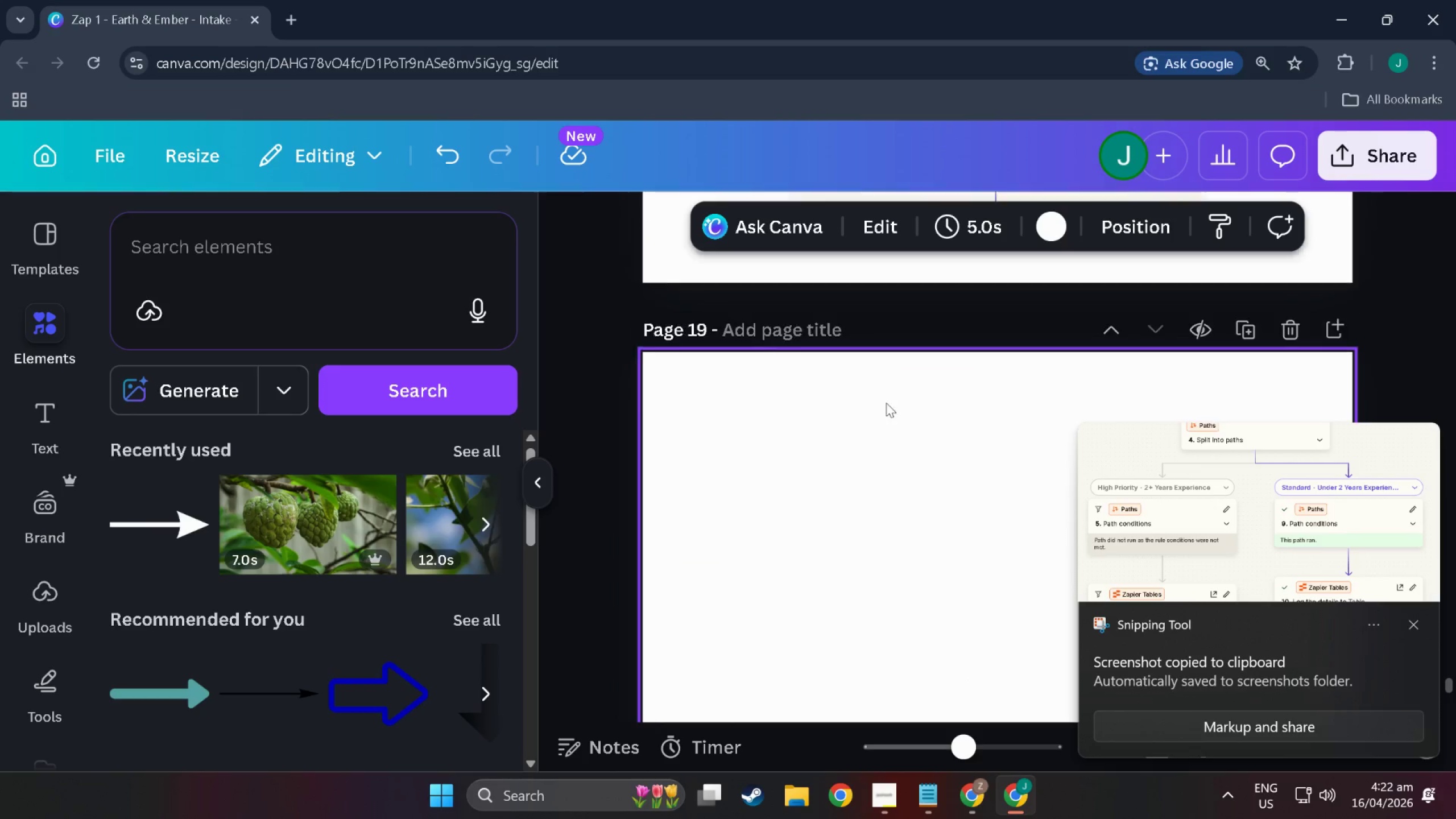 
key(Control+ControlLeft)
 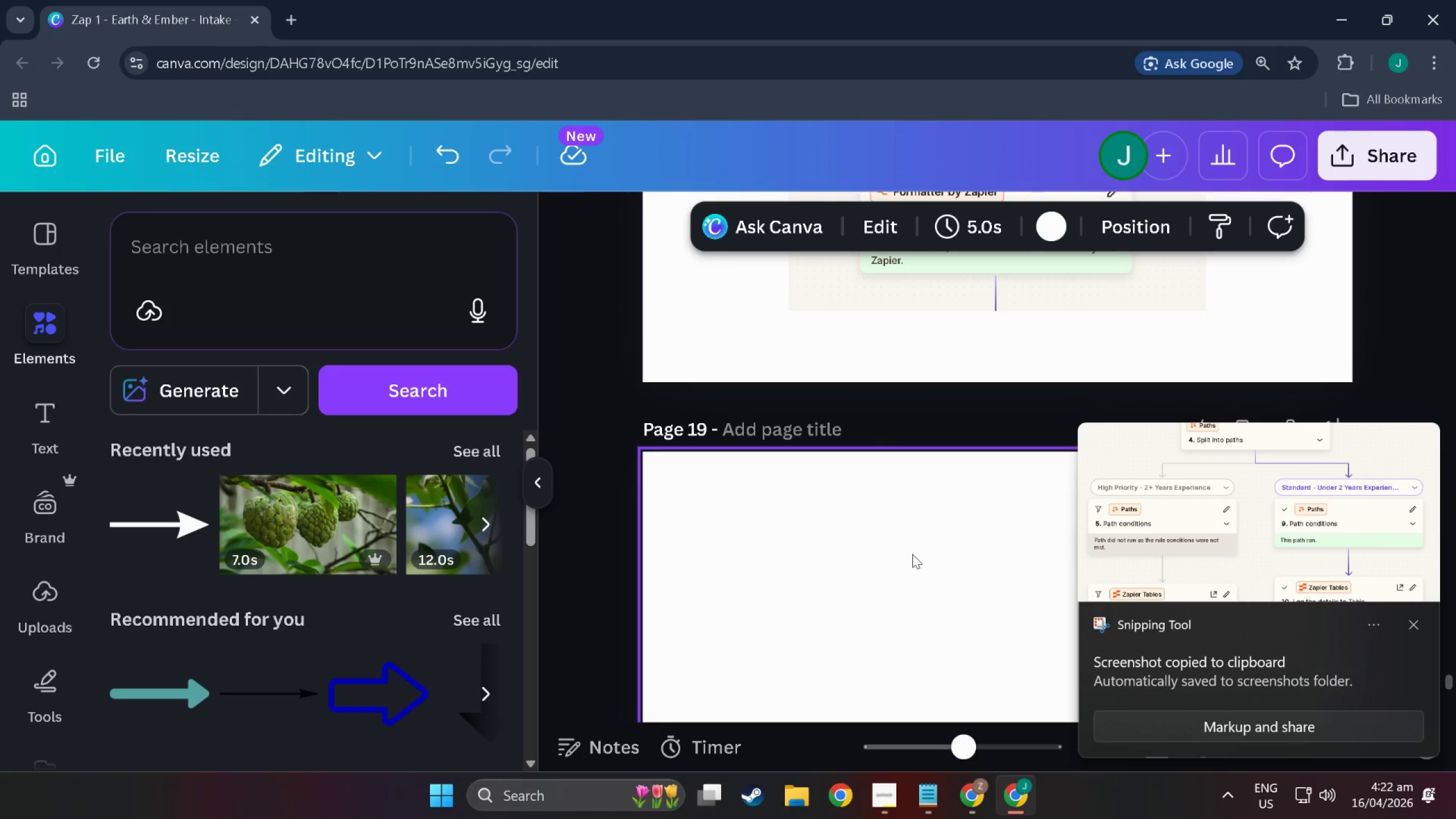 
scroll: coordinate [880, 420], scroll_direction: up, amount: 4.0
 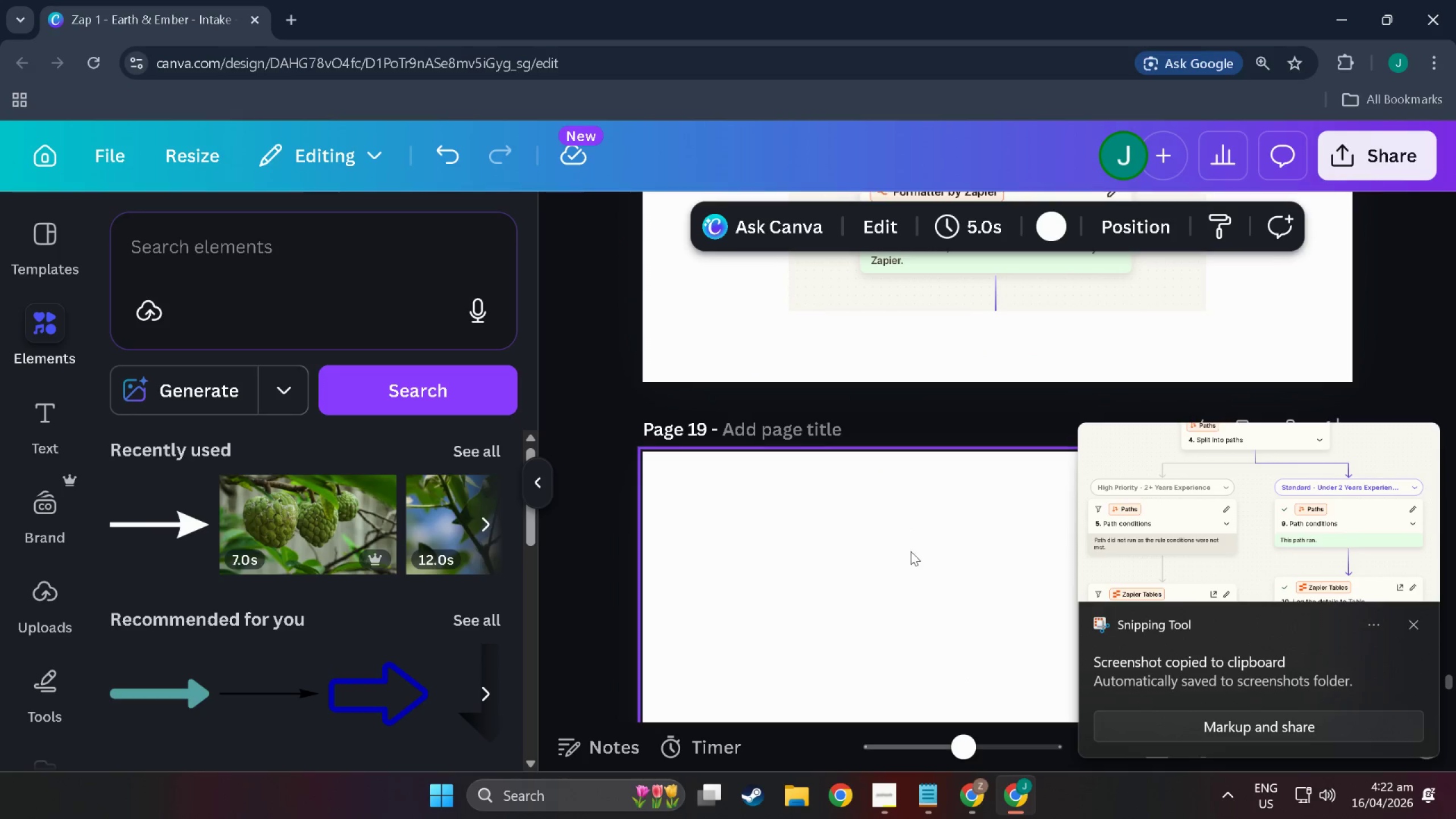 
key(Control+V)
 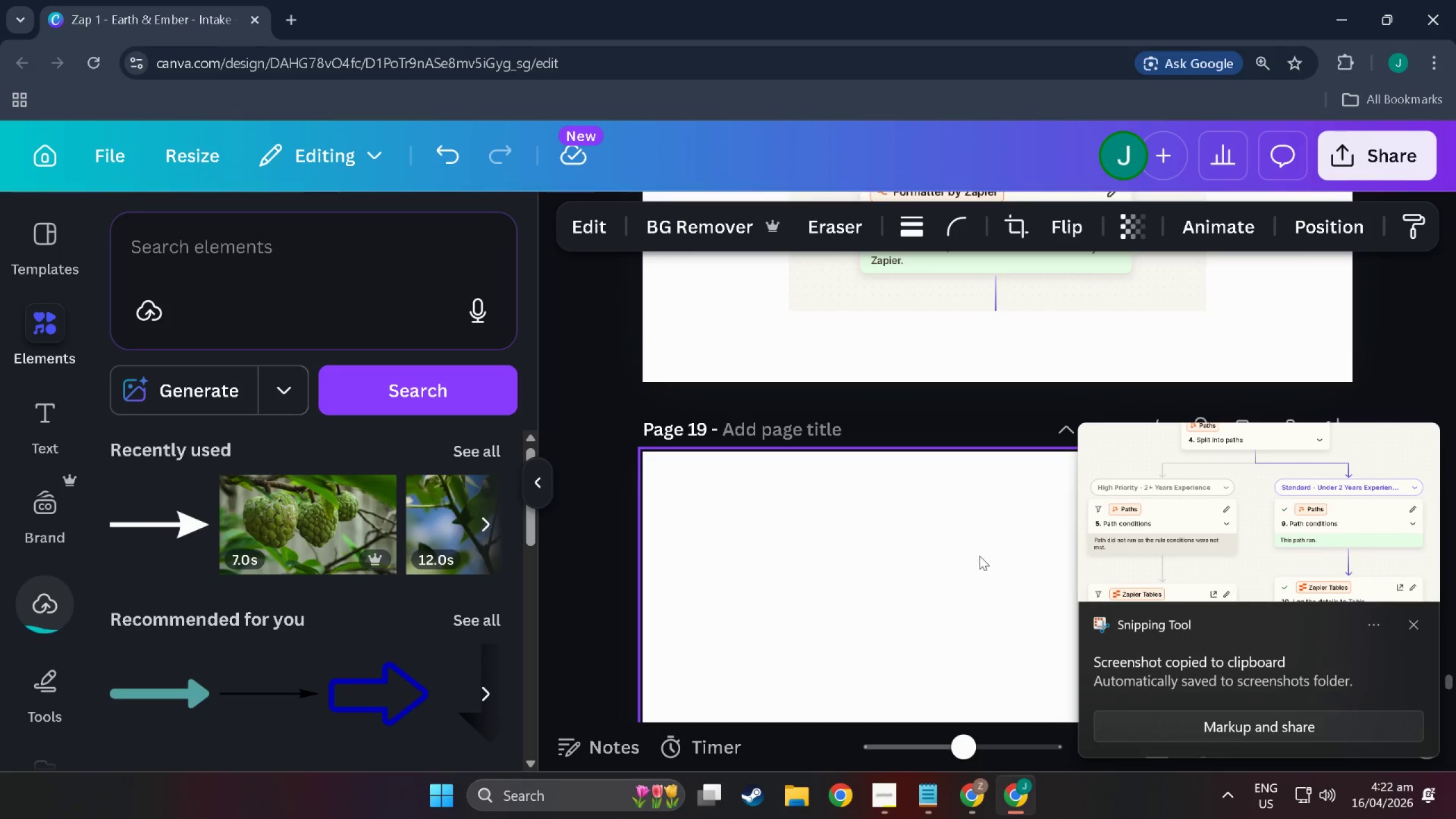 
left_click_drag(start_coordinate=[995, 615], to_coordinate=[1016, 417])
 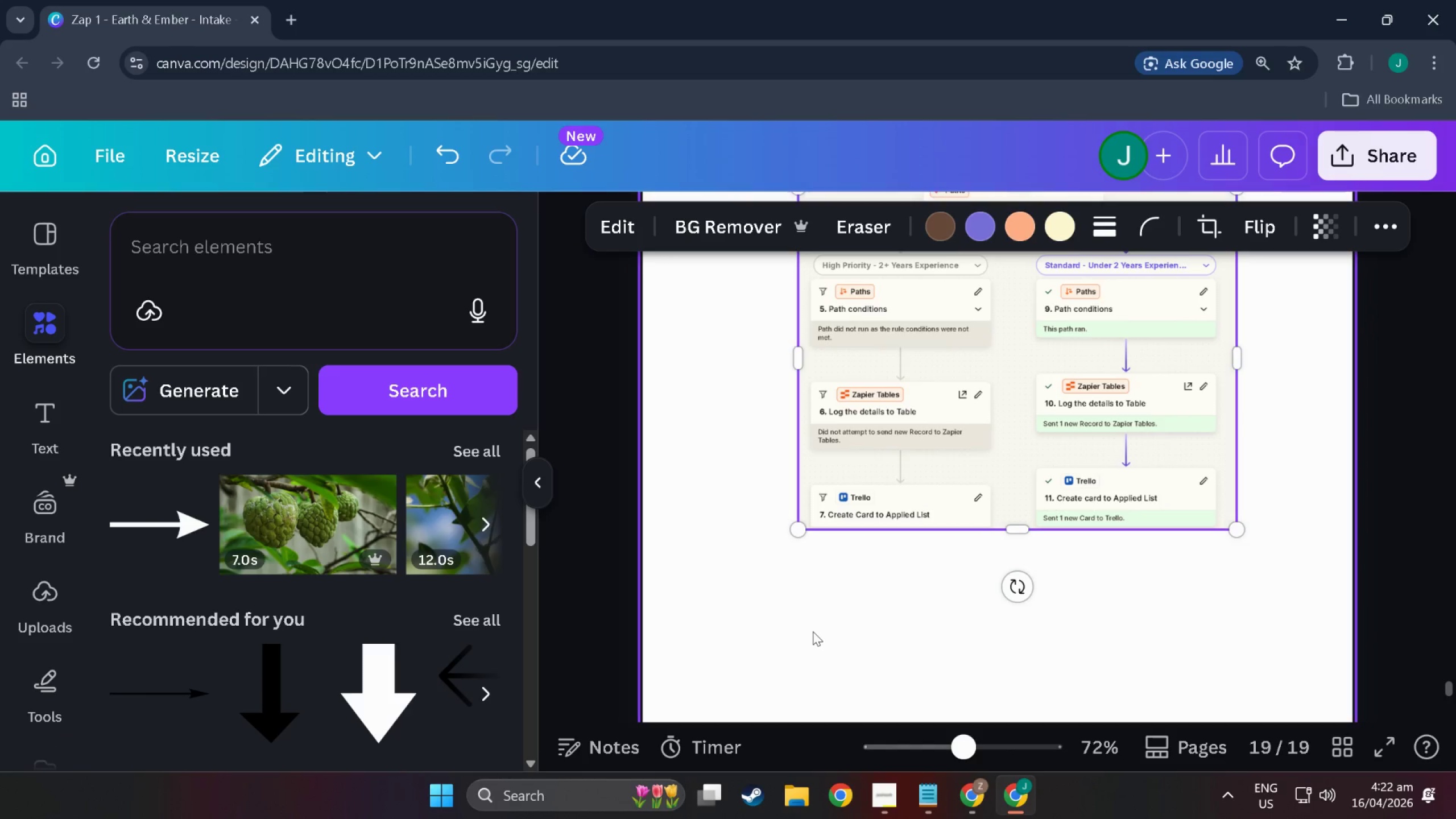 
scroll: coordinate [979, 556], scroll_direction: down, amount: 8.0
 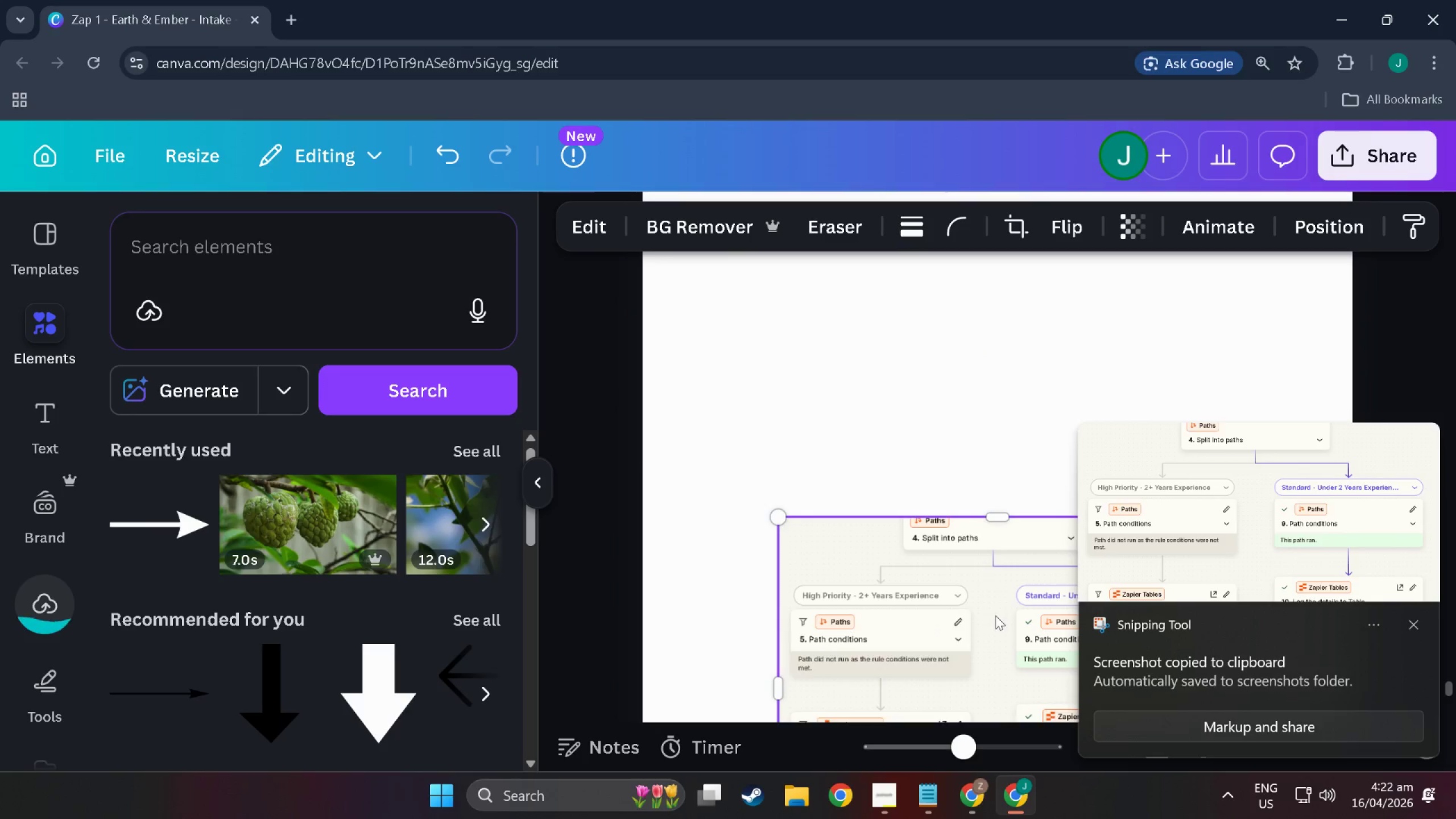 
scroll: coordinate [995, 403], scroll_direction: up, amount: 4.0
 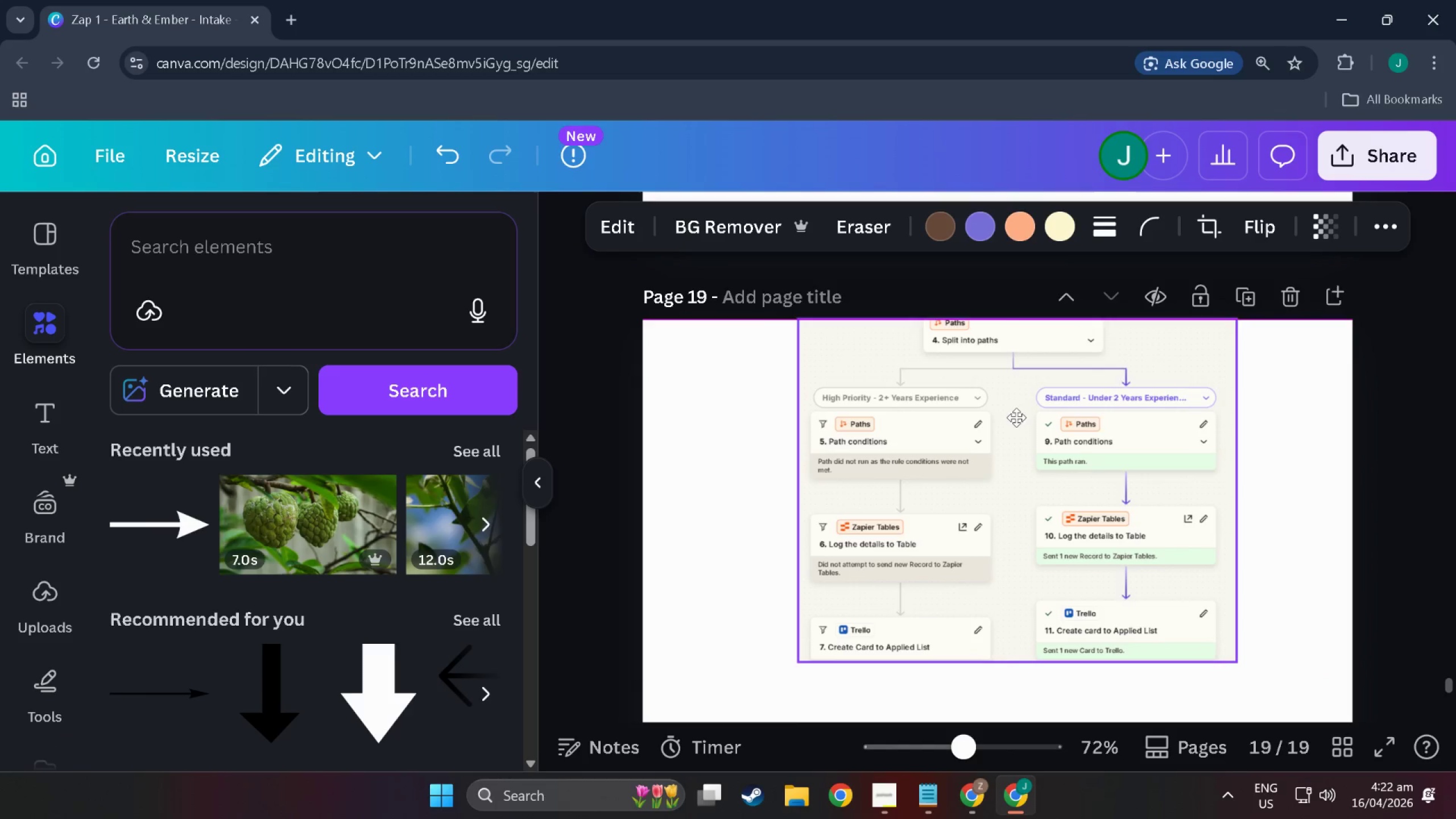 
scroll: coordinate [810, 635], scroll_direction: down, amount: 4.0
 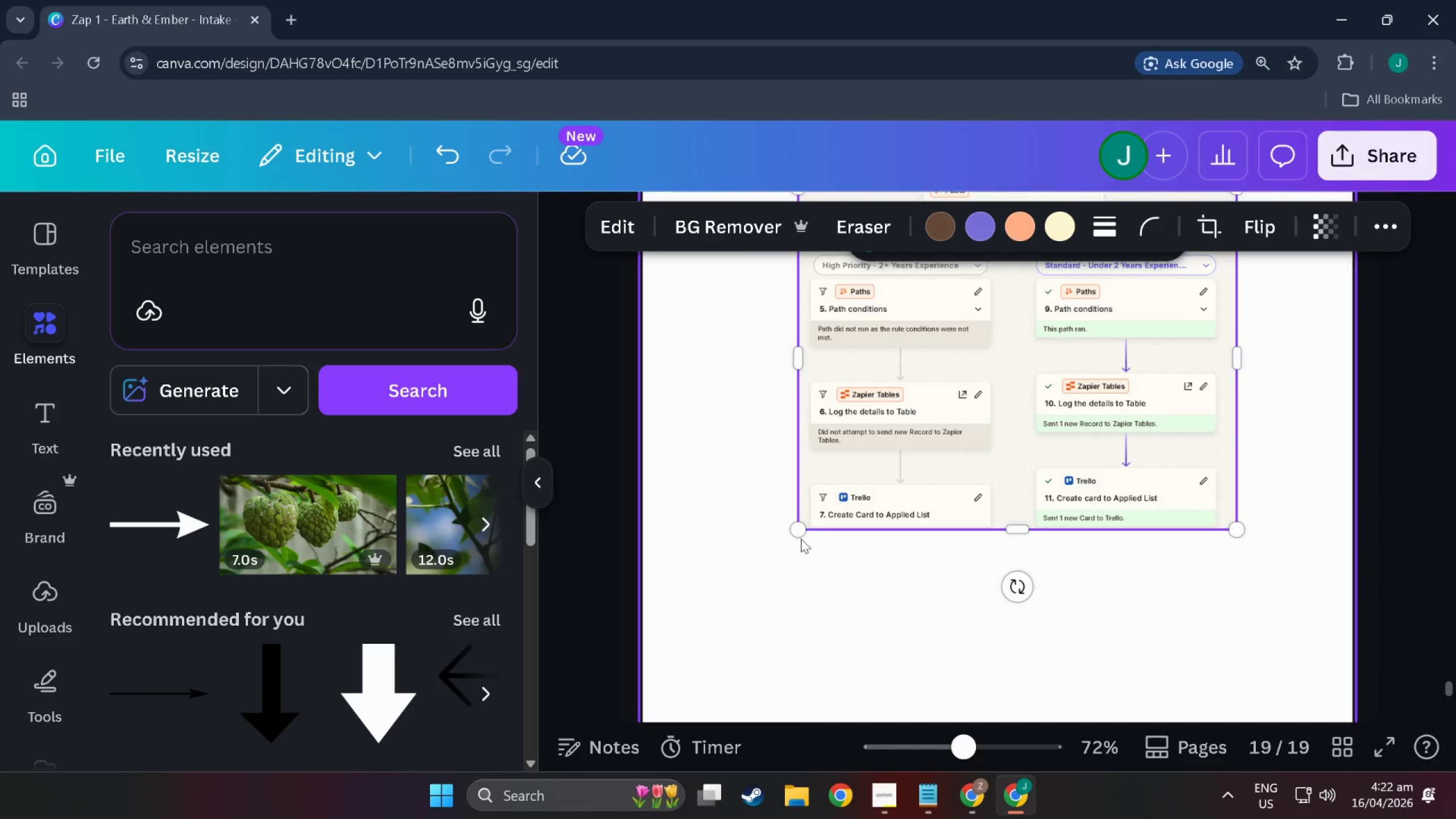 
left_click_drag(start_coordinate=[799, 537], to_coordinate=[618, 625])
 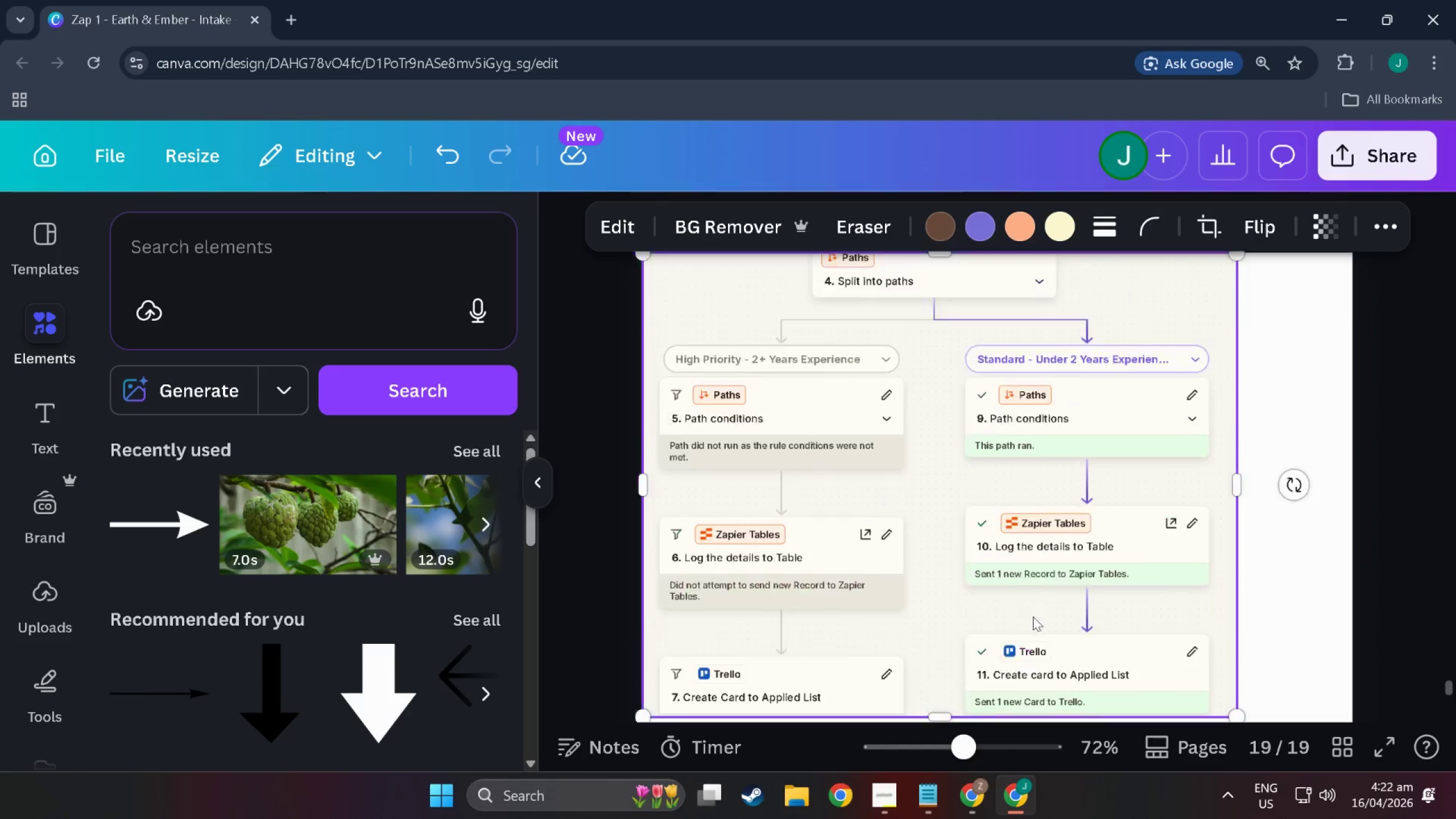 
scroll: coordinate [1239, 655], scroll_direction: down, amount: 4.0
 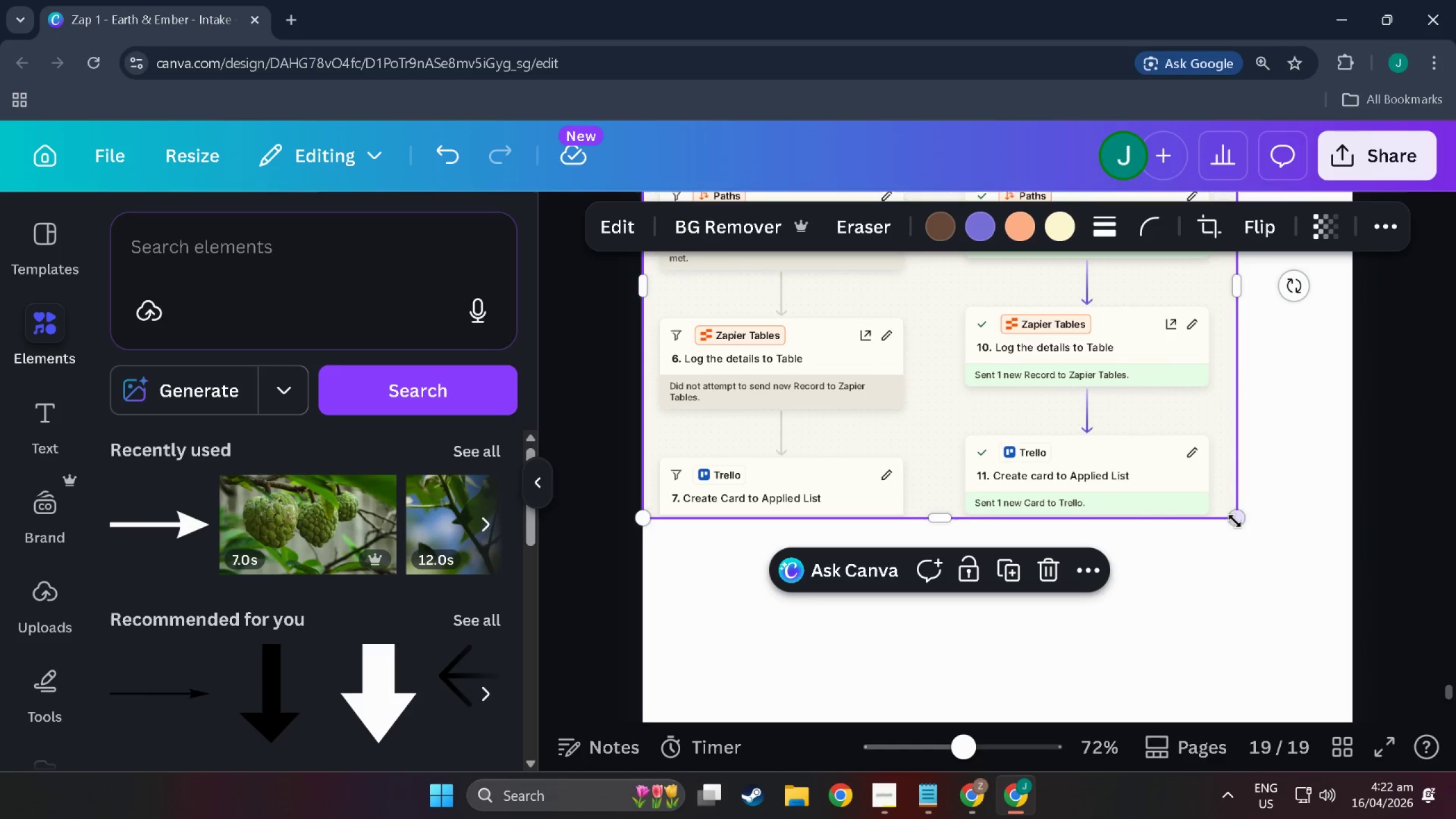 
left_click_drag(start_coordinate=[1235, 514], to_coordinate=[1355, 593])
 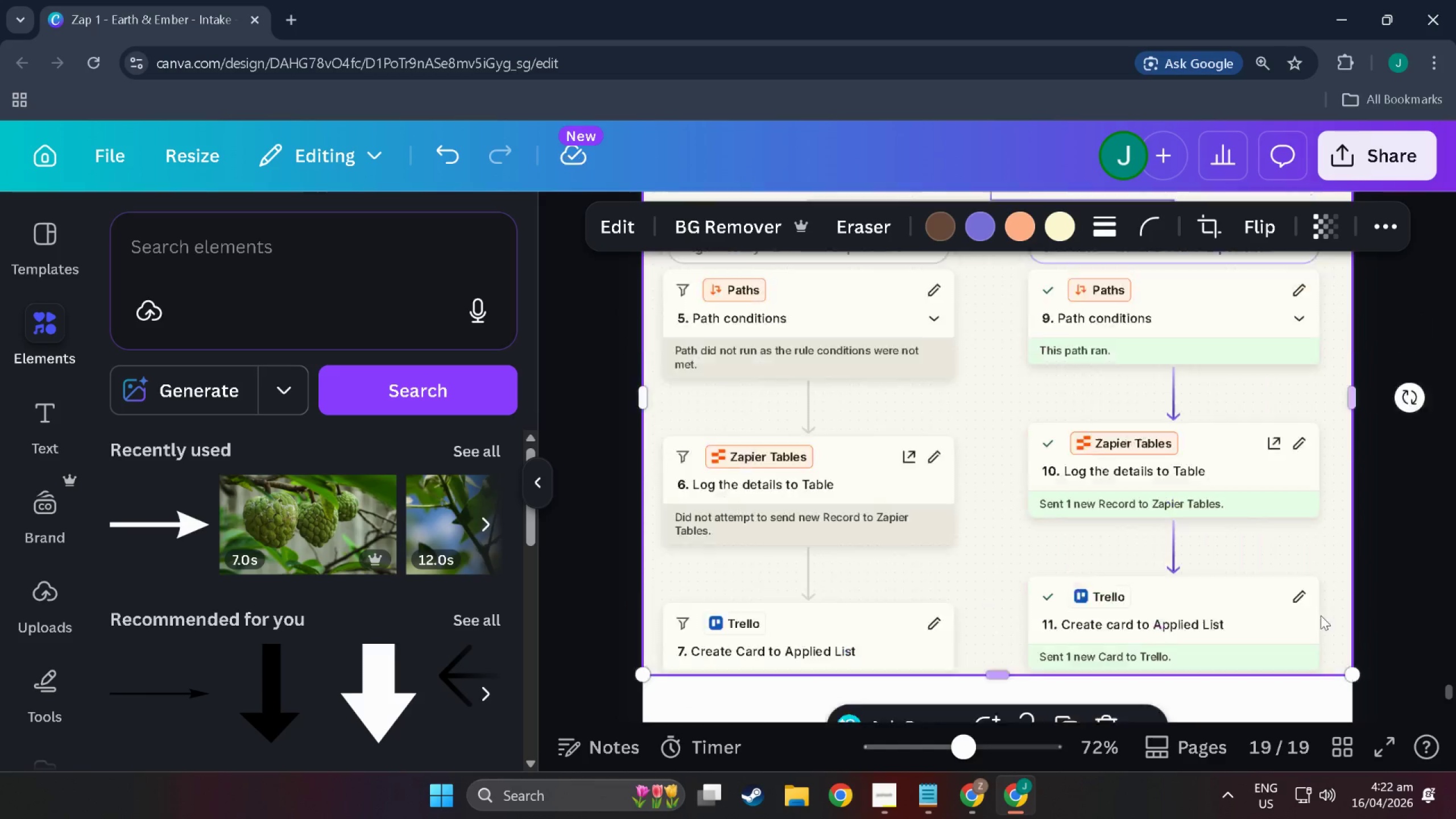 
scroll: coordinate [983, 561], scroll_direction: up, amount: 62.0
 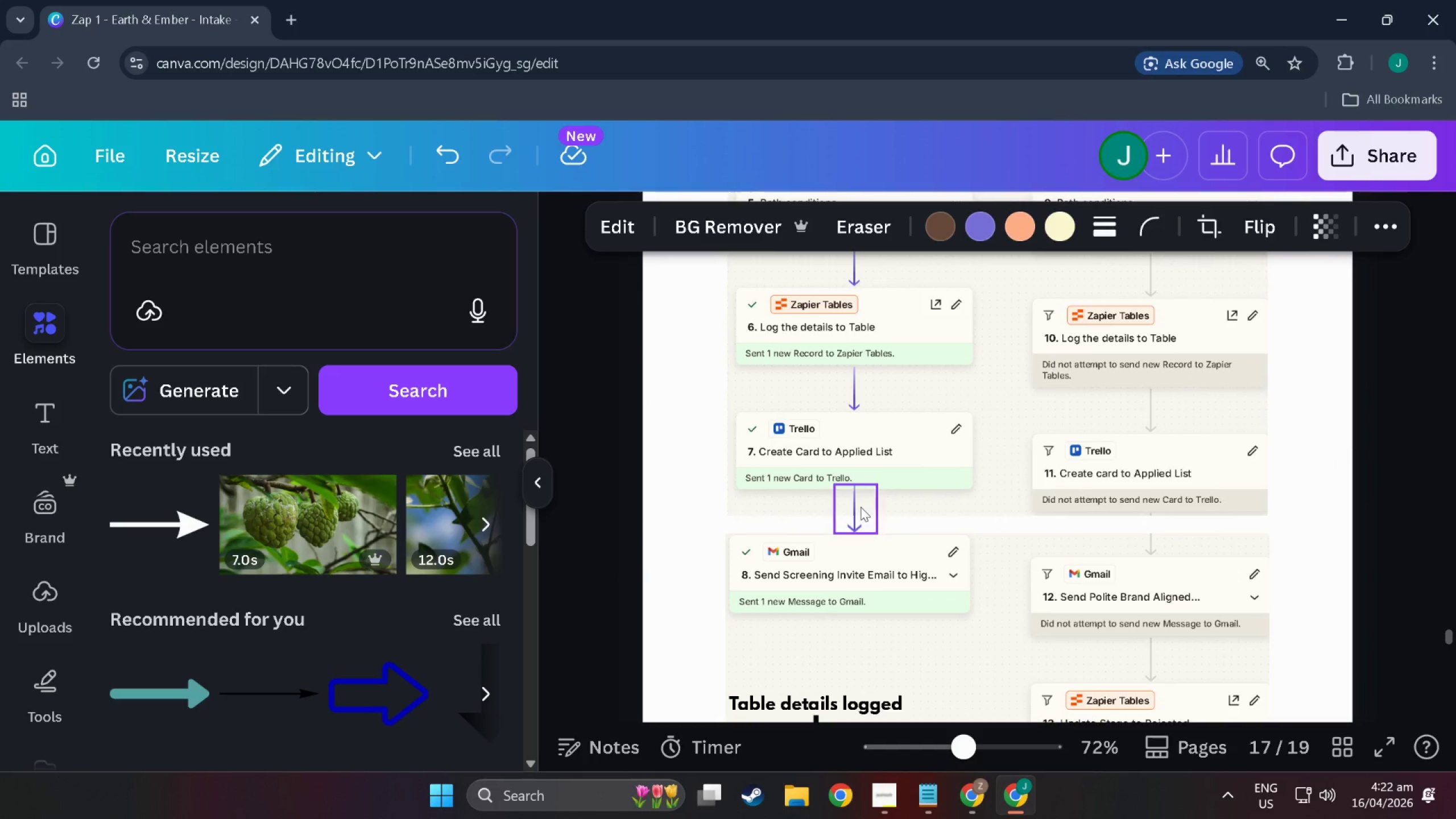 
left_click([861, 507])
 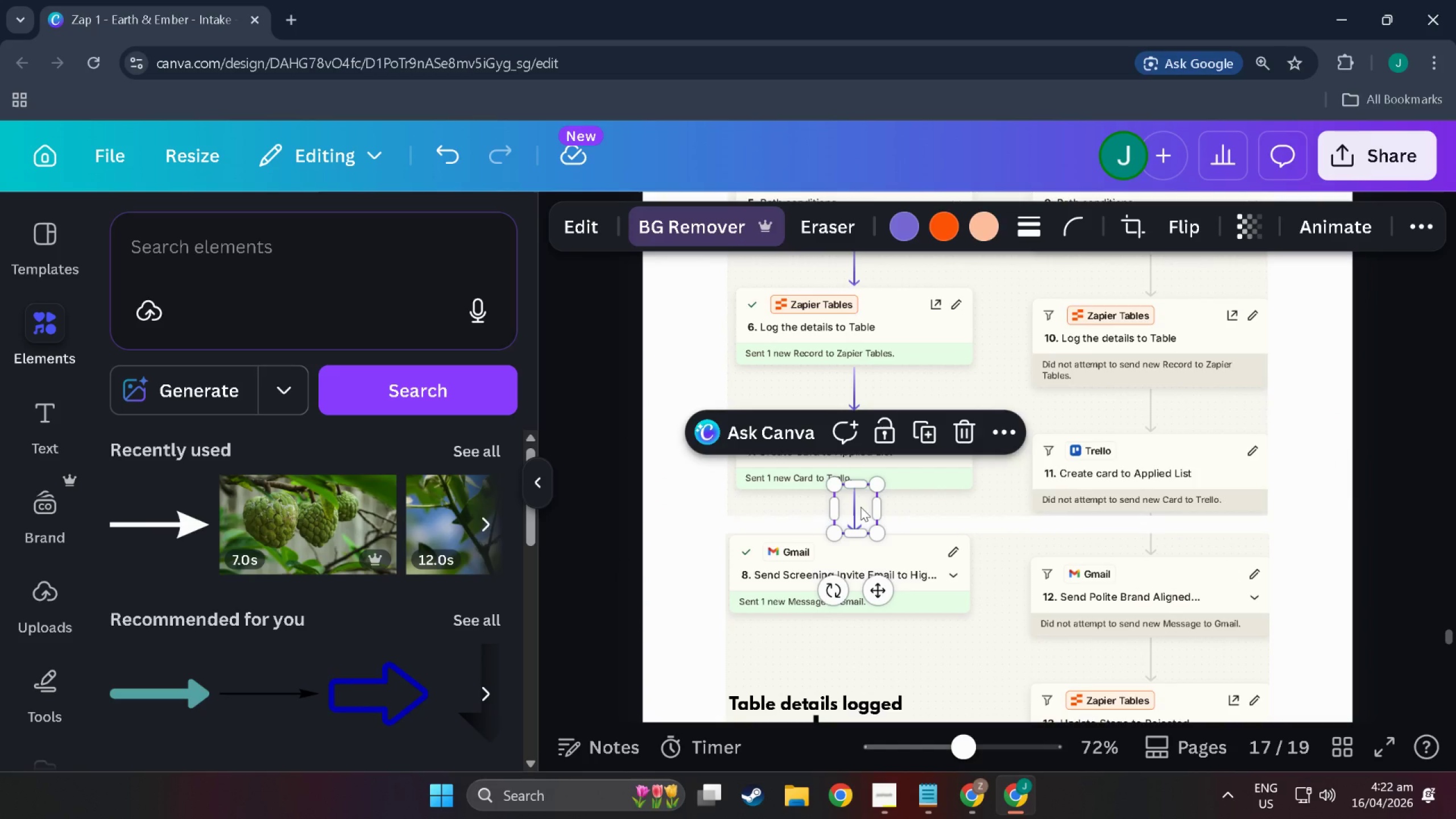 
key(Control+ControlLeft)
 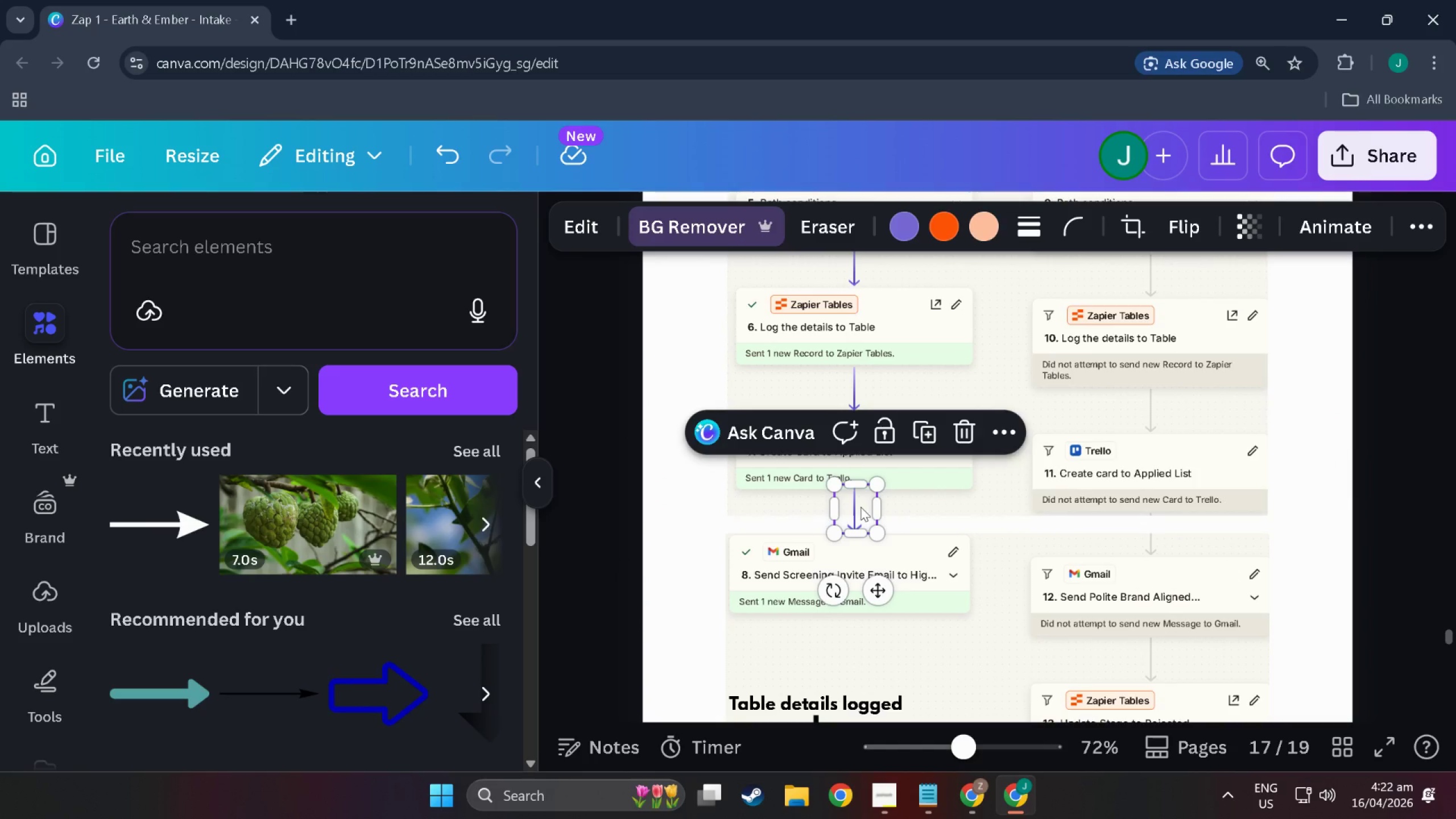 
key(Control+C)
 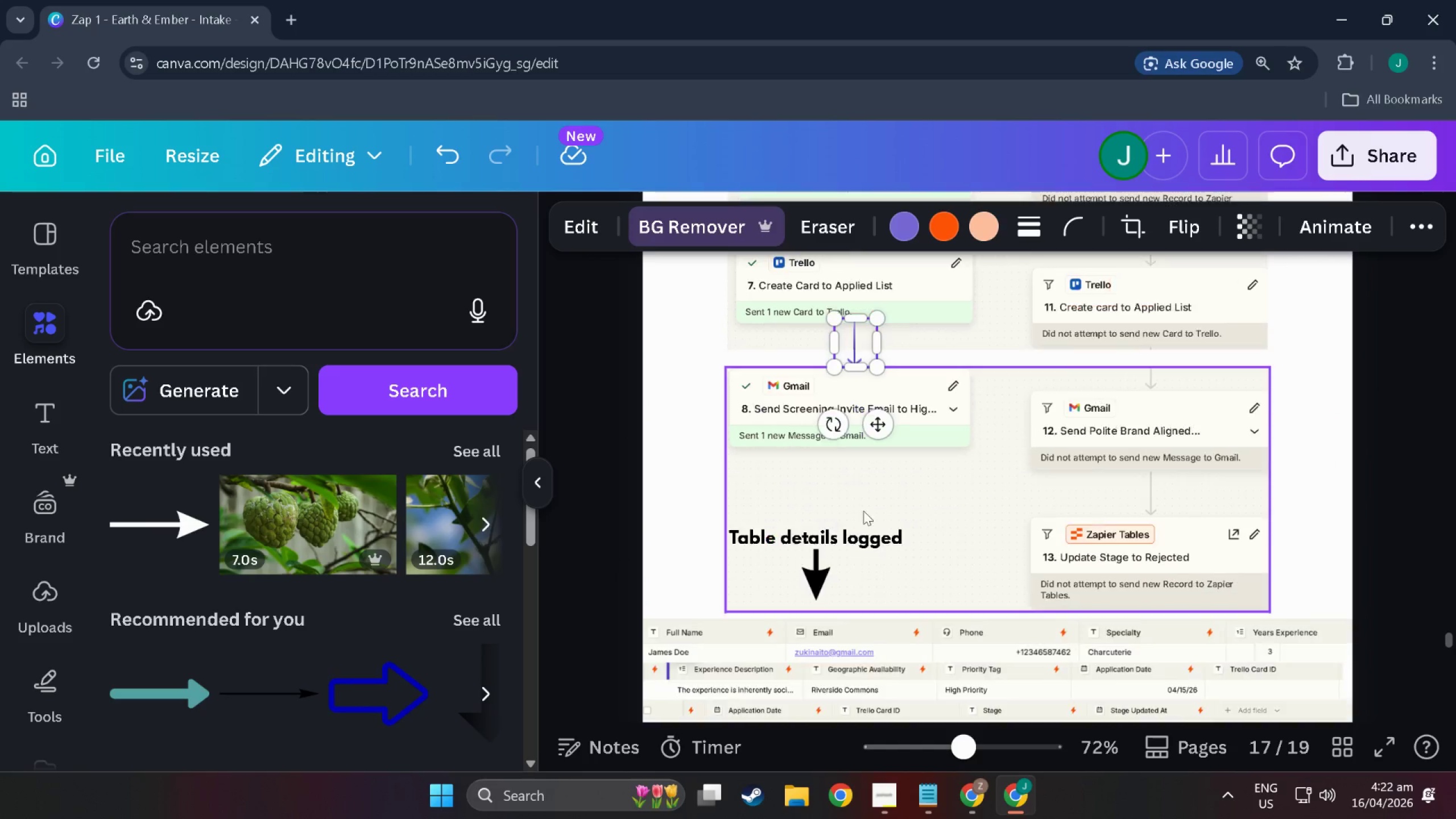 
left_click([1041, 560])
 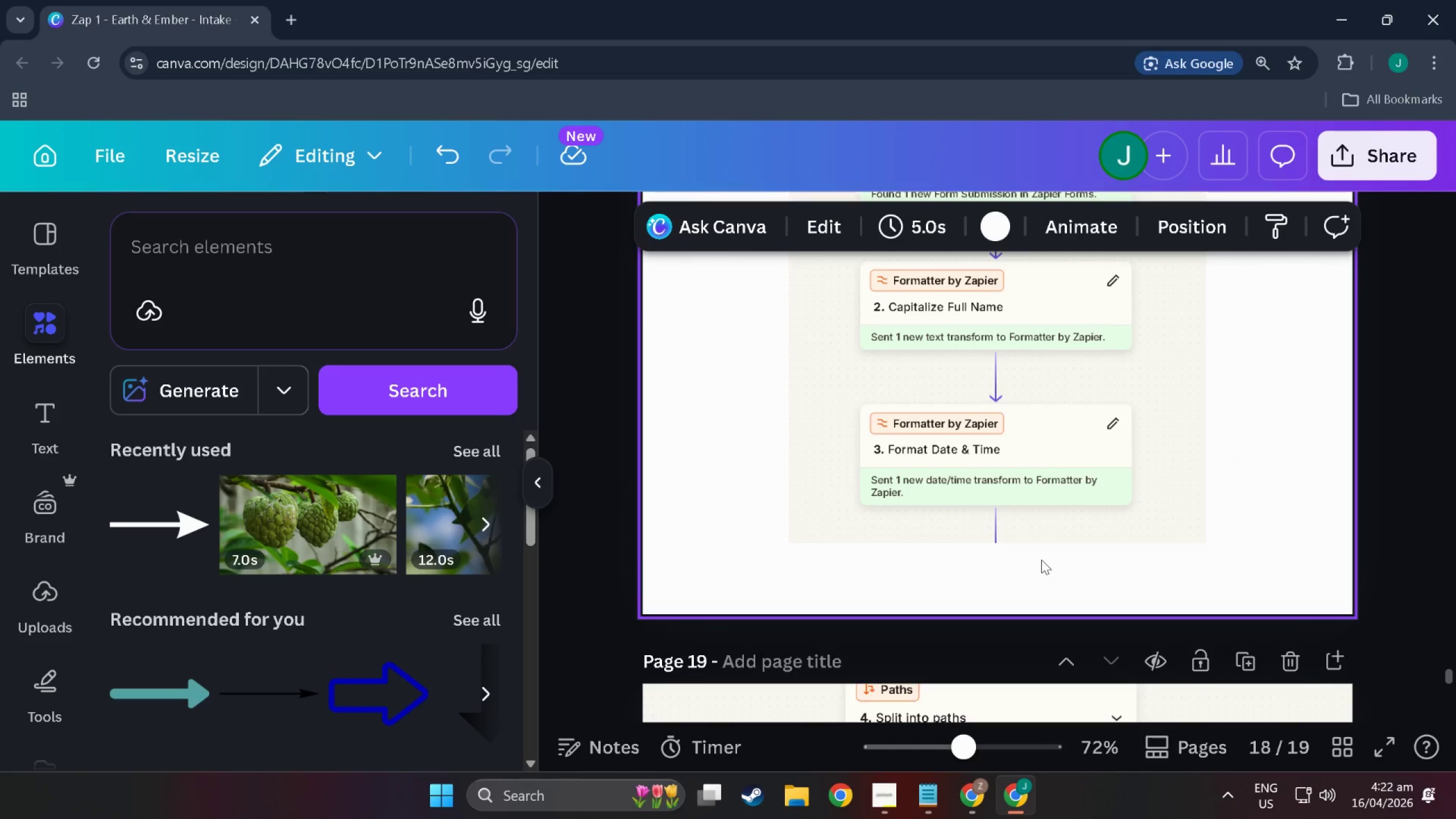 
scroll: coordinate [925, 547], scroll_direction: down, amount: 48.0
 